 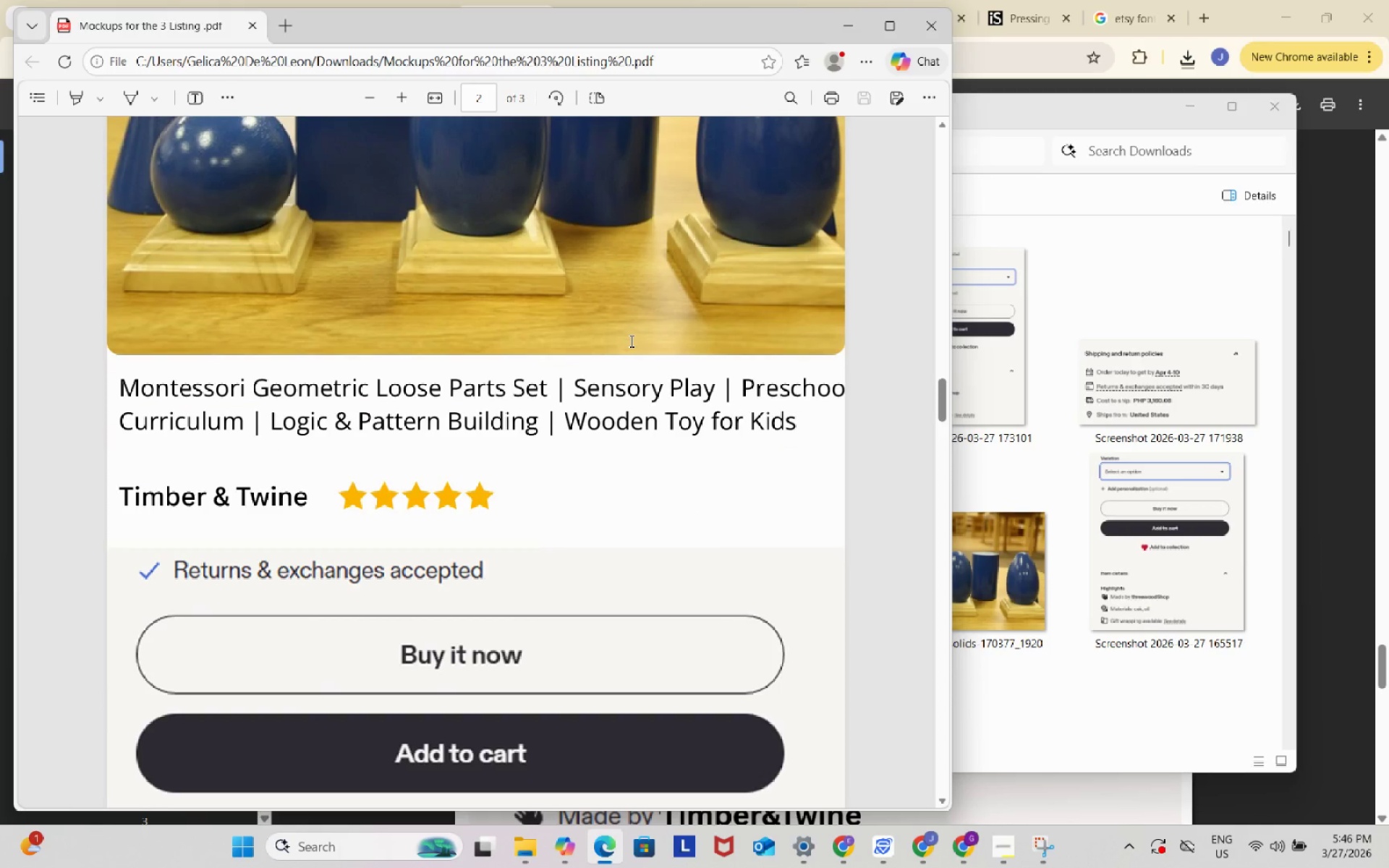 
scroll: coordinate [631, 339], scroll_direction: down, amount: 38.0
 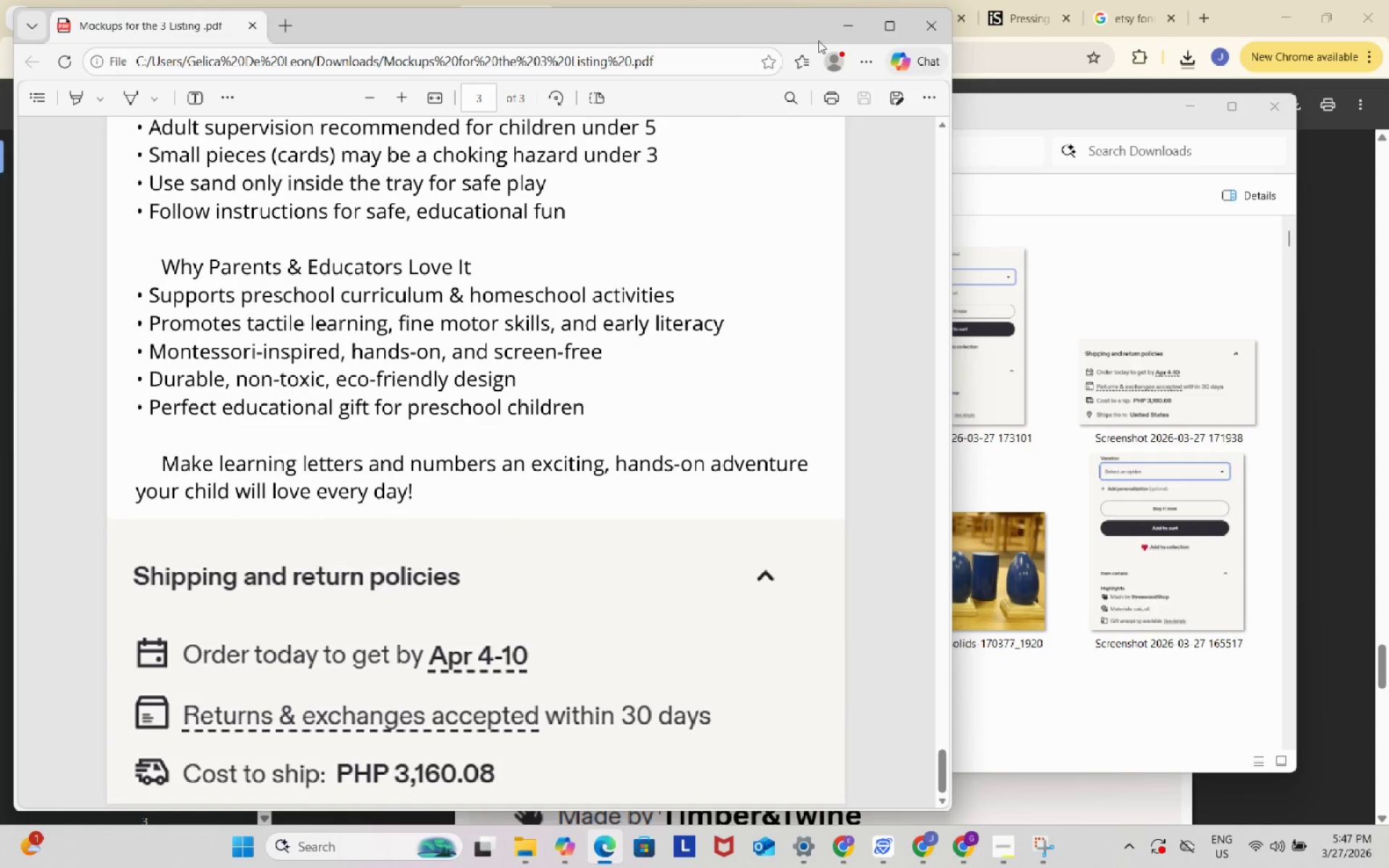 
left_click([855, 21])
 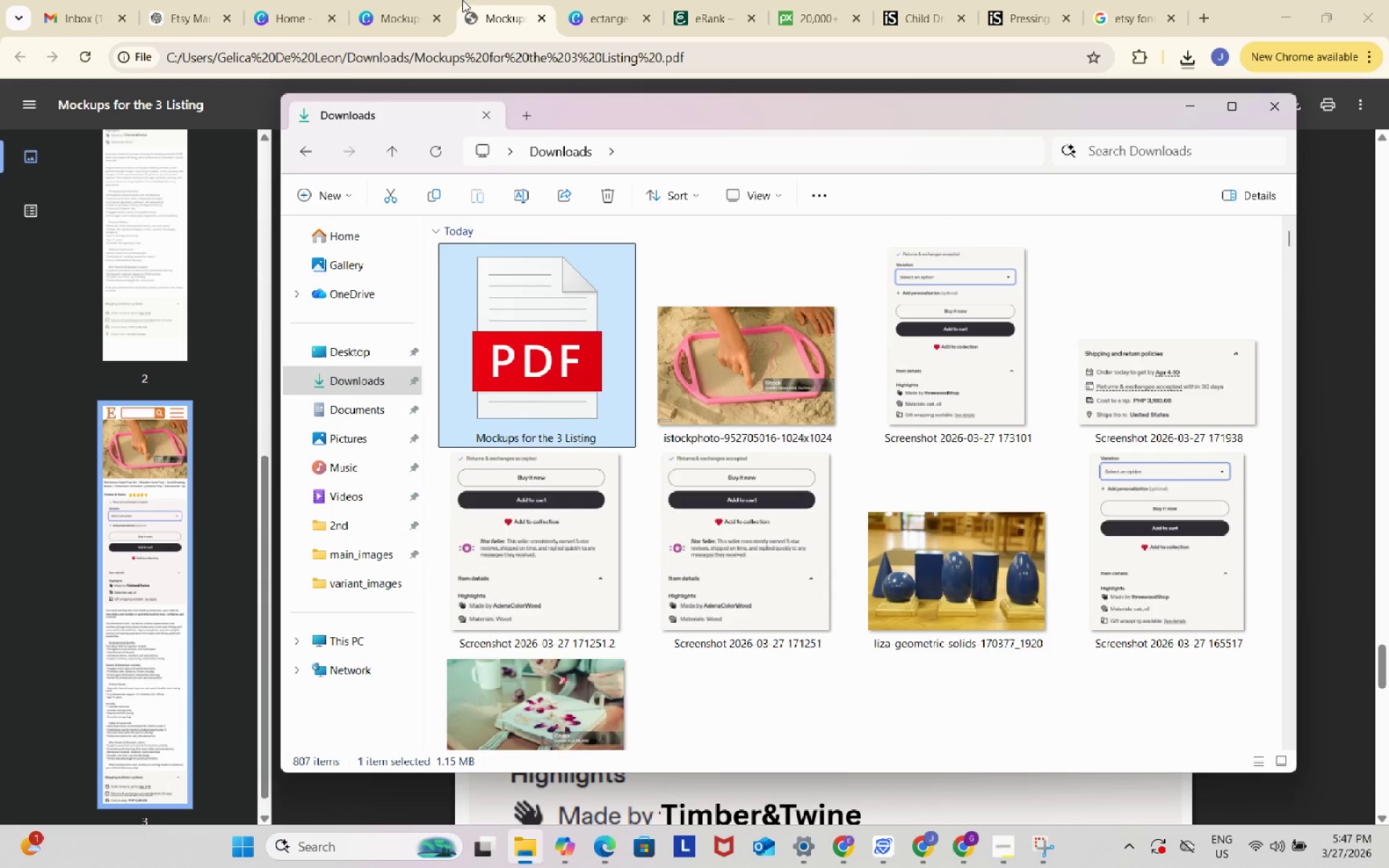 
left_click([498, 6])
 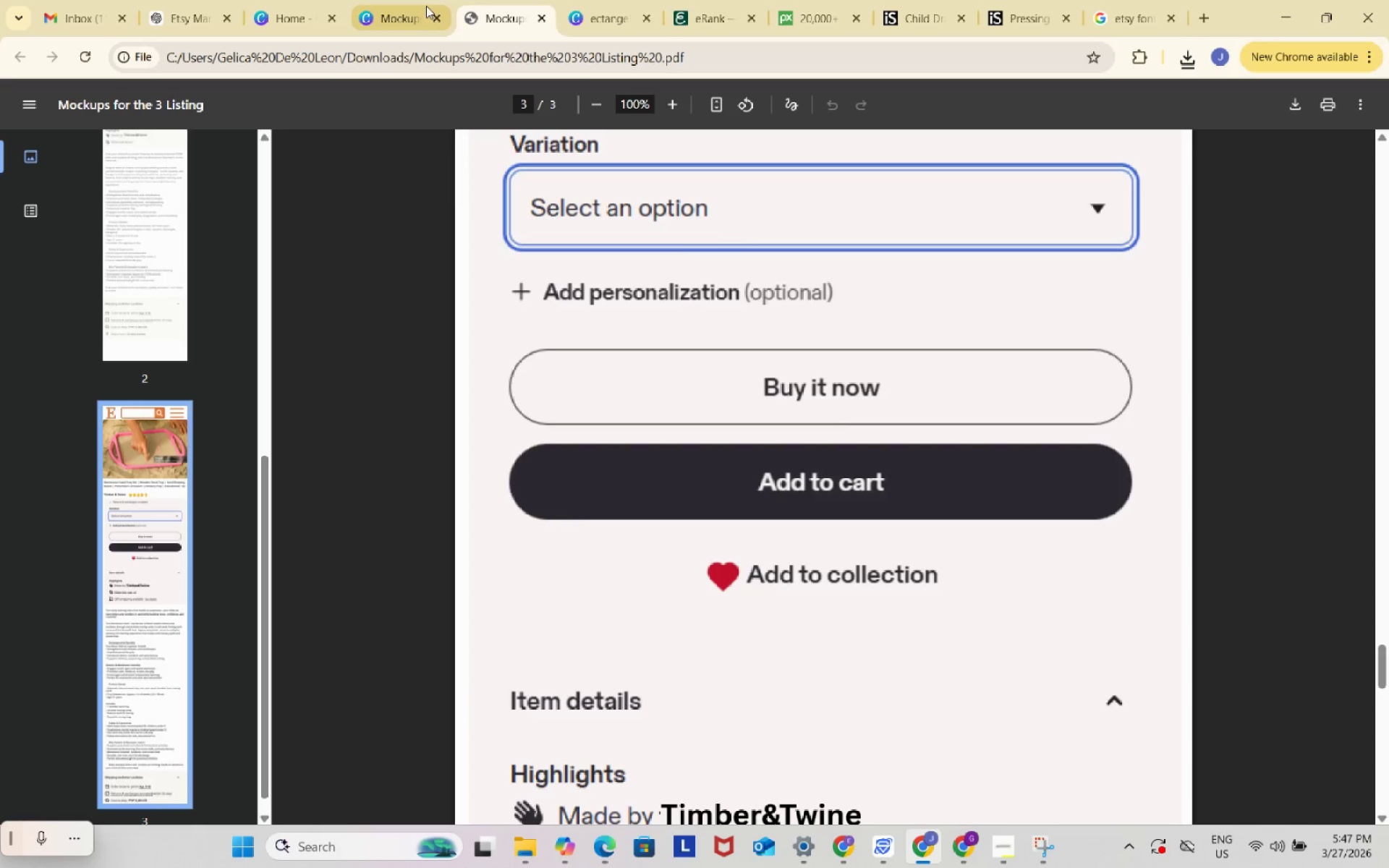 
left_click([425, 0])
 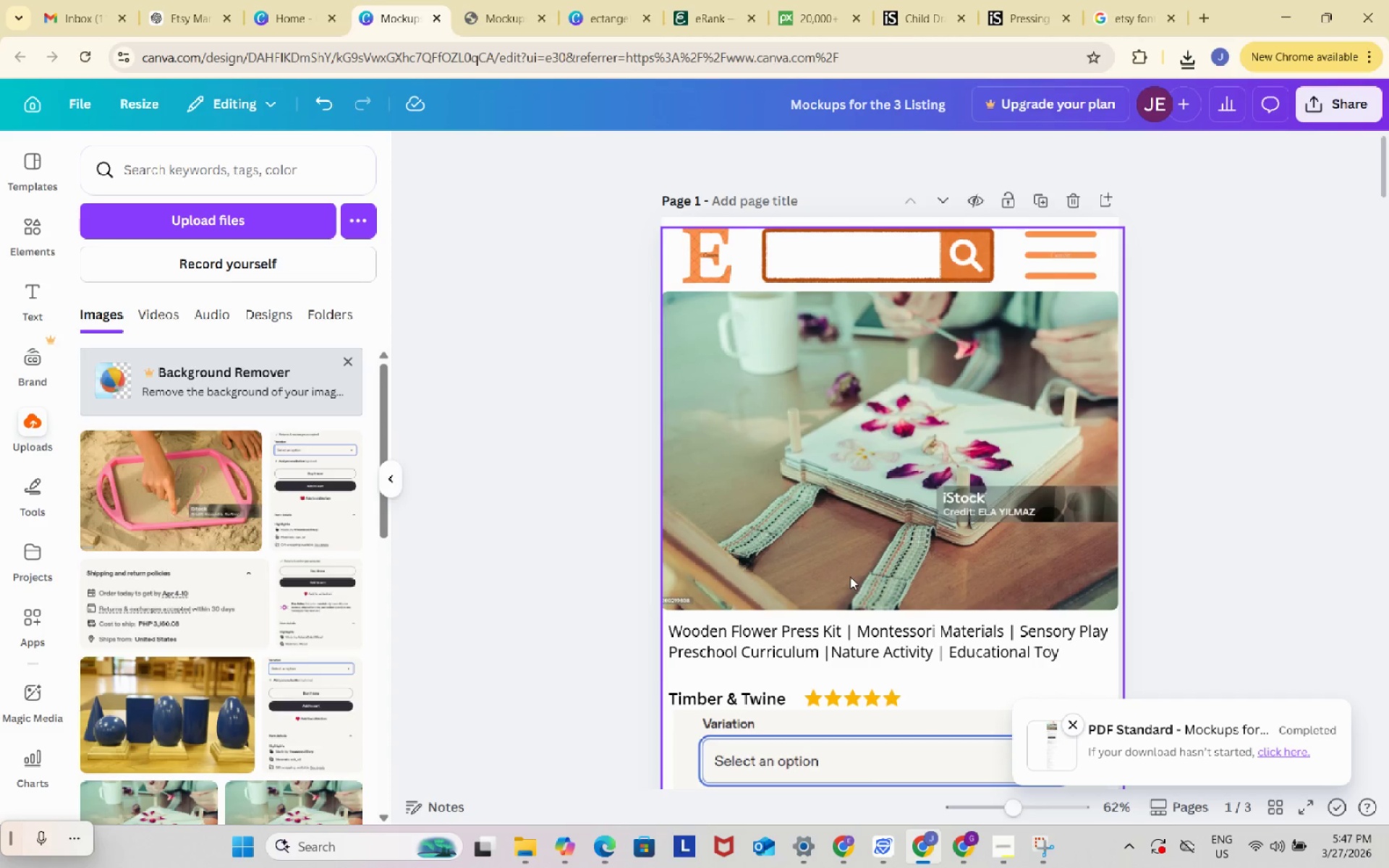 
scroll: coordinate [853, 570], scroll_direction: down, amount: 13.0
 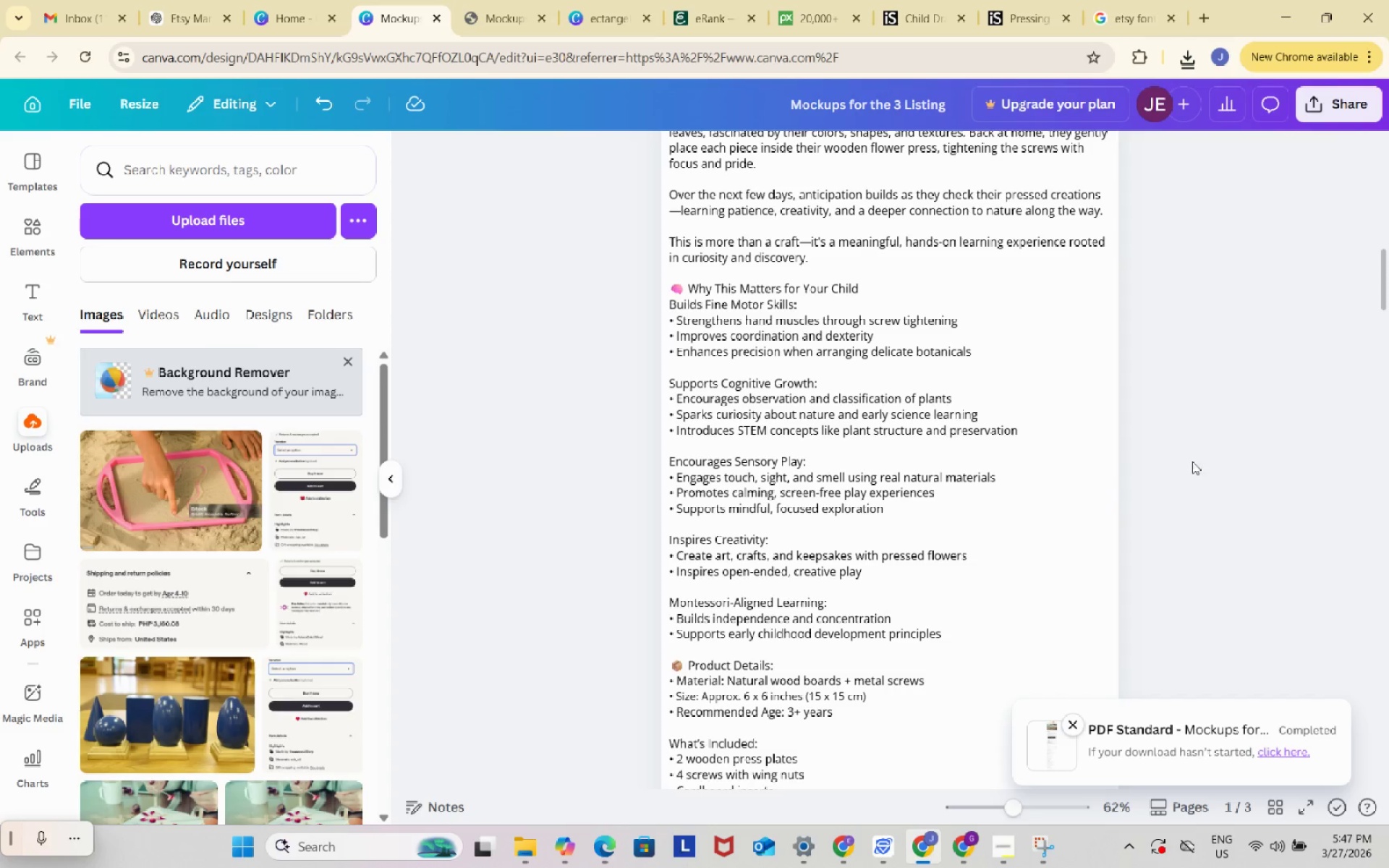 
double_click([1223, 454])
 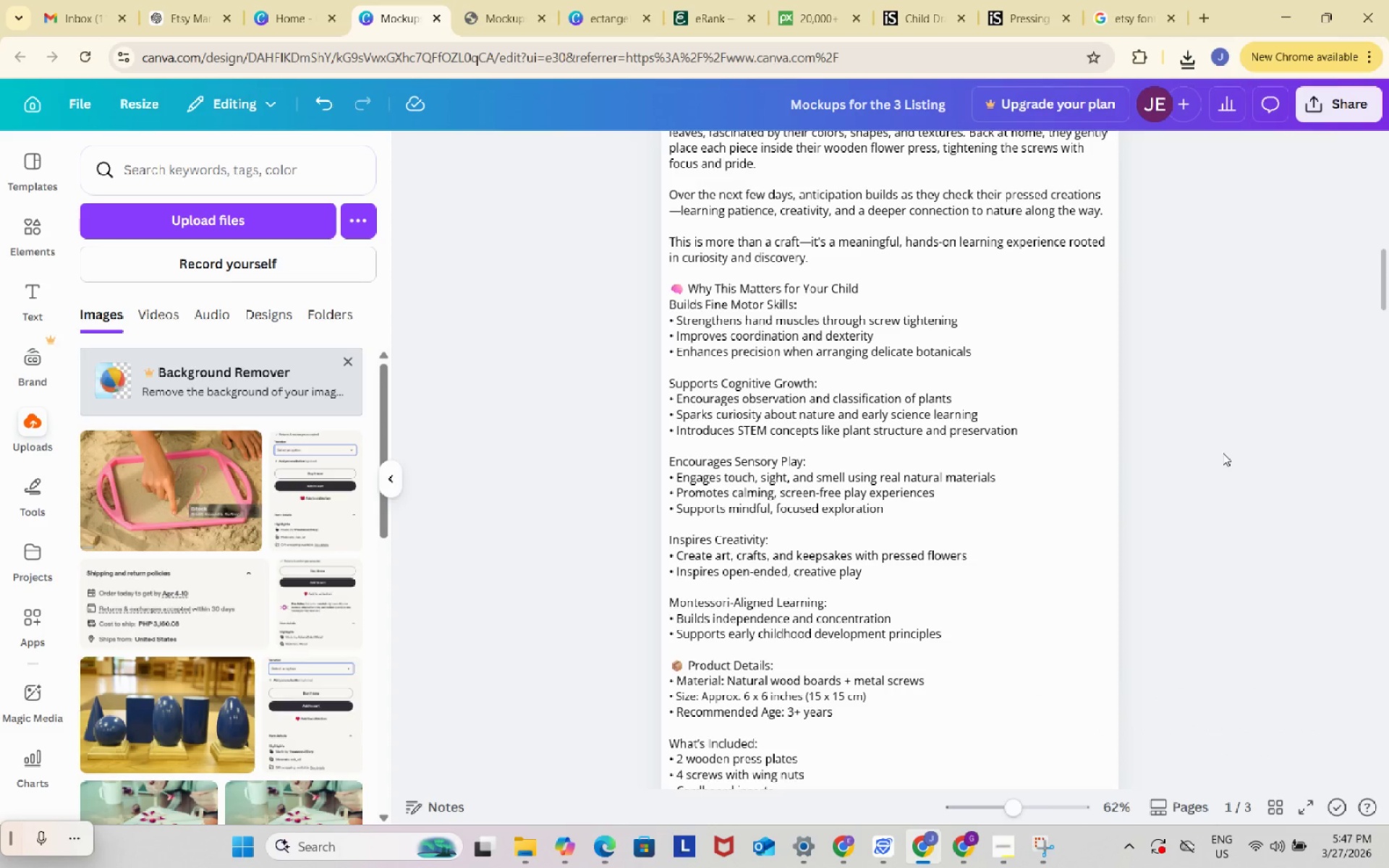 
scroll: coordinate [1223, 452], scroll_direction: up, amount: 25.0
 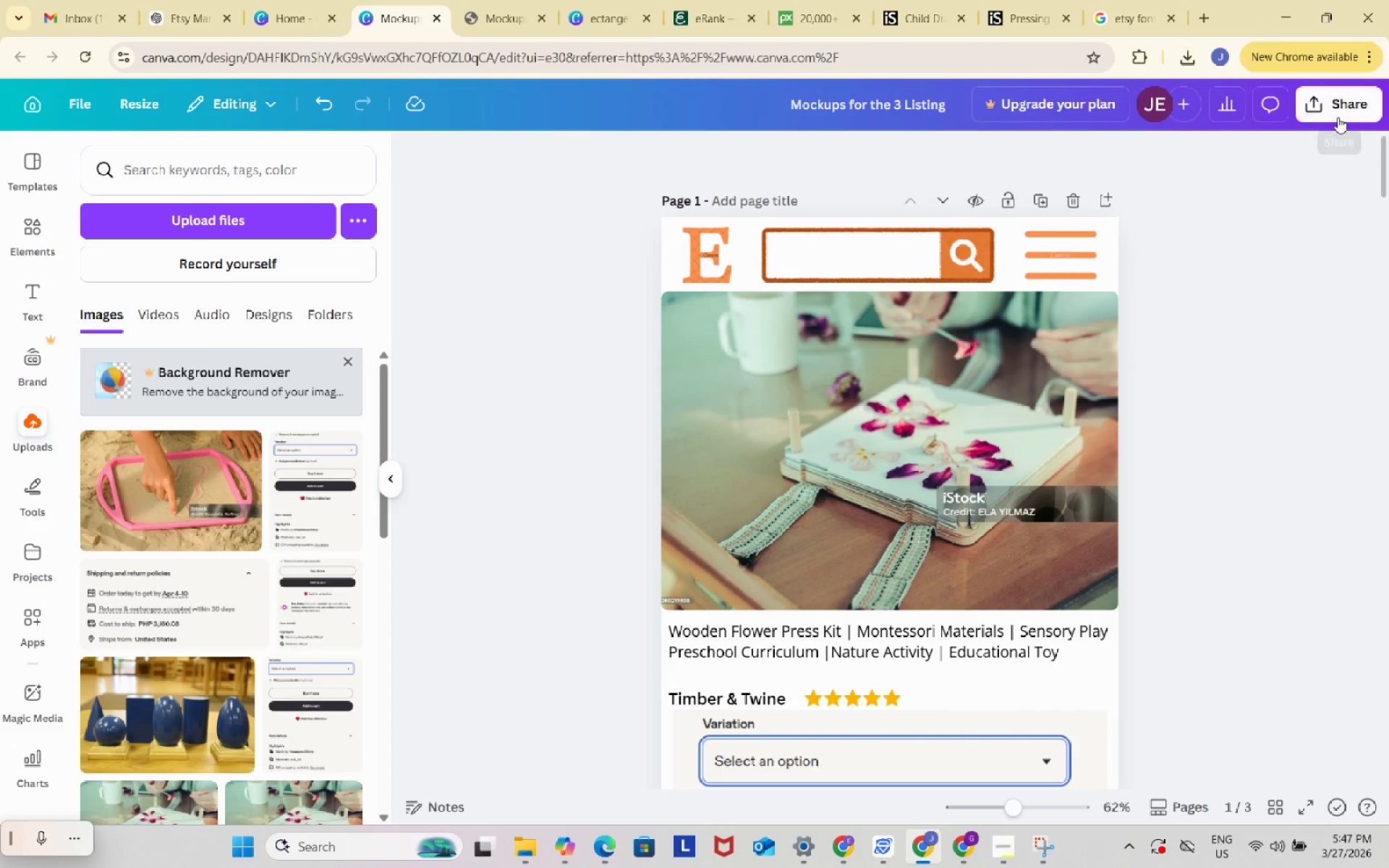 
left_click([1338, 117])
 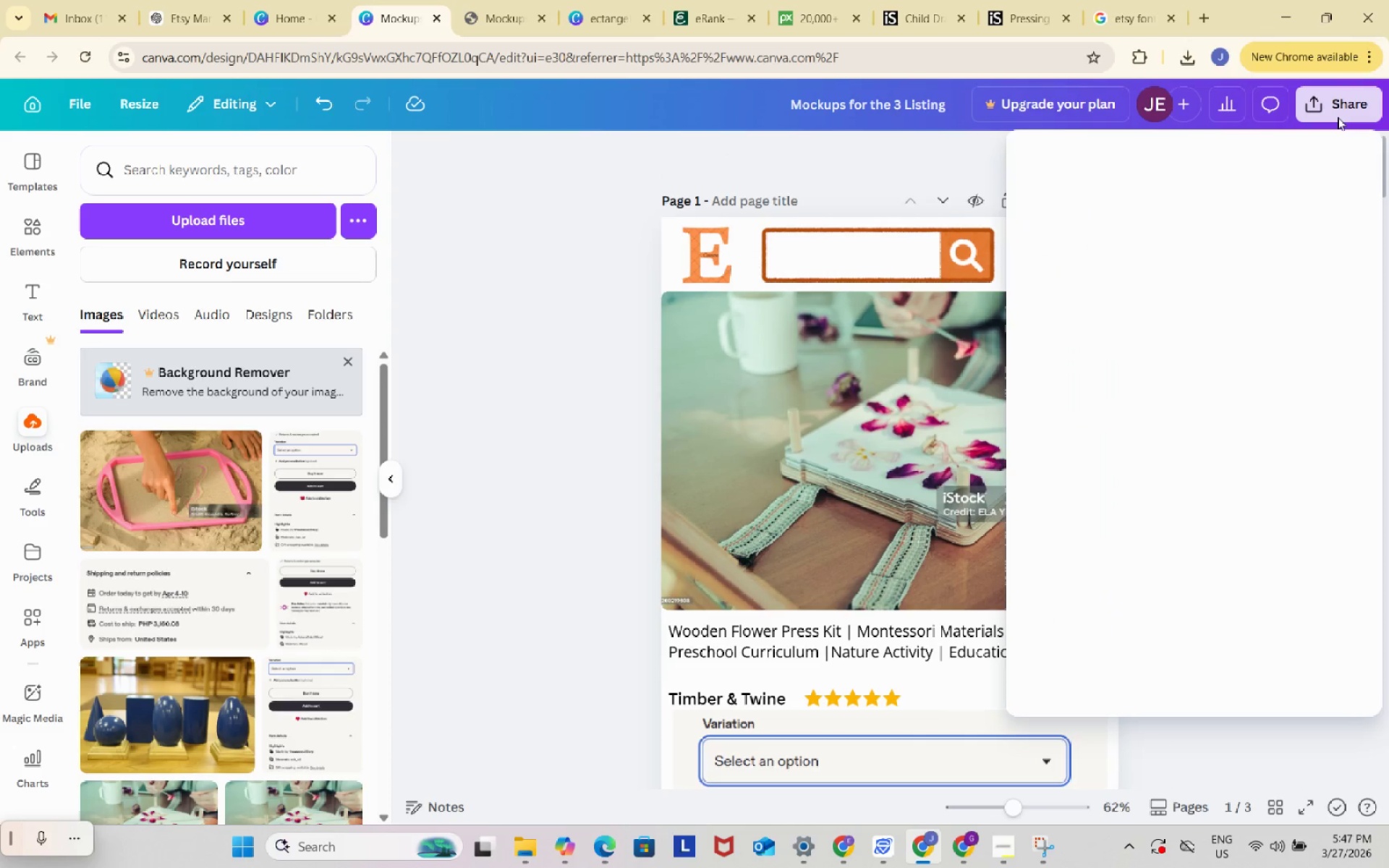 
mouse_move([1328, 138])
 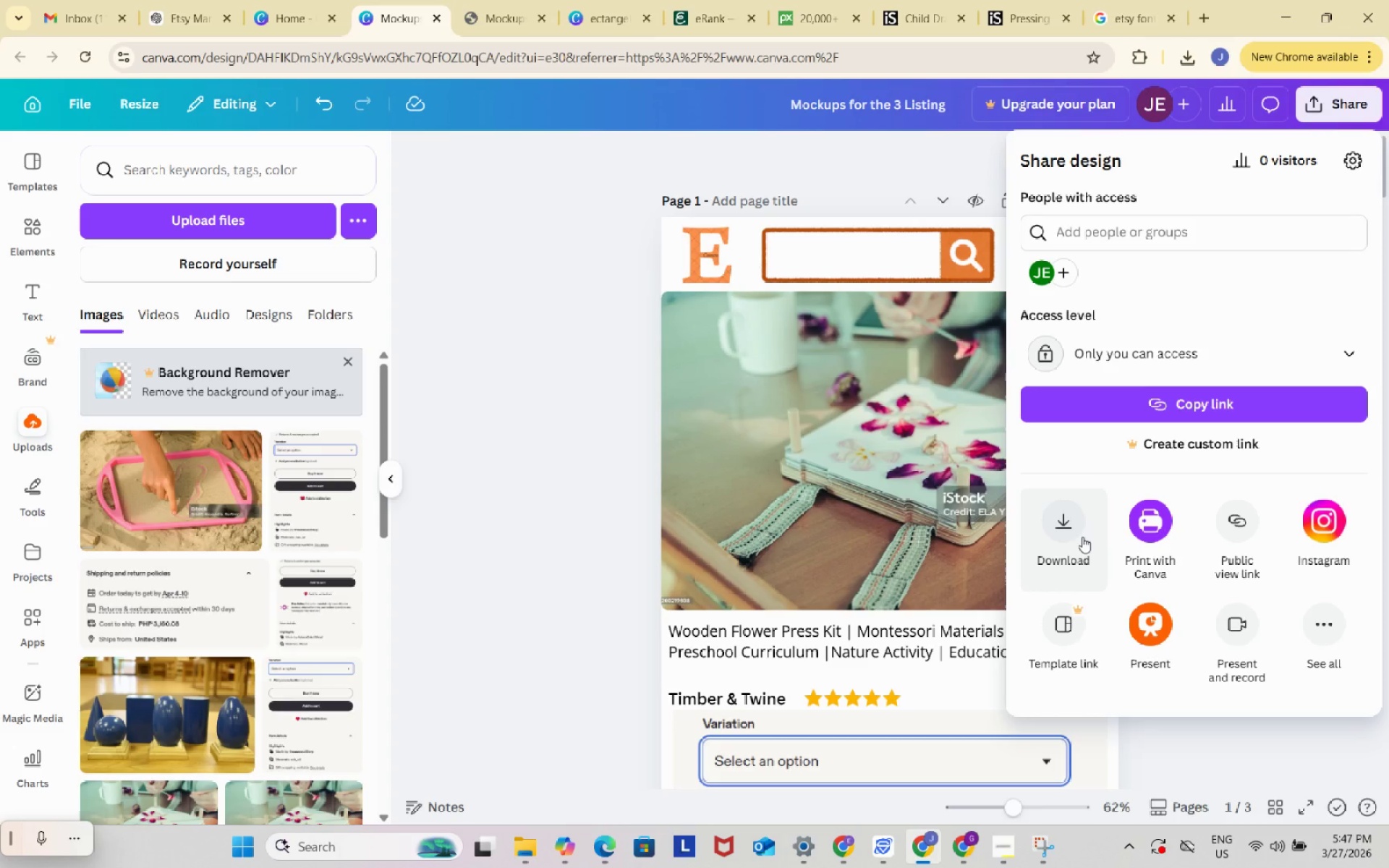 
left_click([1082, 537])
 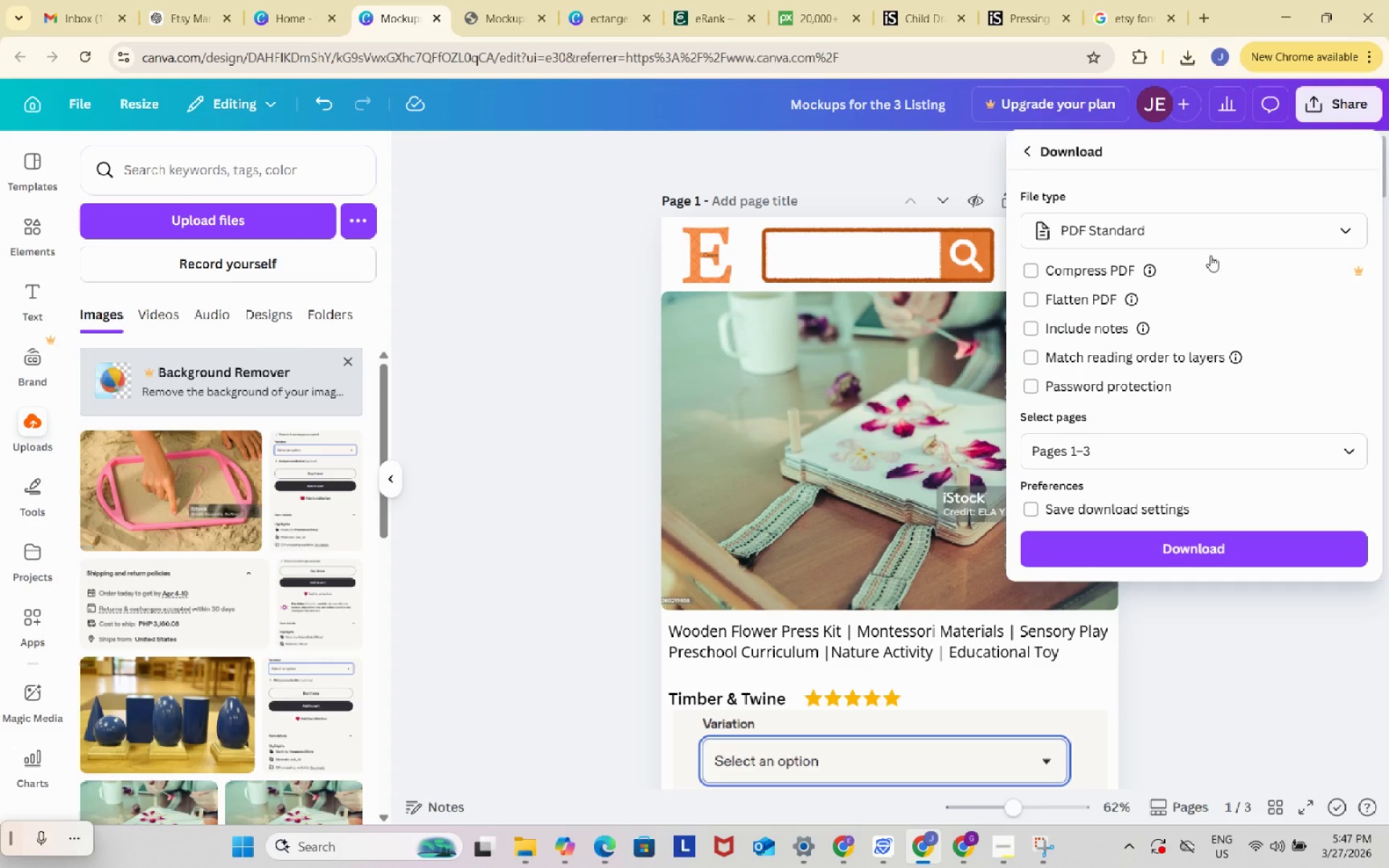 
left_click([1229, 242])
 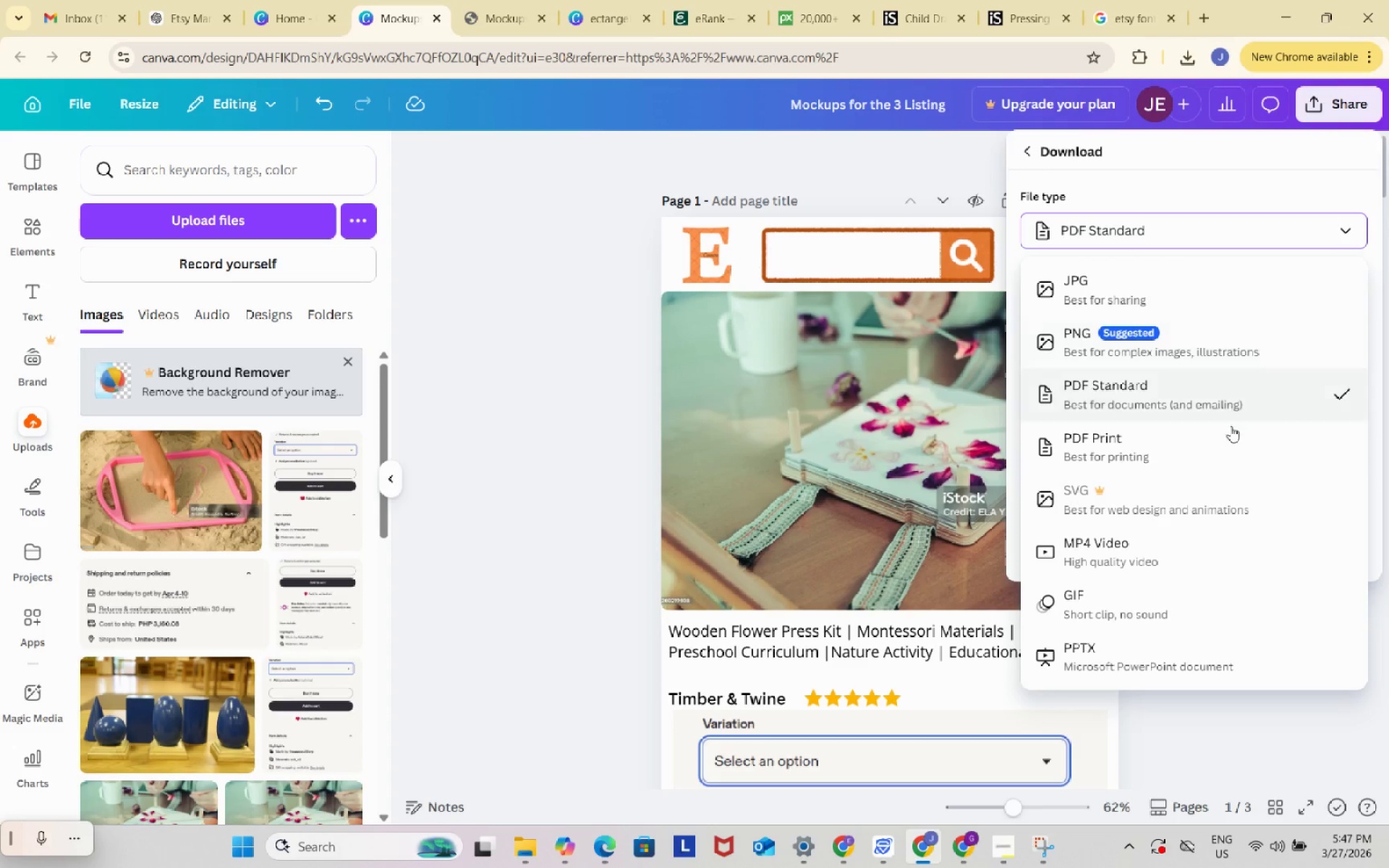 
left_click([1228, 445])
 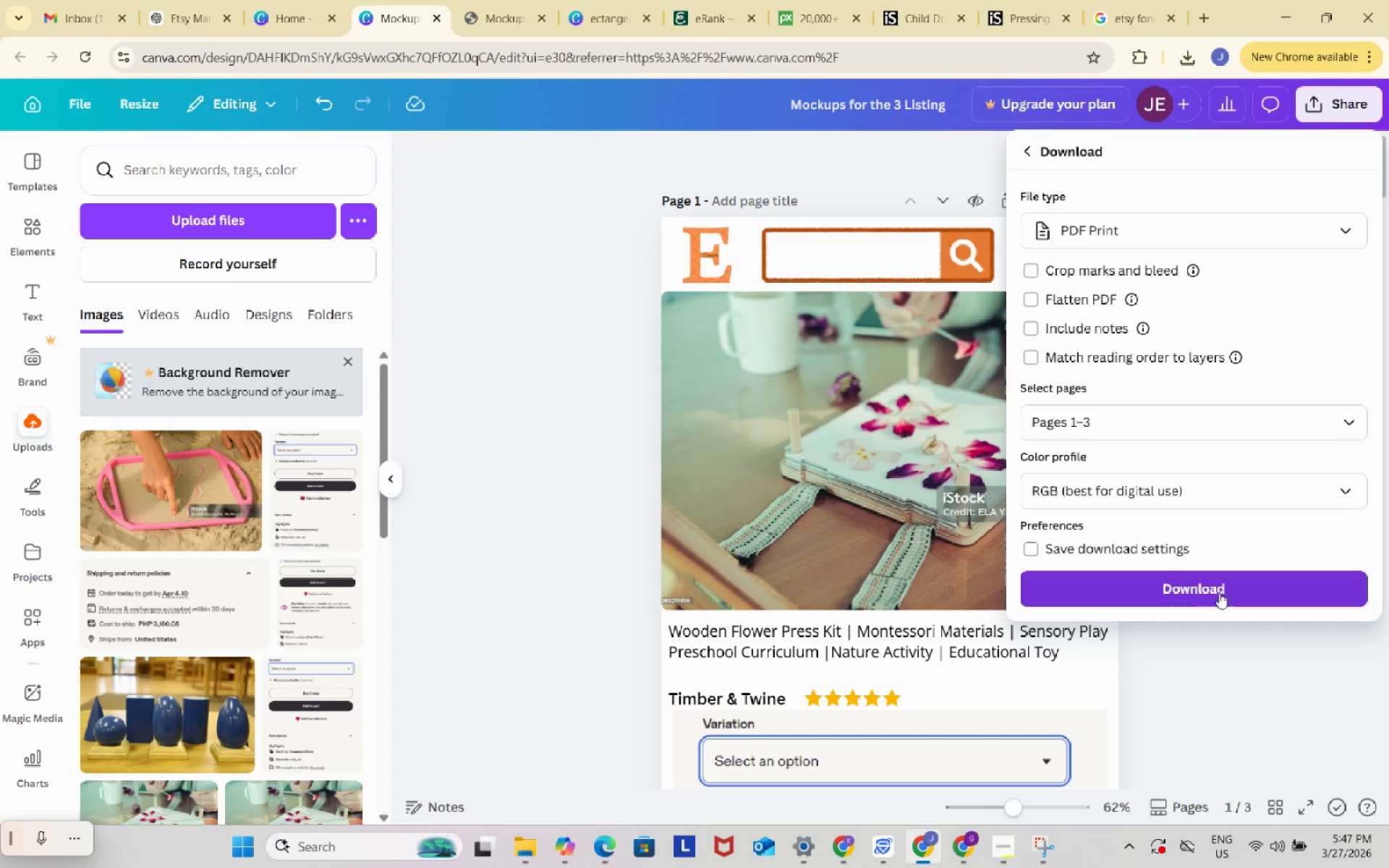 
left_click([1212, 584])
 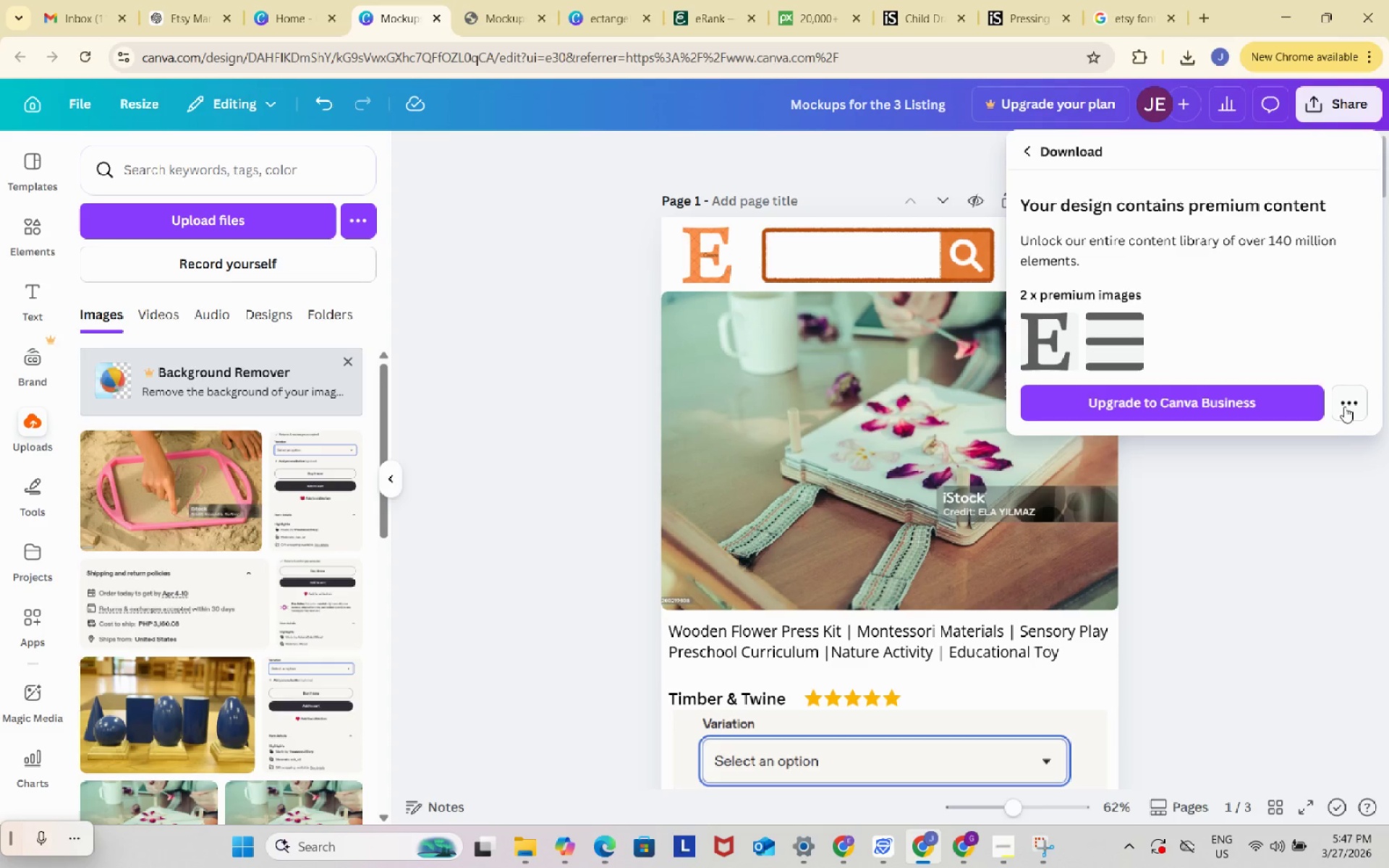 
left_click([1348, 399])
 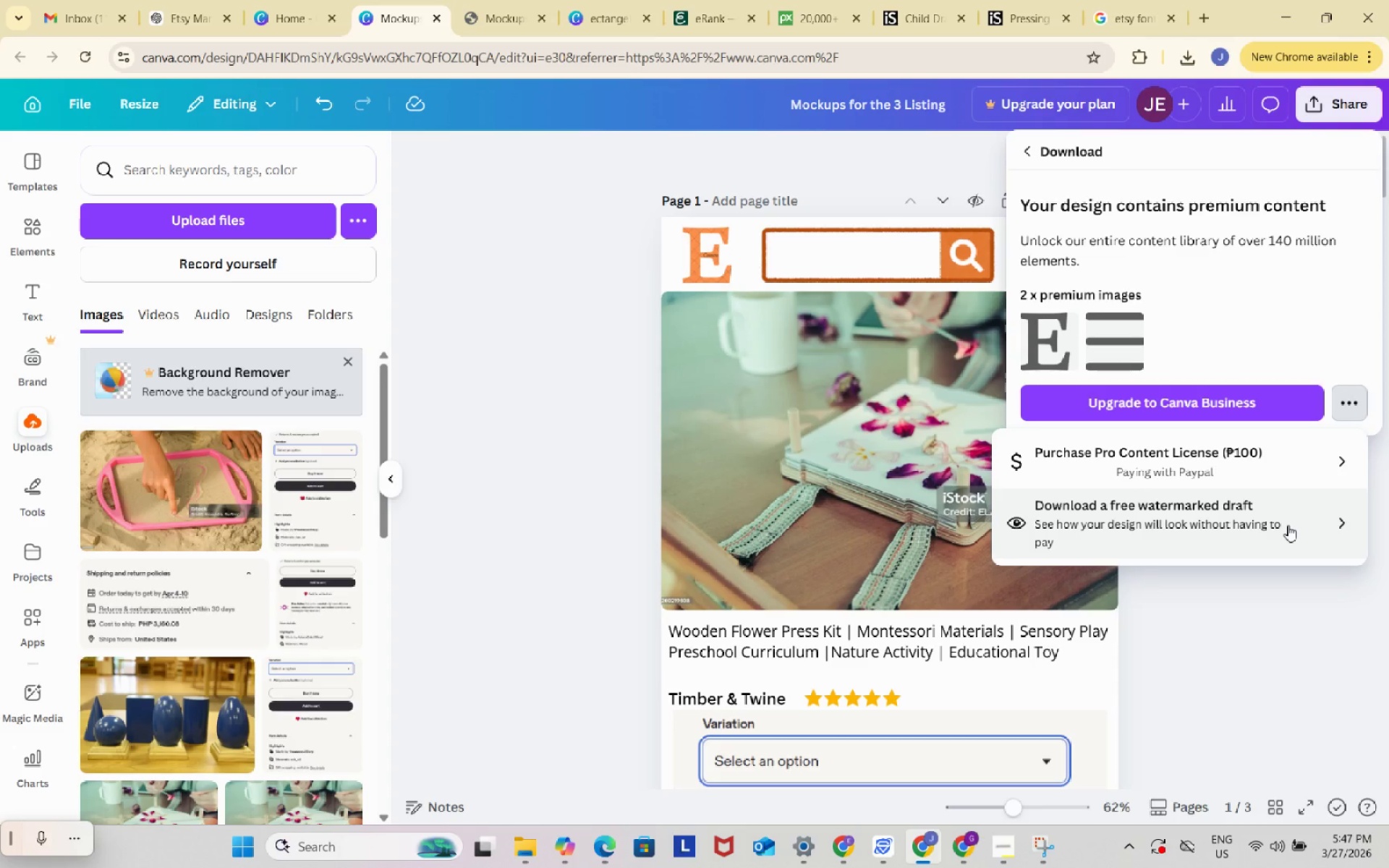 
left_click([1286, 515])
 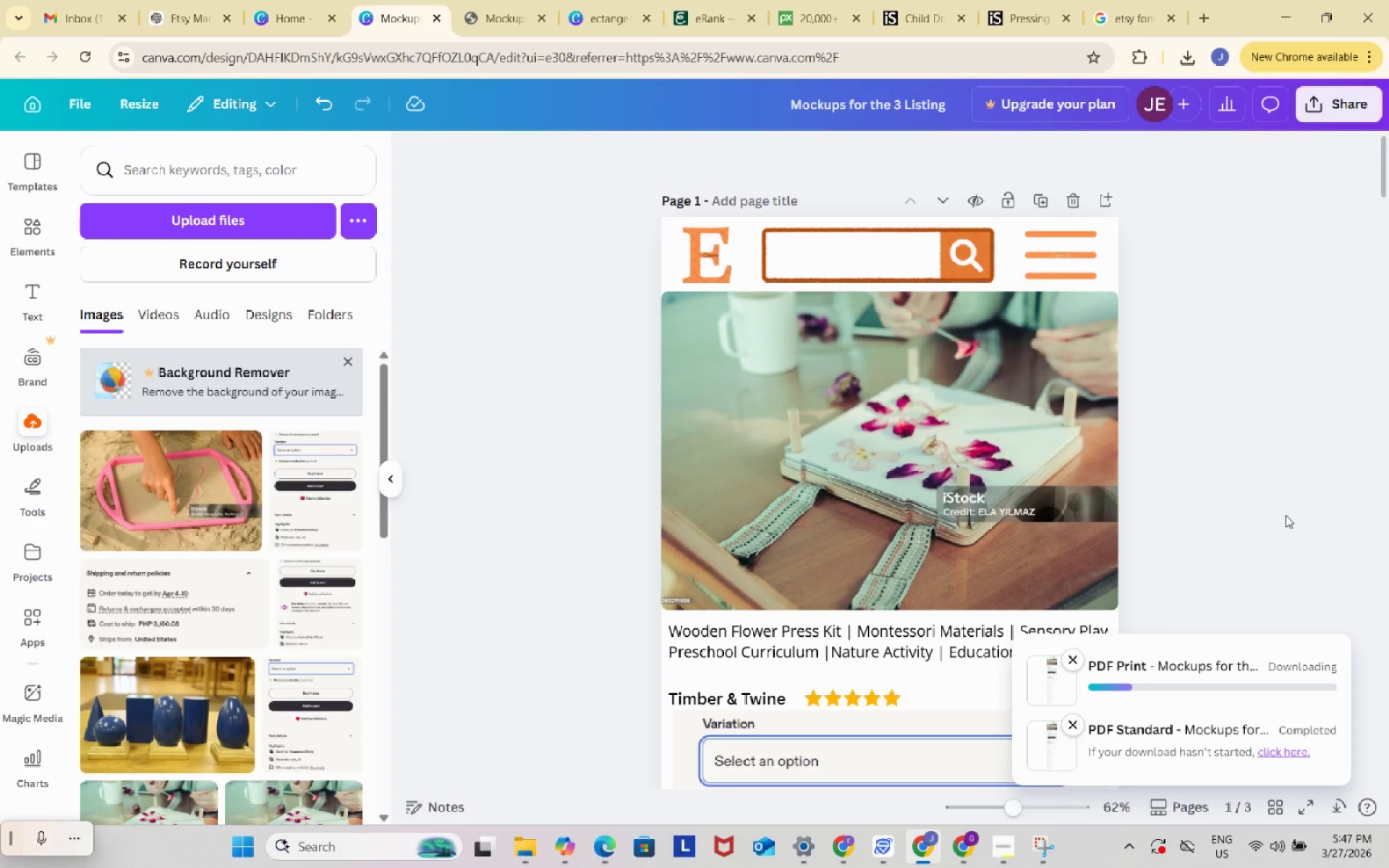 
scroll: coordinate [1283, 514], scroll_direction: down, amount: 9.0
 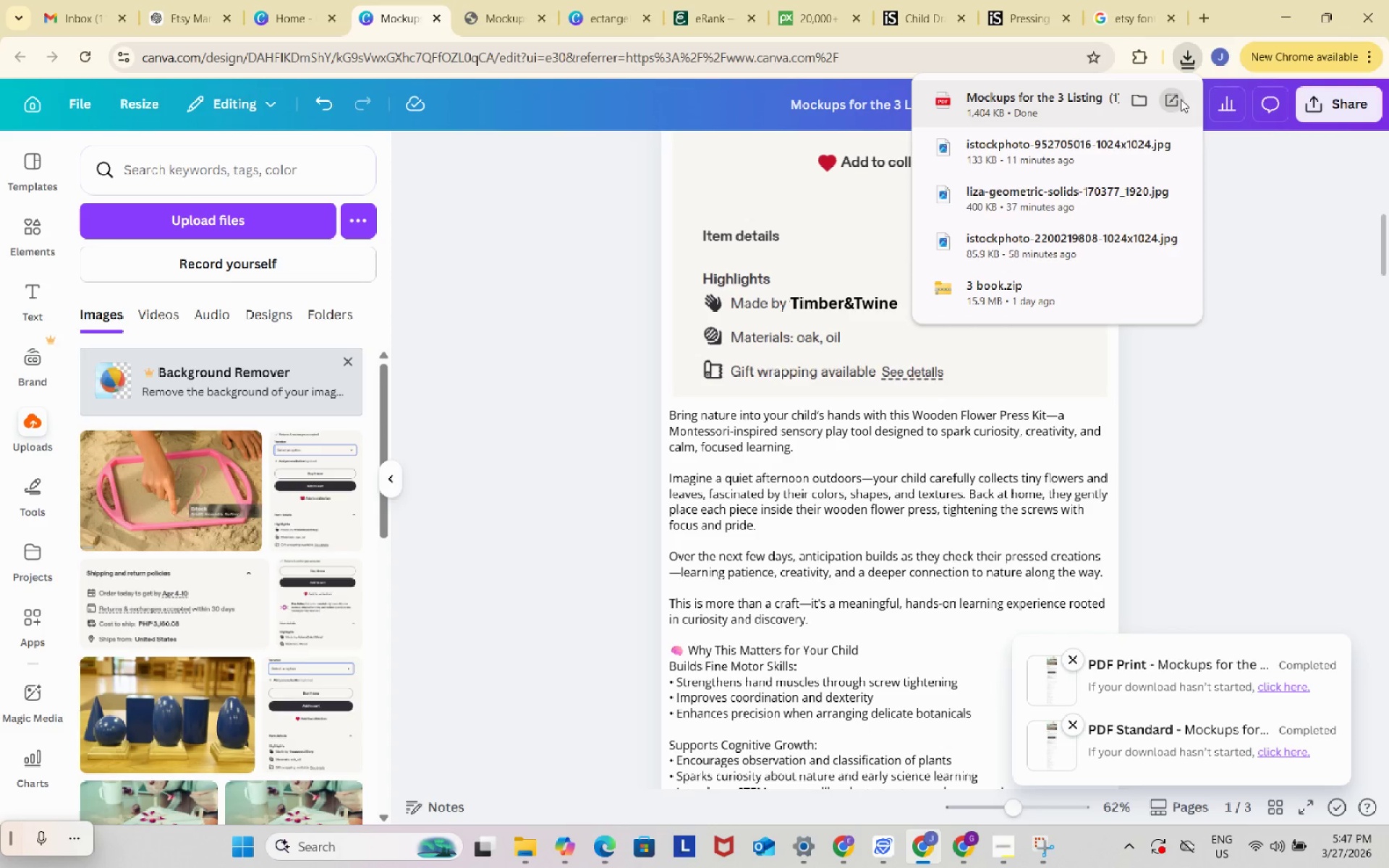 
scroll: coordinate [1165, 127], scroll_direction: up, amount: 4.0
 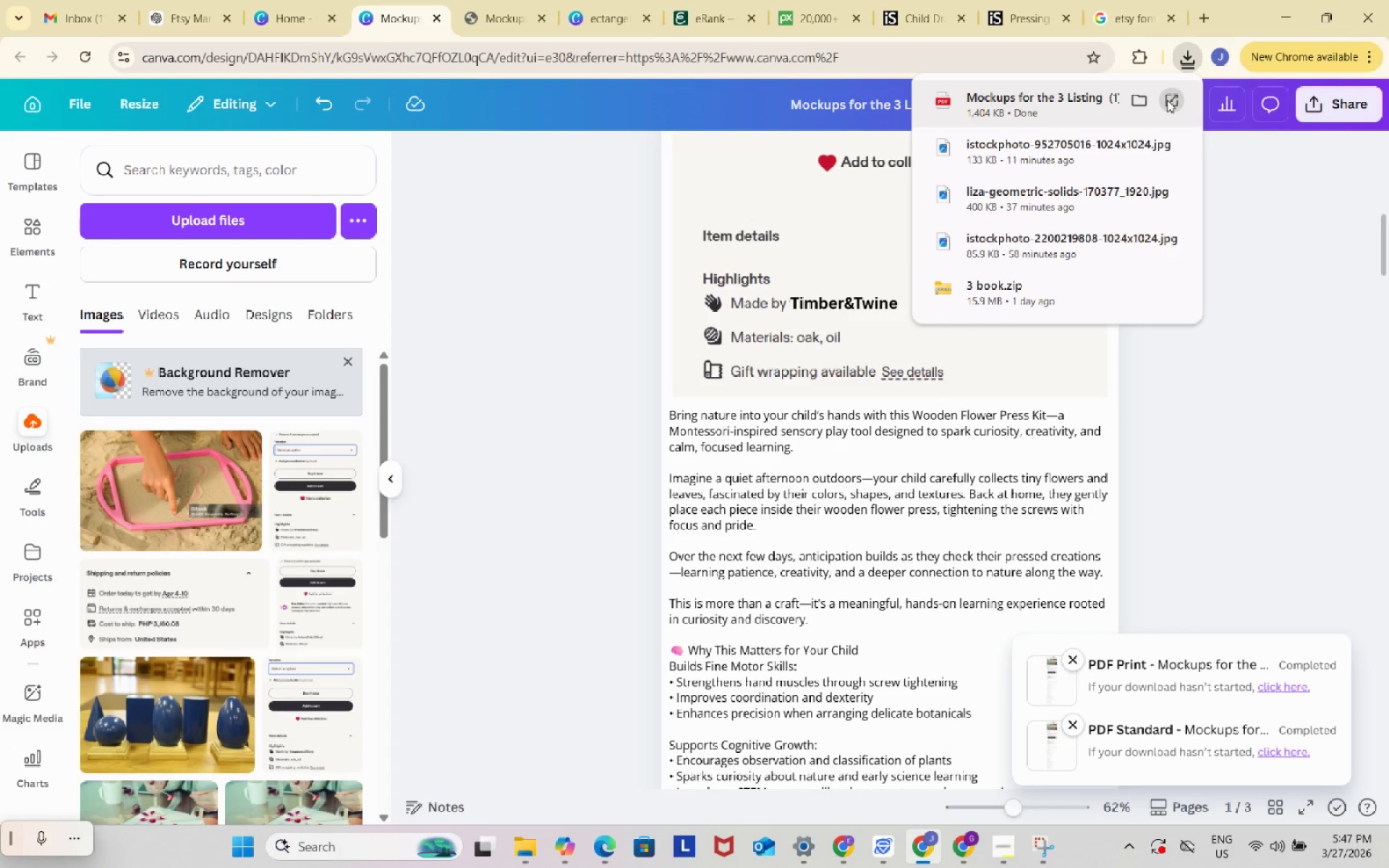 
left_click([1167, 100])
 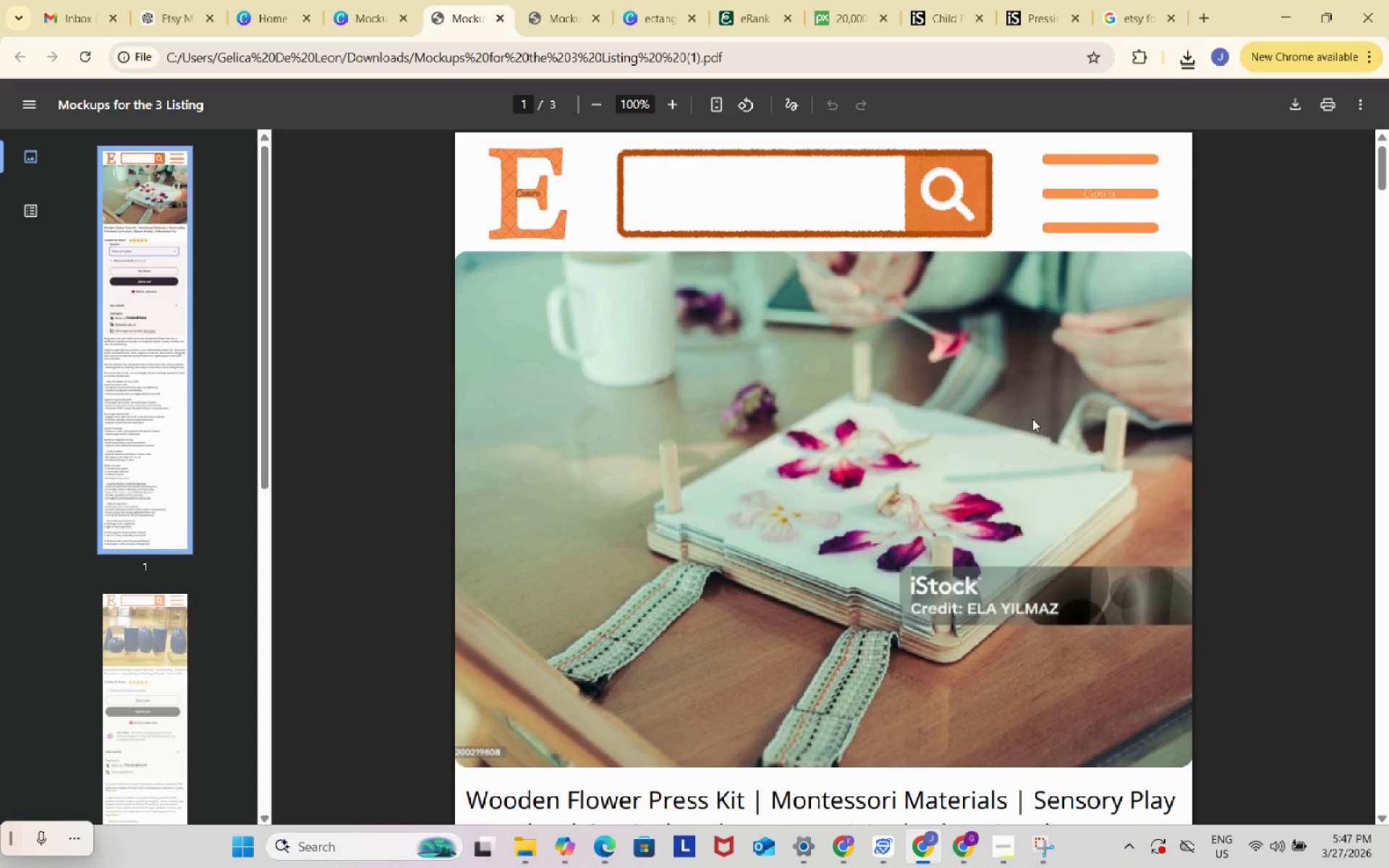 
scroll: coordinate [1032, 422], scroll_direction: down, amount: 29.0
 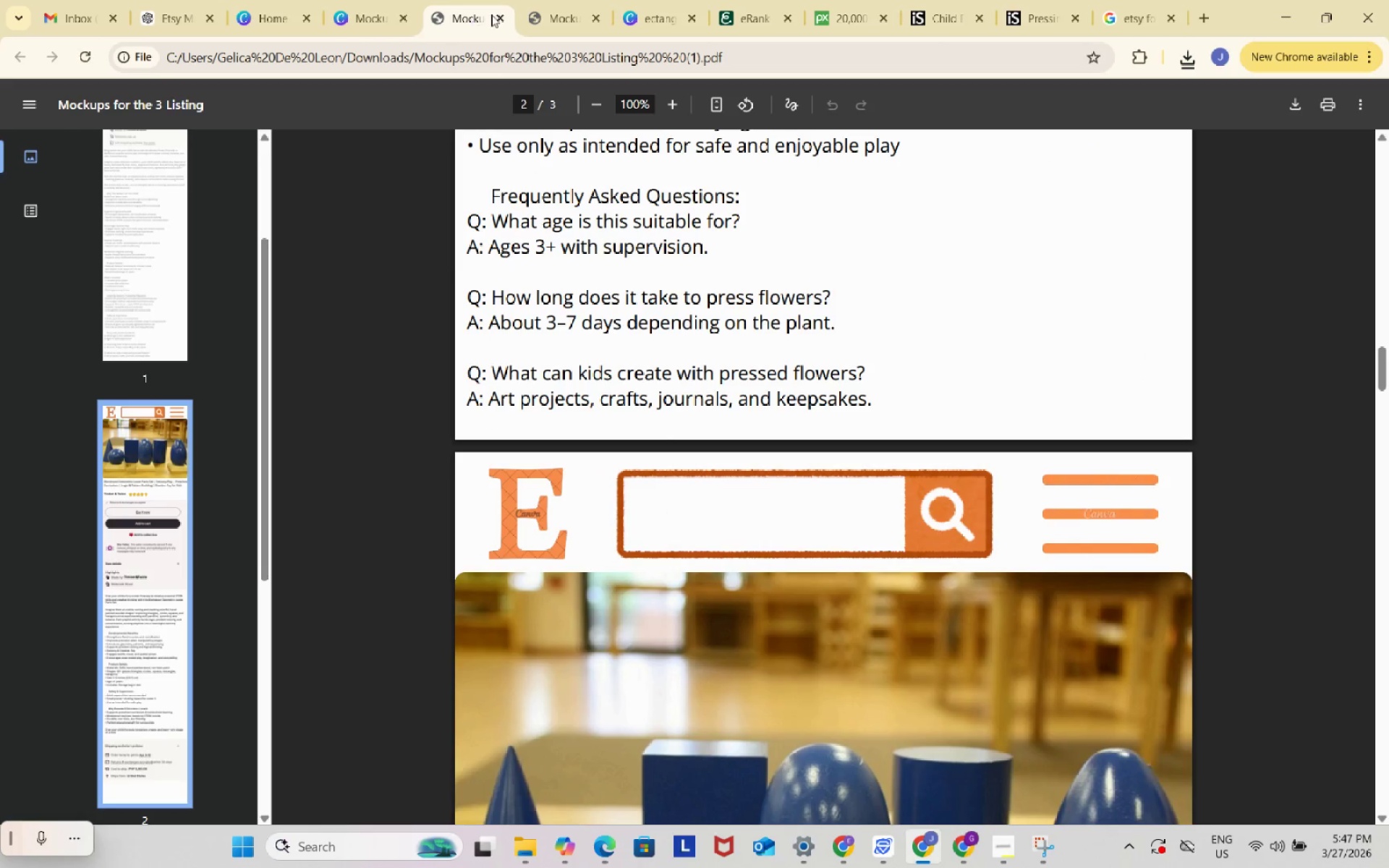 
left_click([493, 14])
 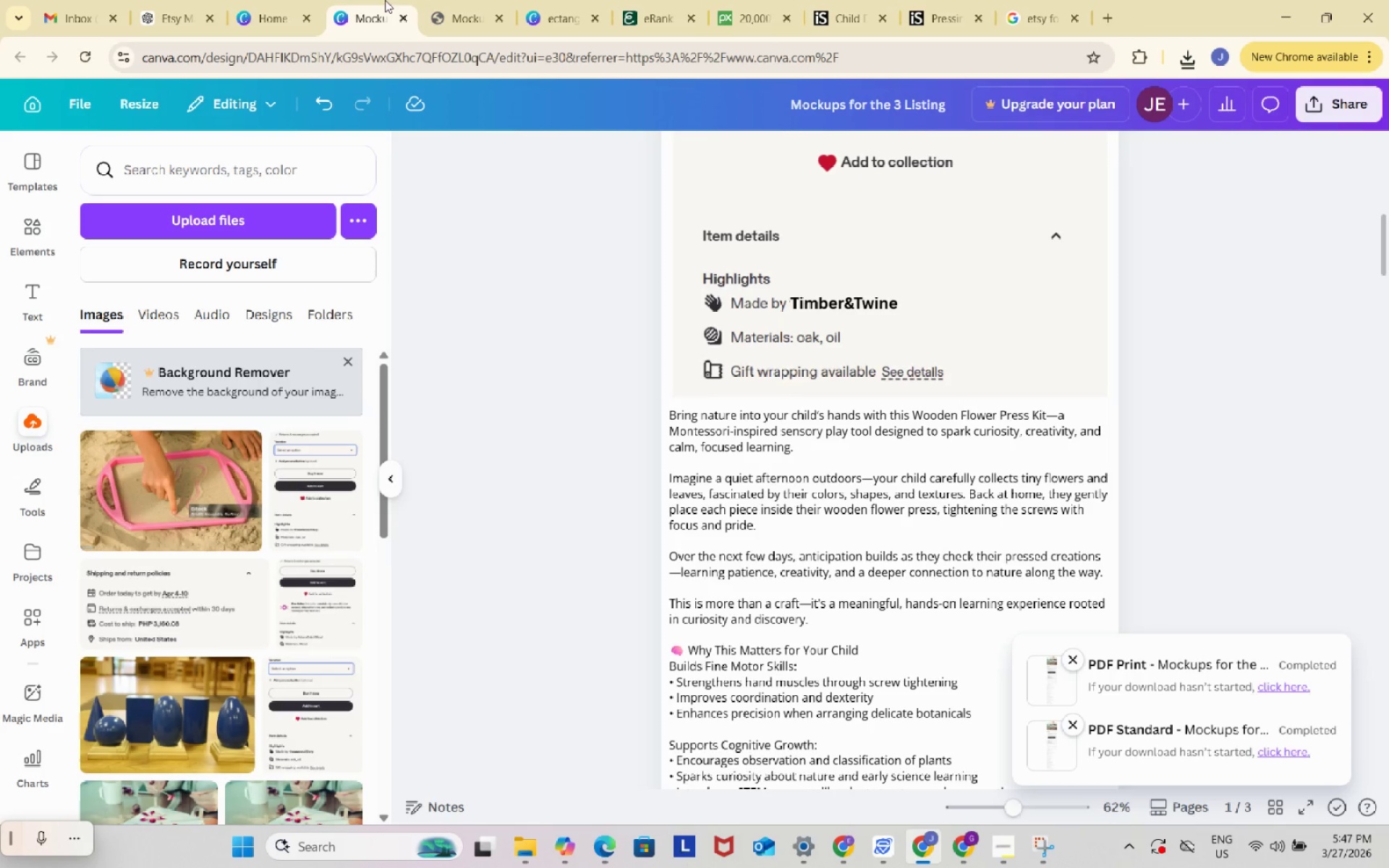 
left_click([385, 0])
 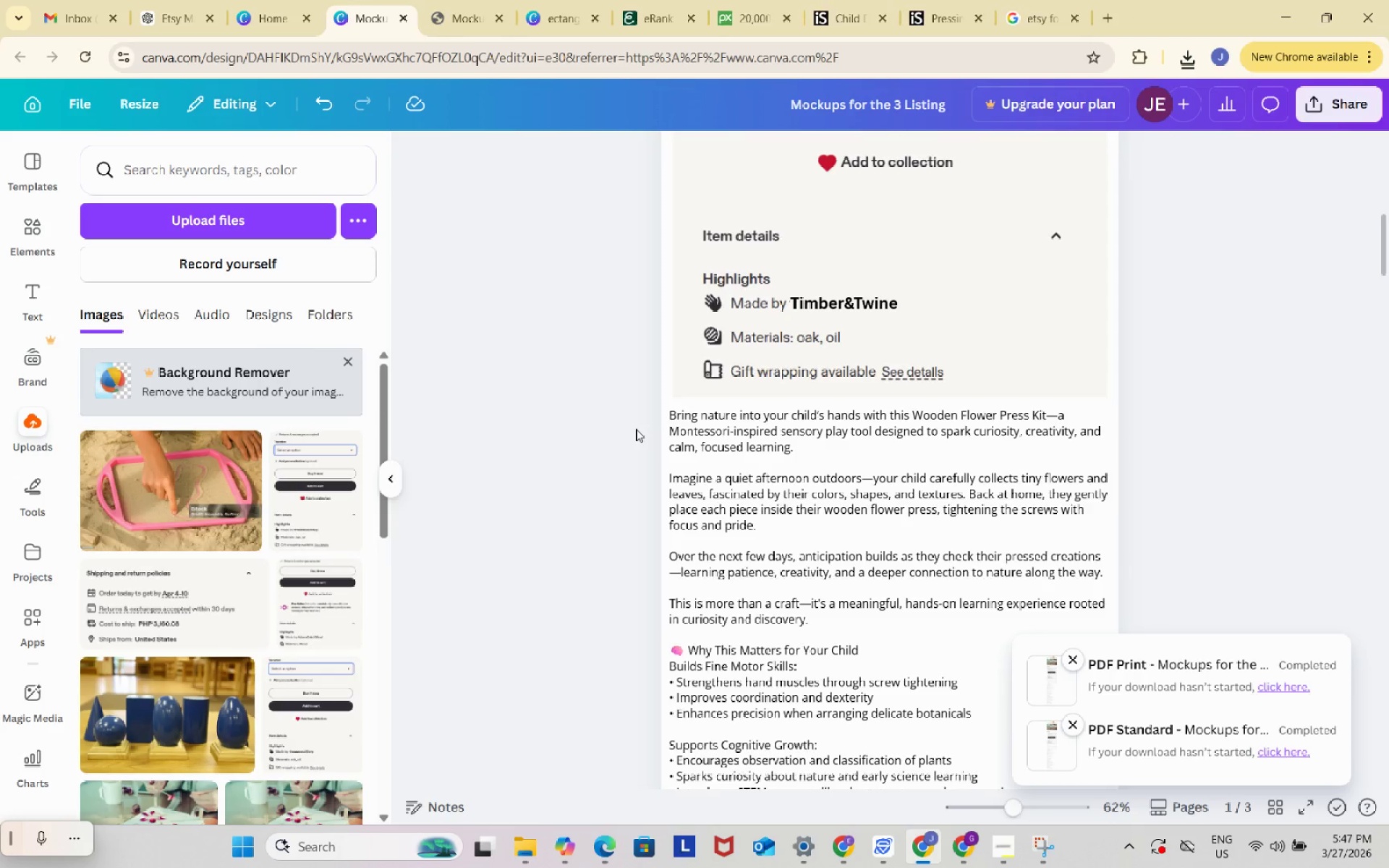 
scroll: coordinate [636, 430], scroll_direction: up, amount: 22.0
 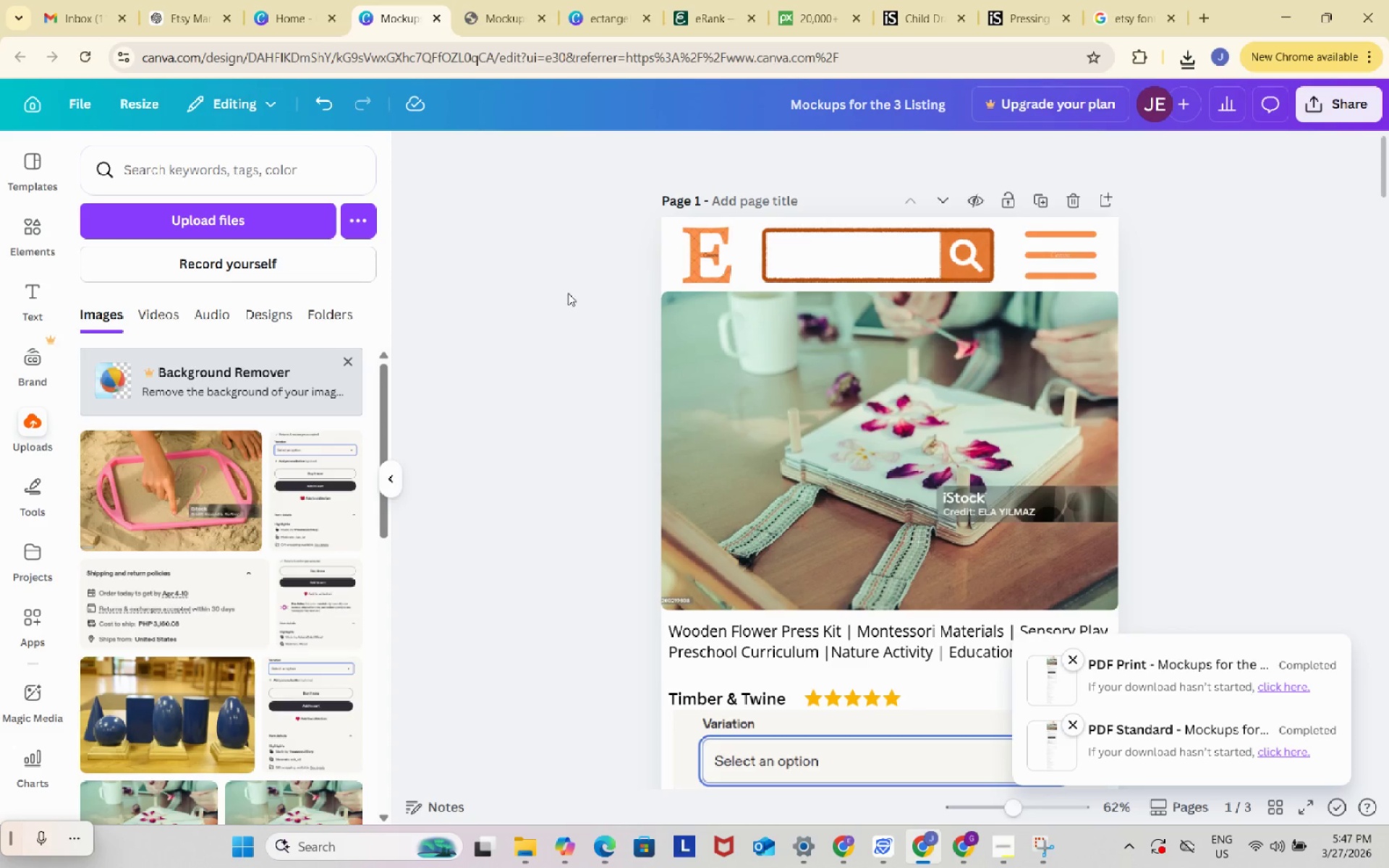 
left_click_drag(start_coordinate=[519, 153], to_coordinate=[1265, 487])
 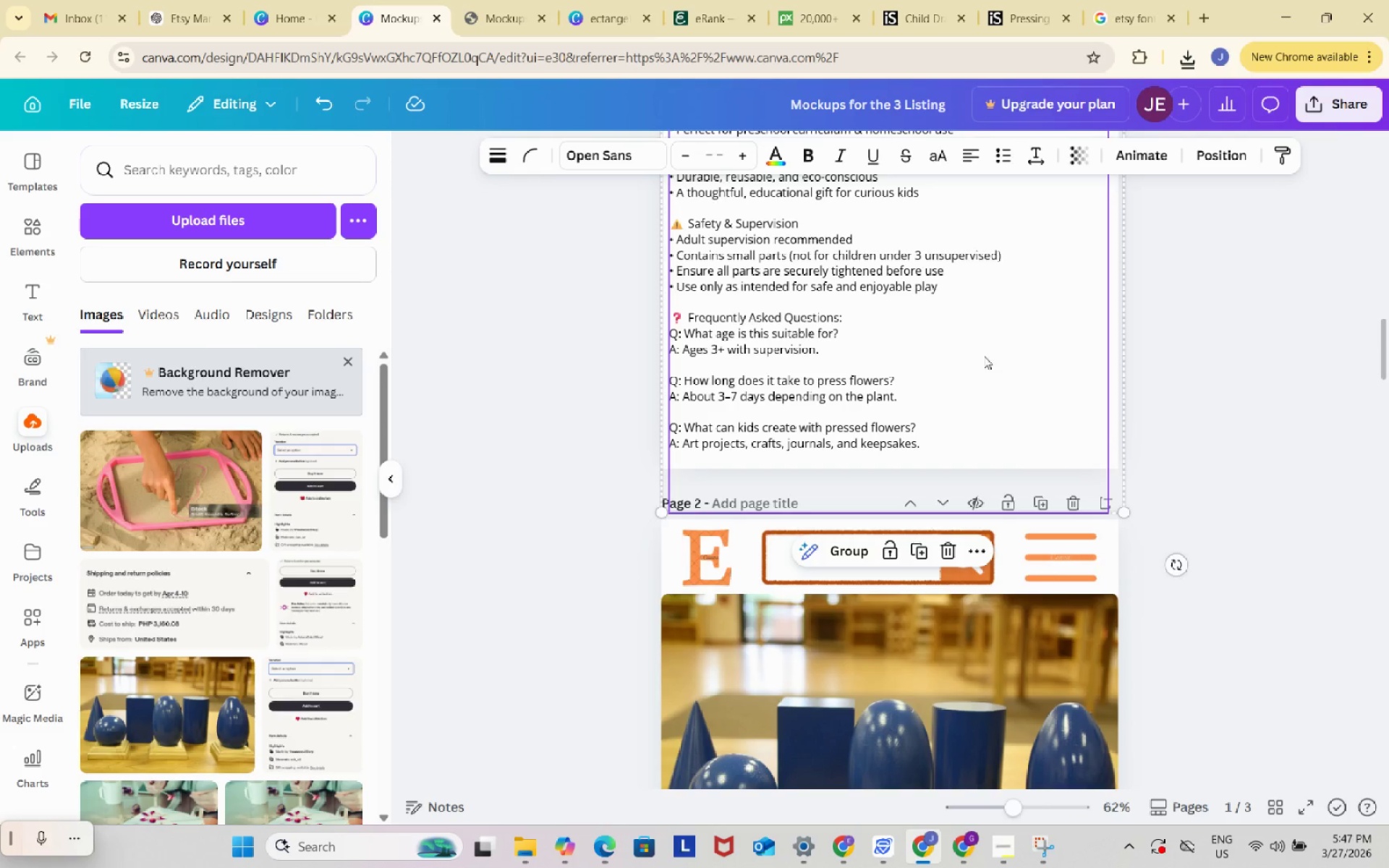 
scroll: coordinate [1276, 715], scroll_direction: down, amount: 21.0
 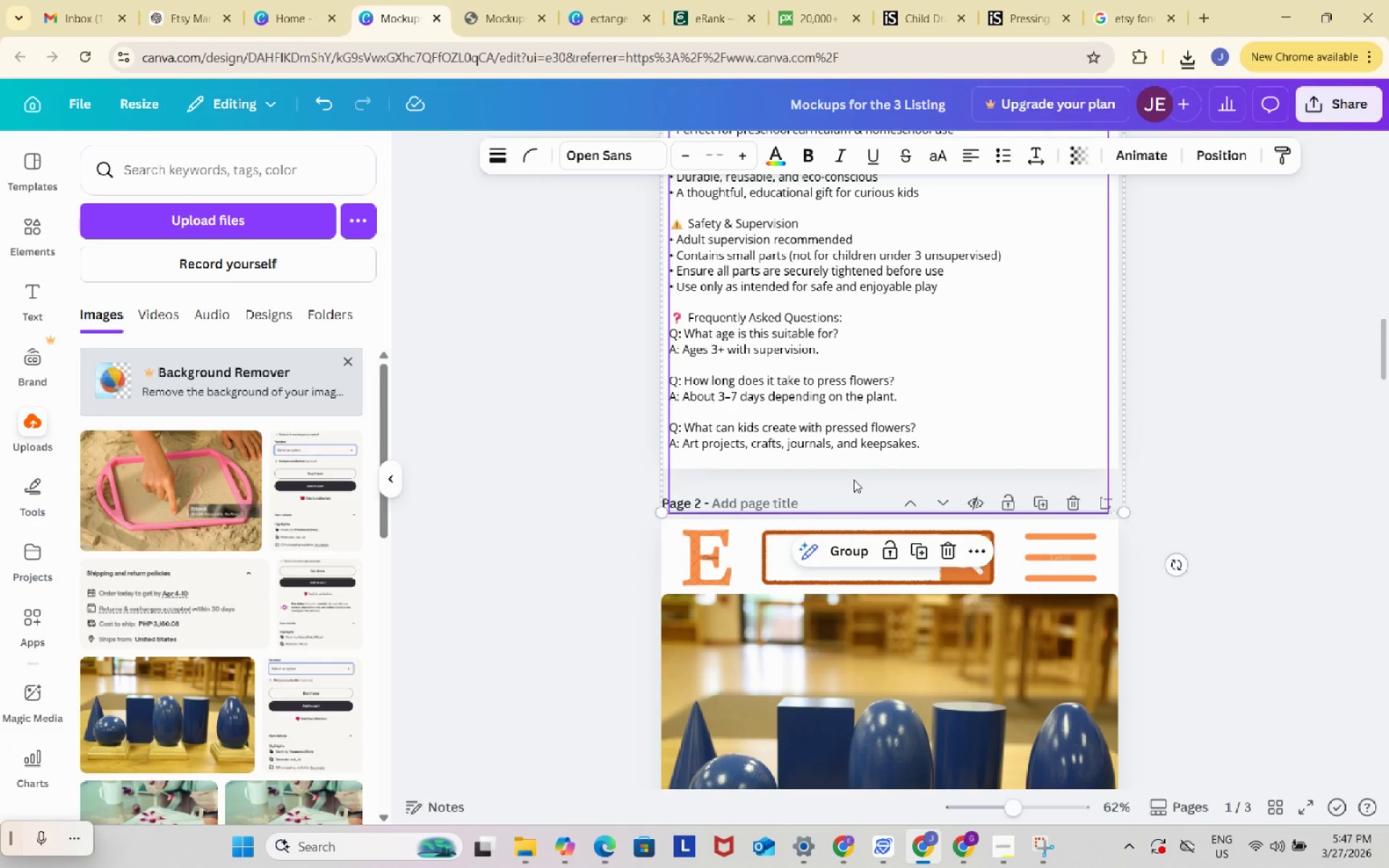 
left_click([844, 551])
 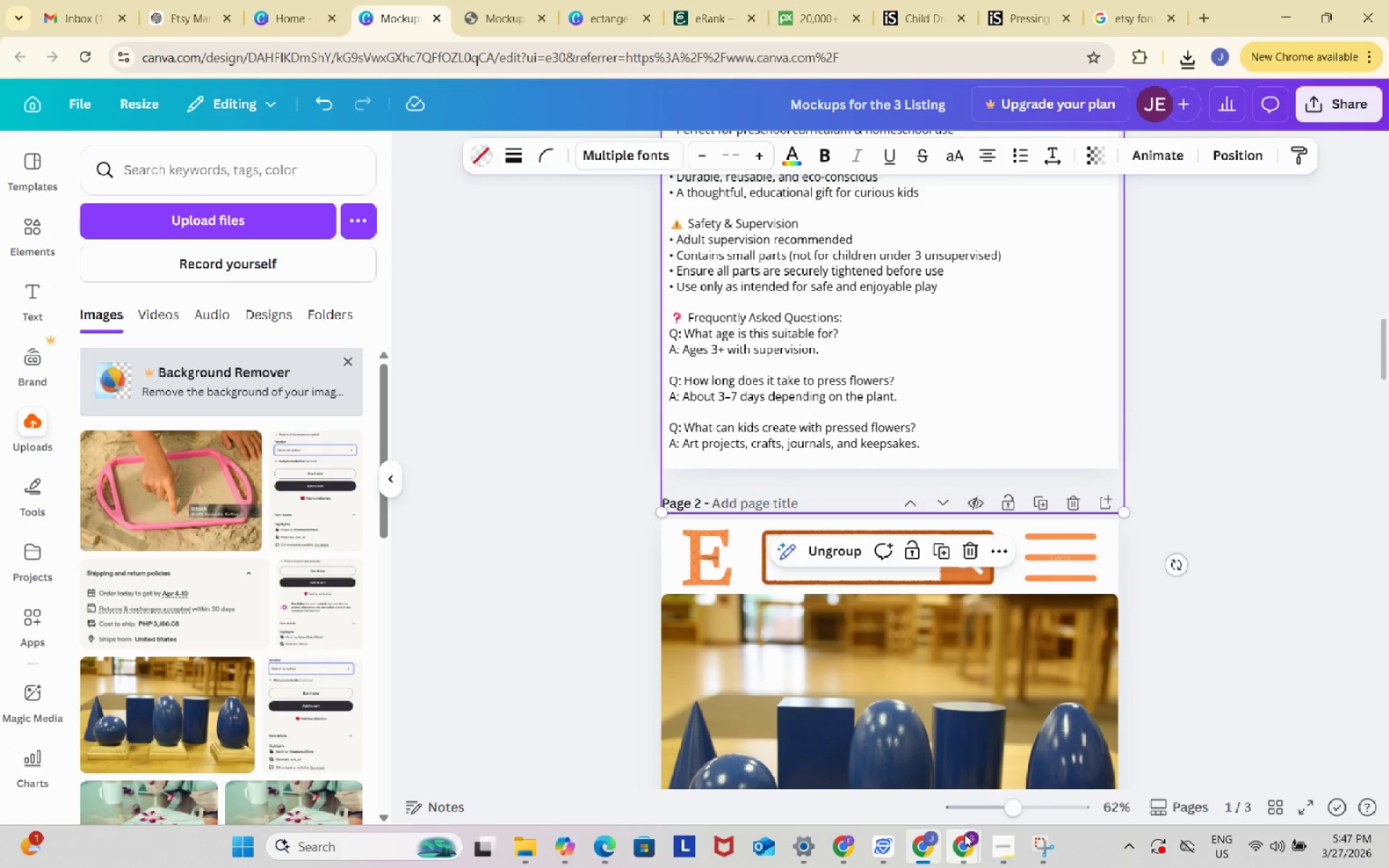 
left_click([964, 834])
 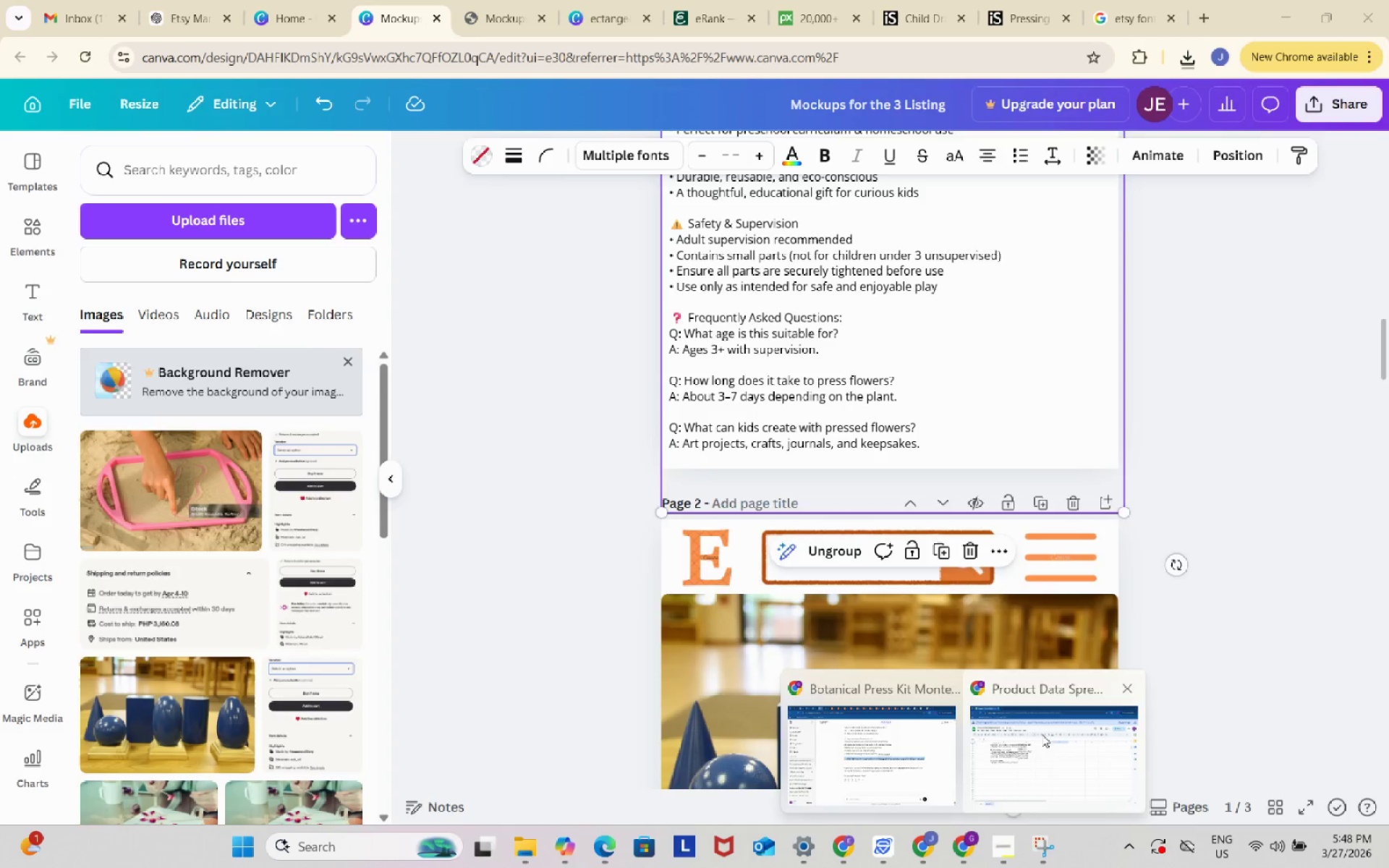 
left_click([1042, 734])
 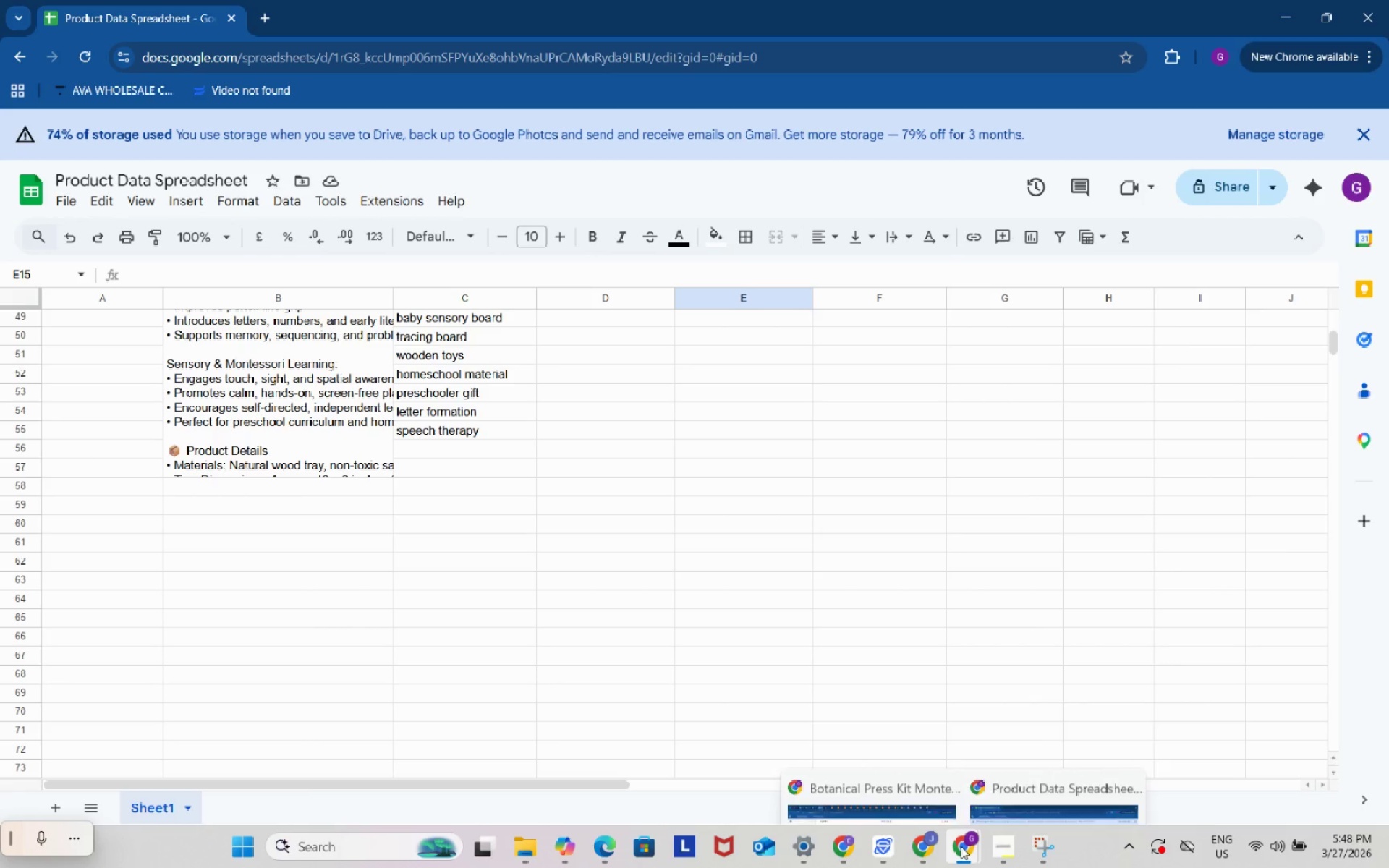 
left_click([904, 744])
 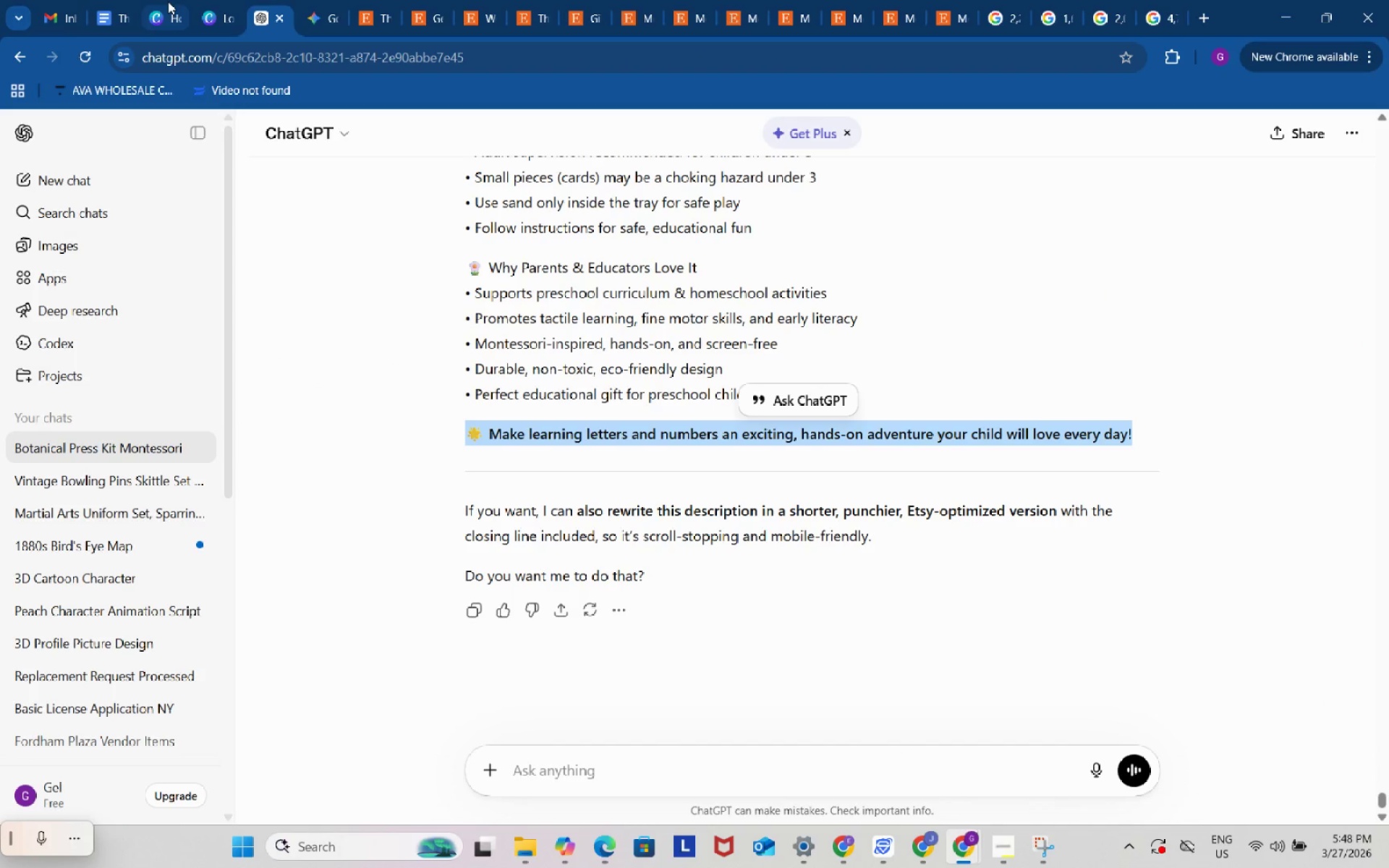 
left_click([168, 1])
 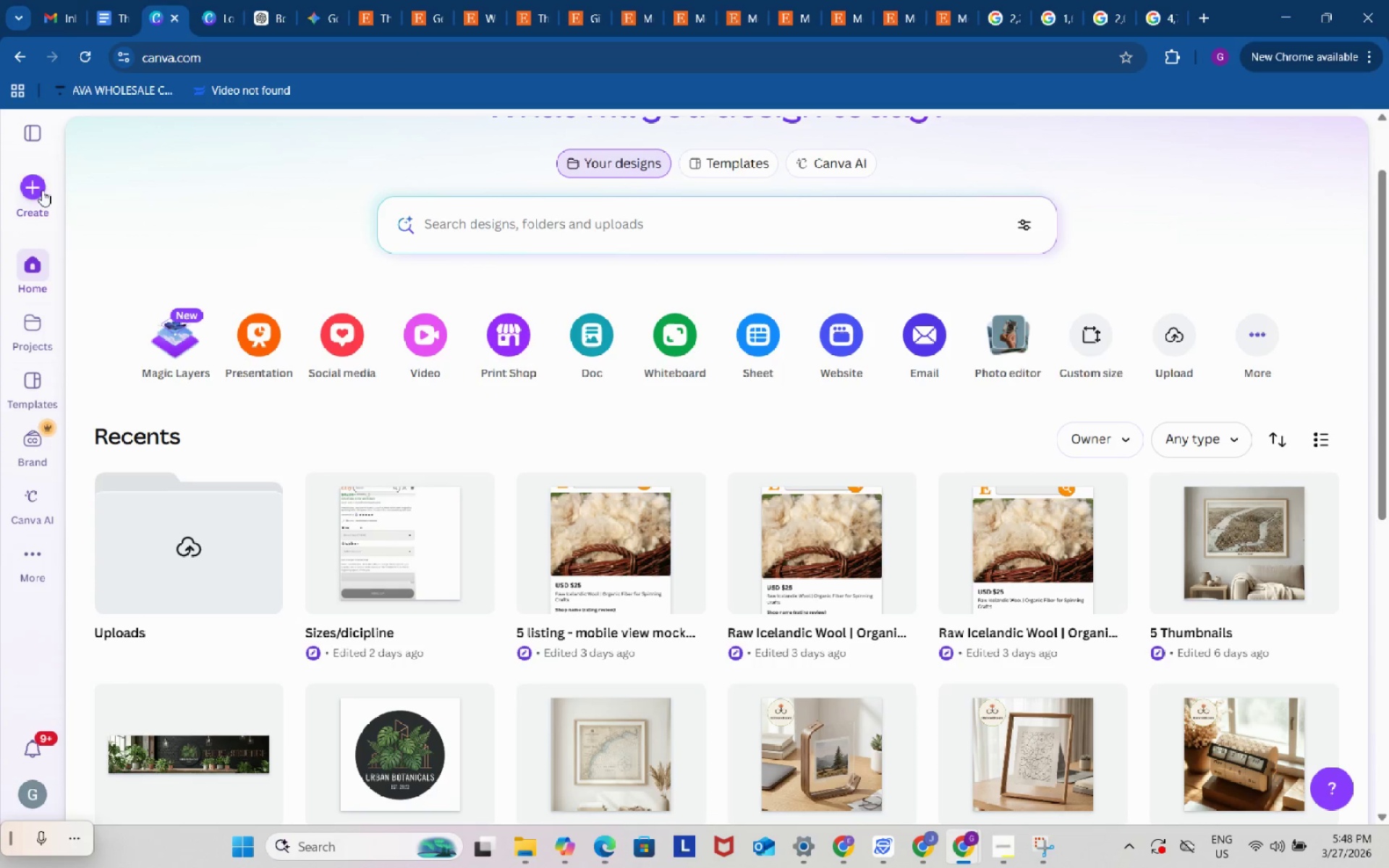 
left_click([36, 190])
 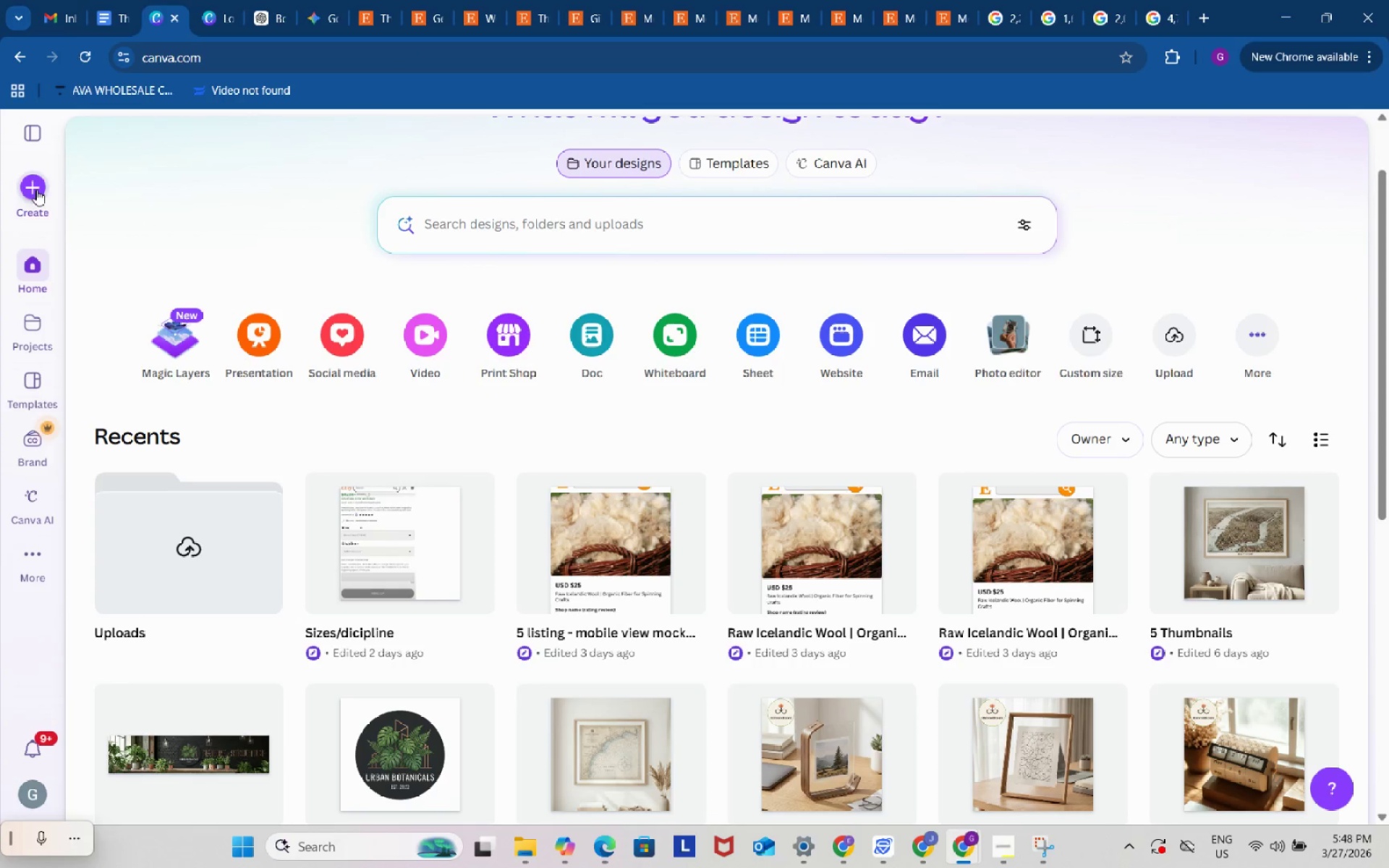 
mouse_move([56, 193])
 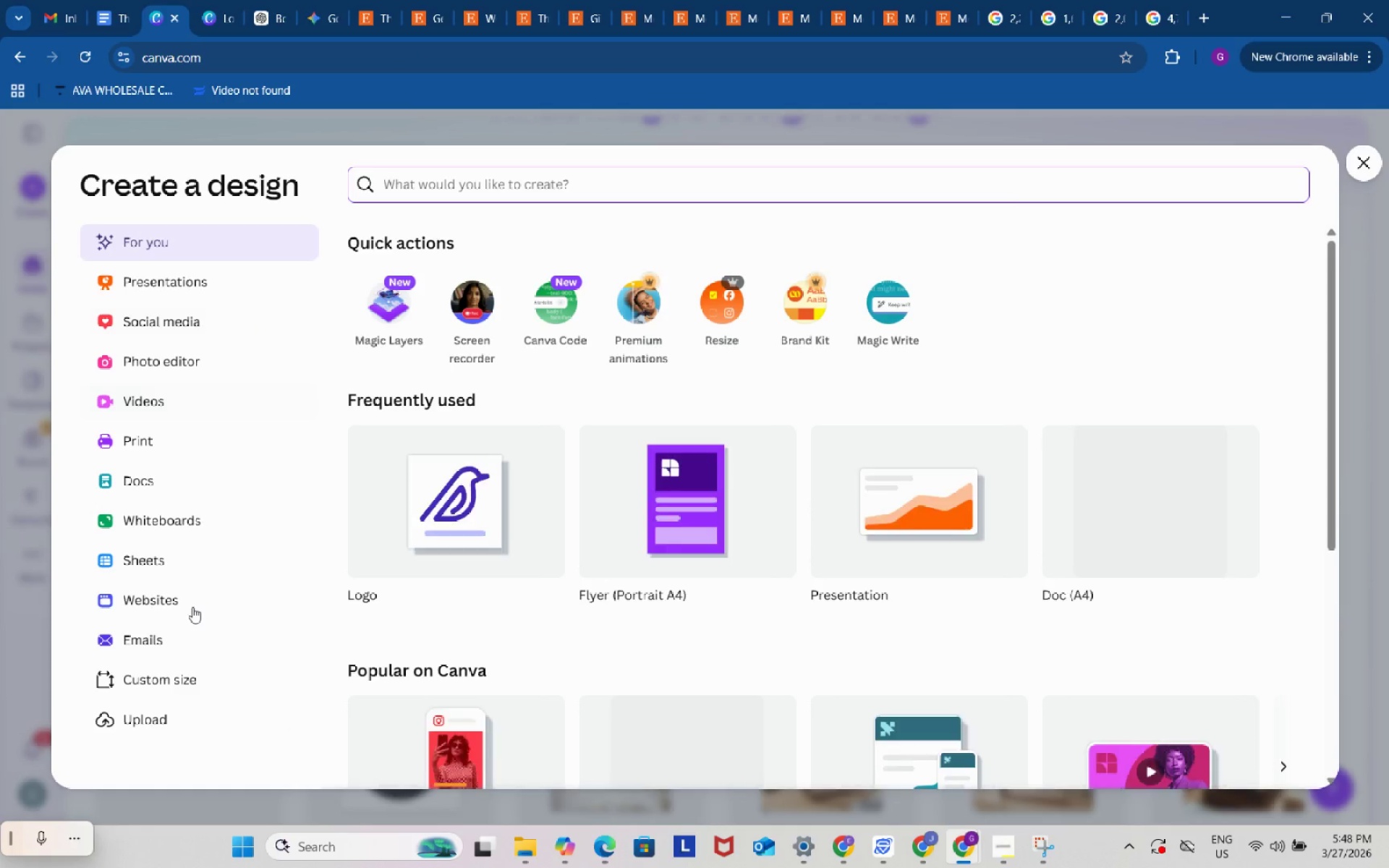 
left_click([178, 676])
 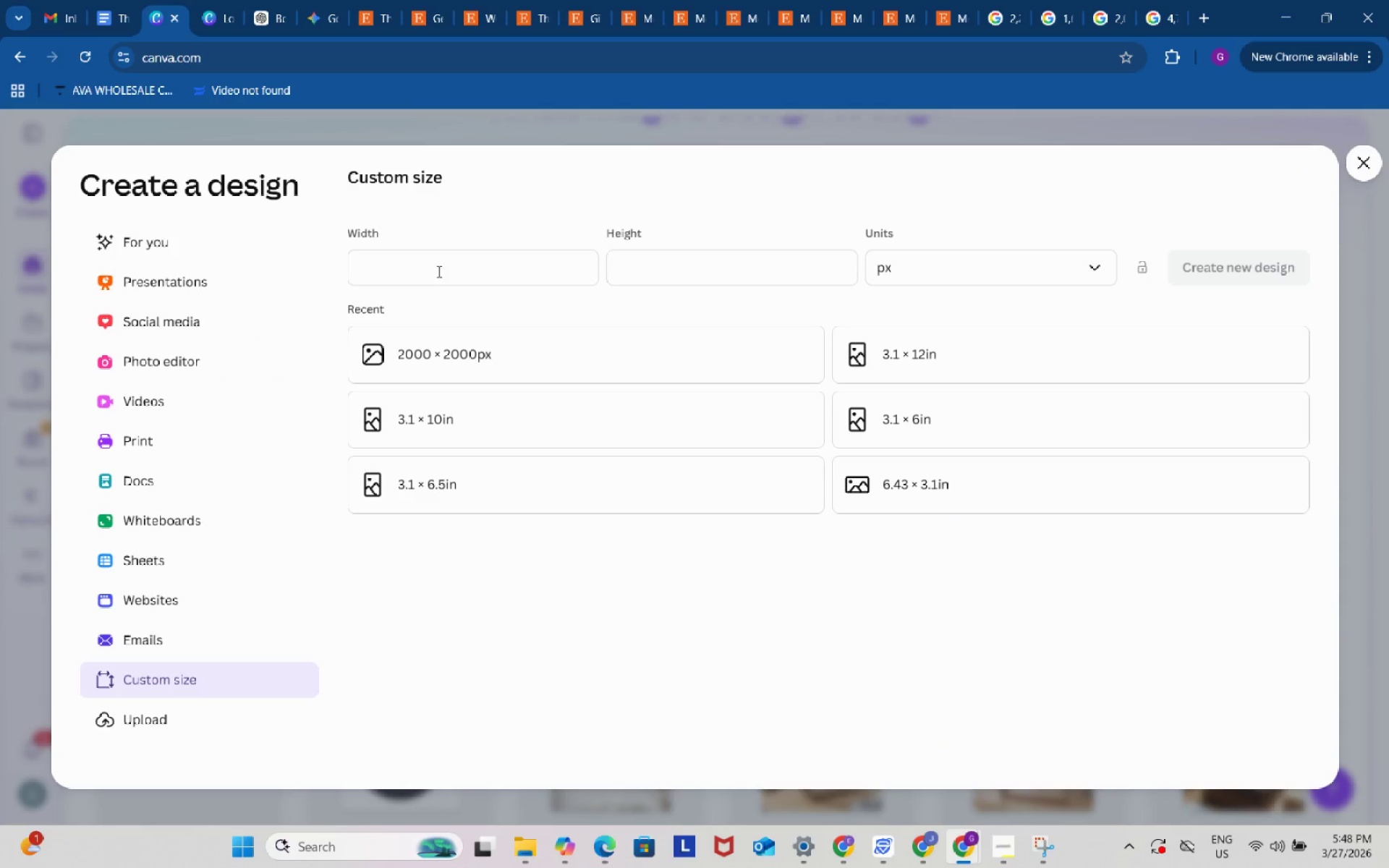 
scroll: coordinate [192, 607], scroll_direction: down, amount: 4.0
 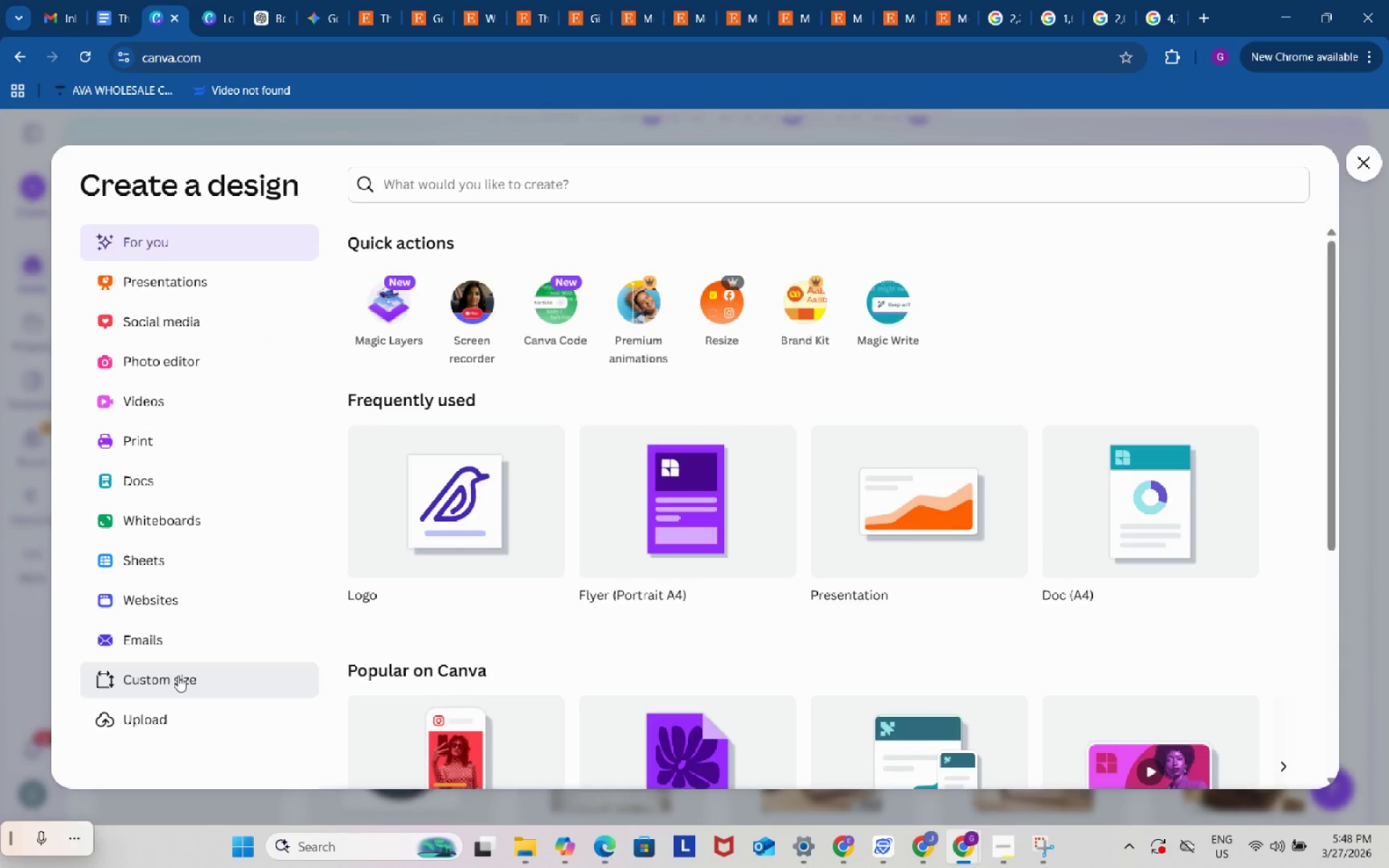 
left_click([438, 269])
 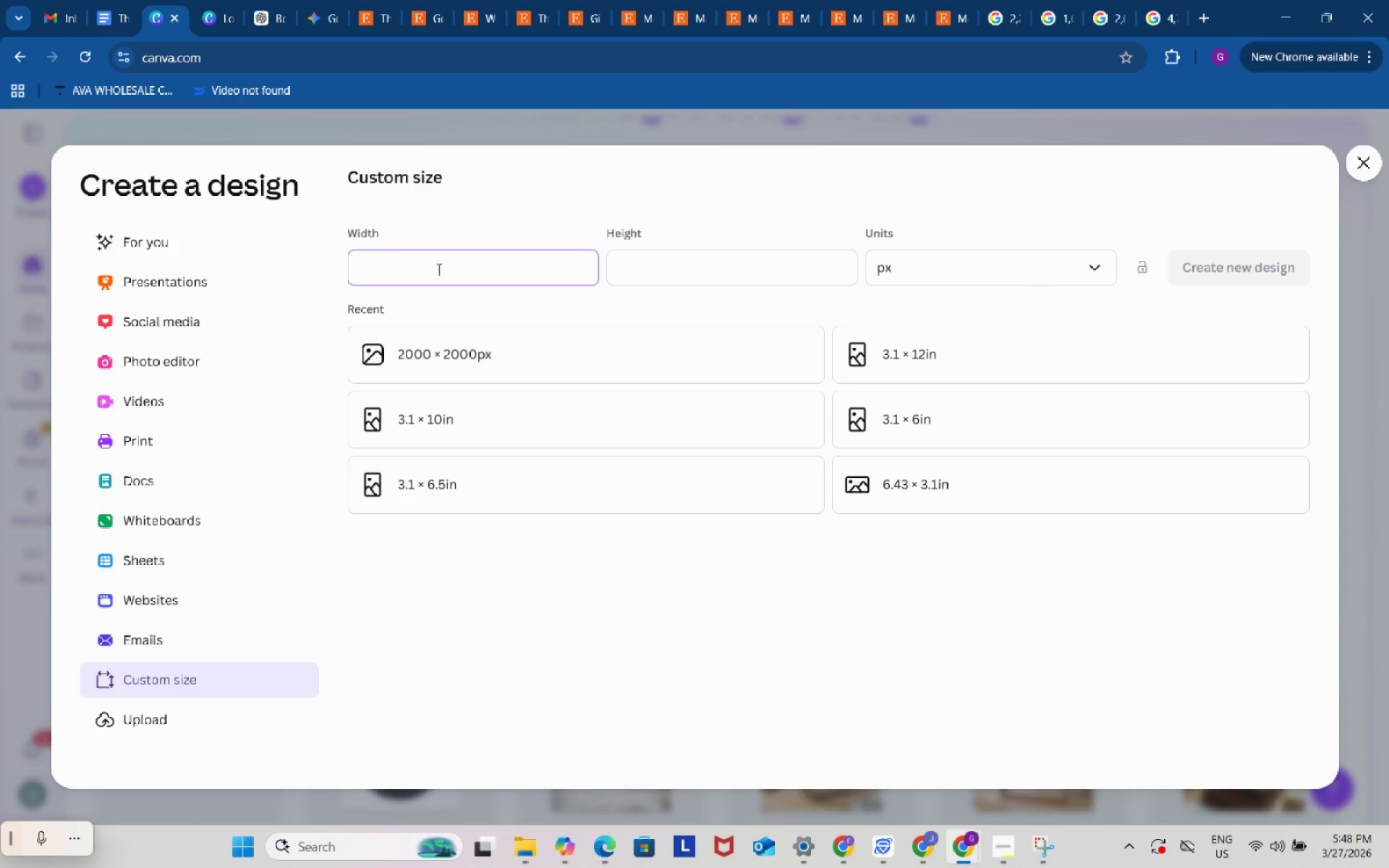 
key(Numpad8)
 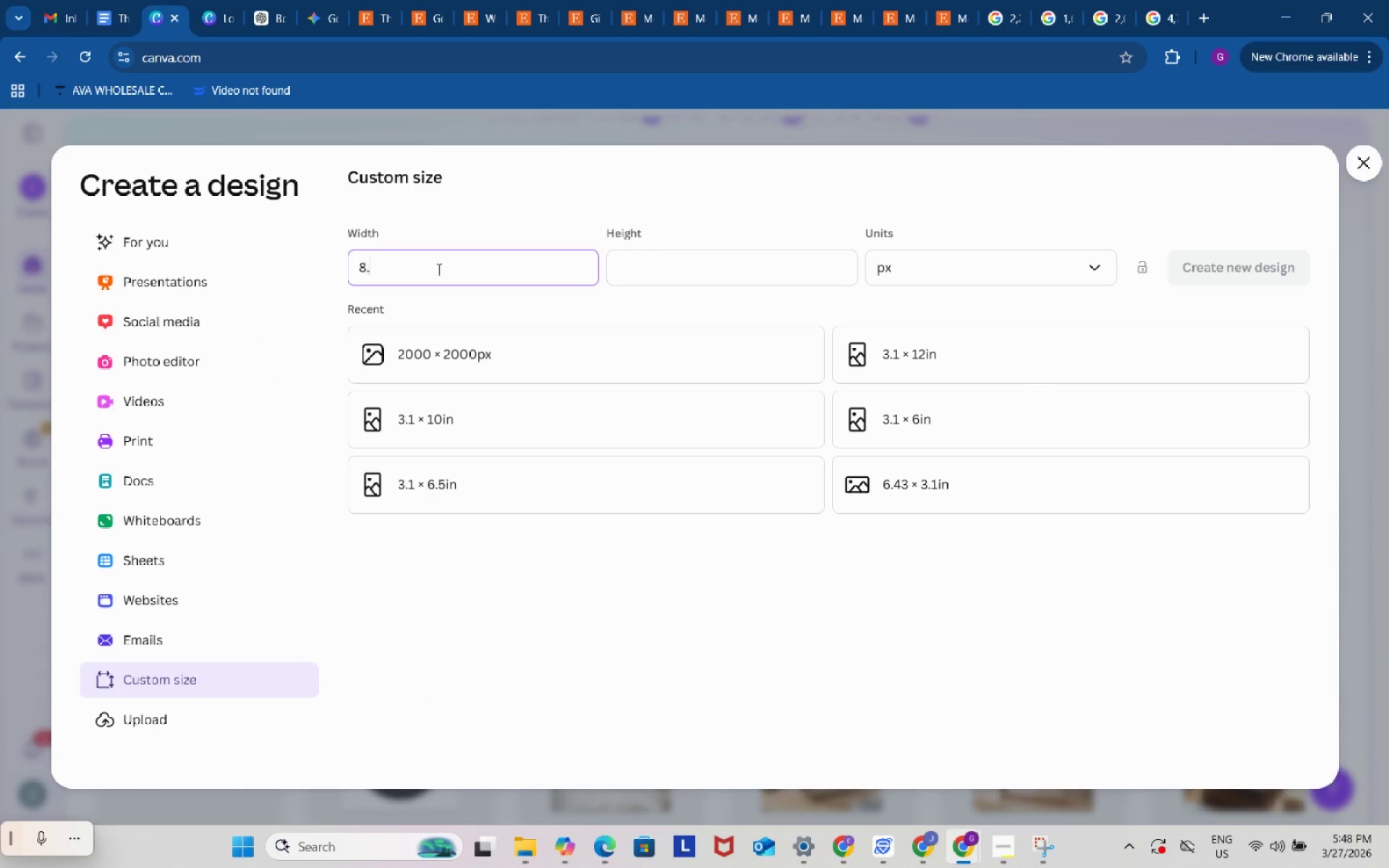 
key(NumpadDecimal)
 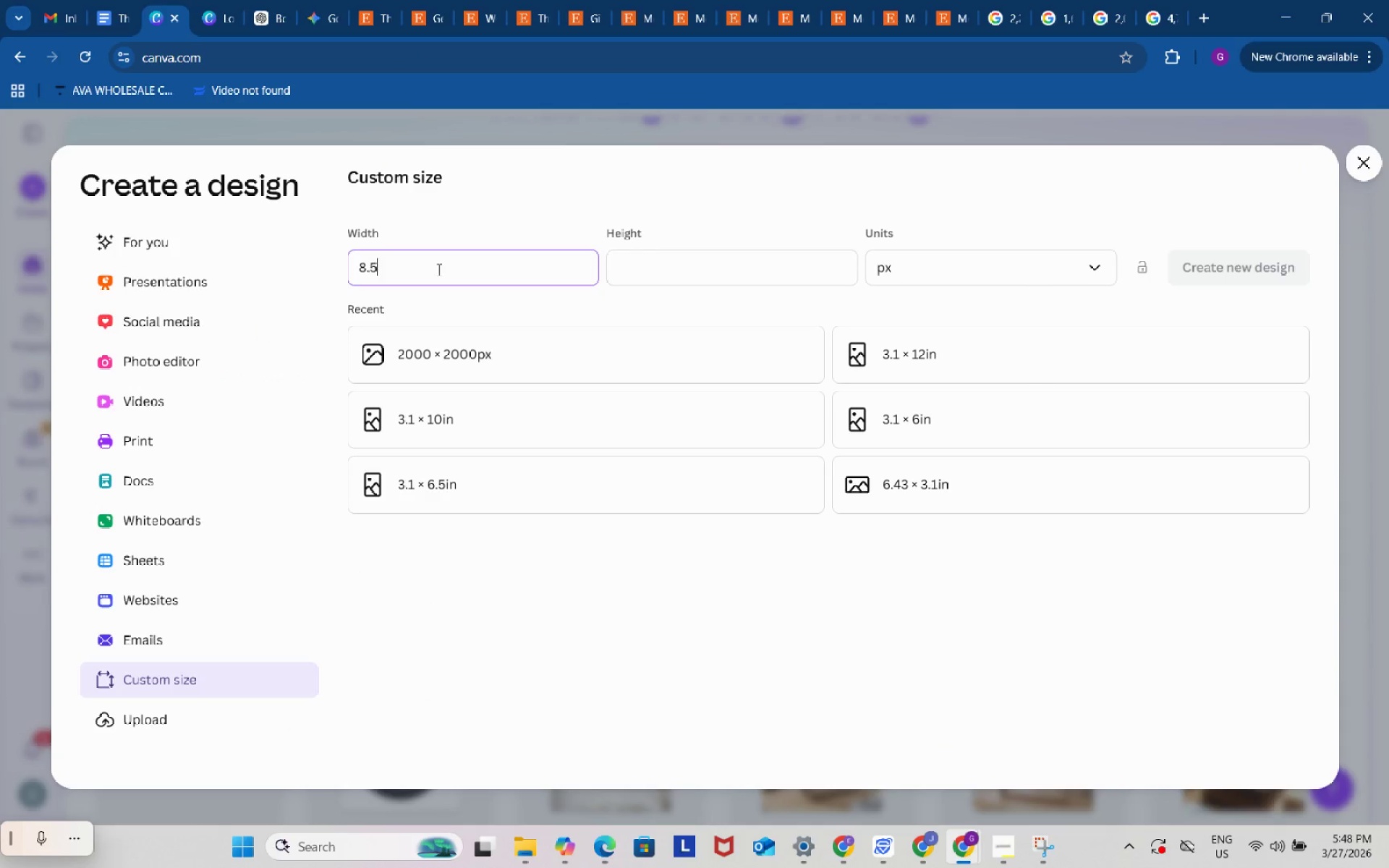 
key(Numpad5)
 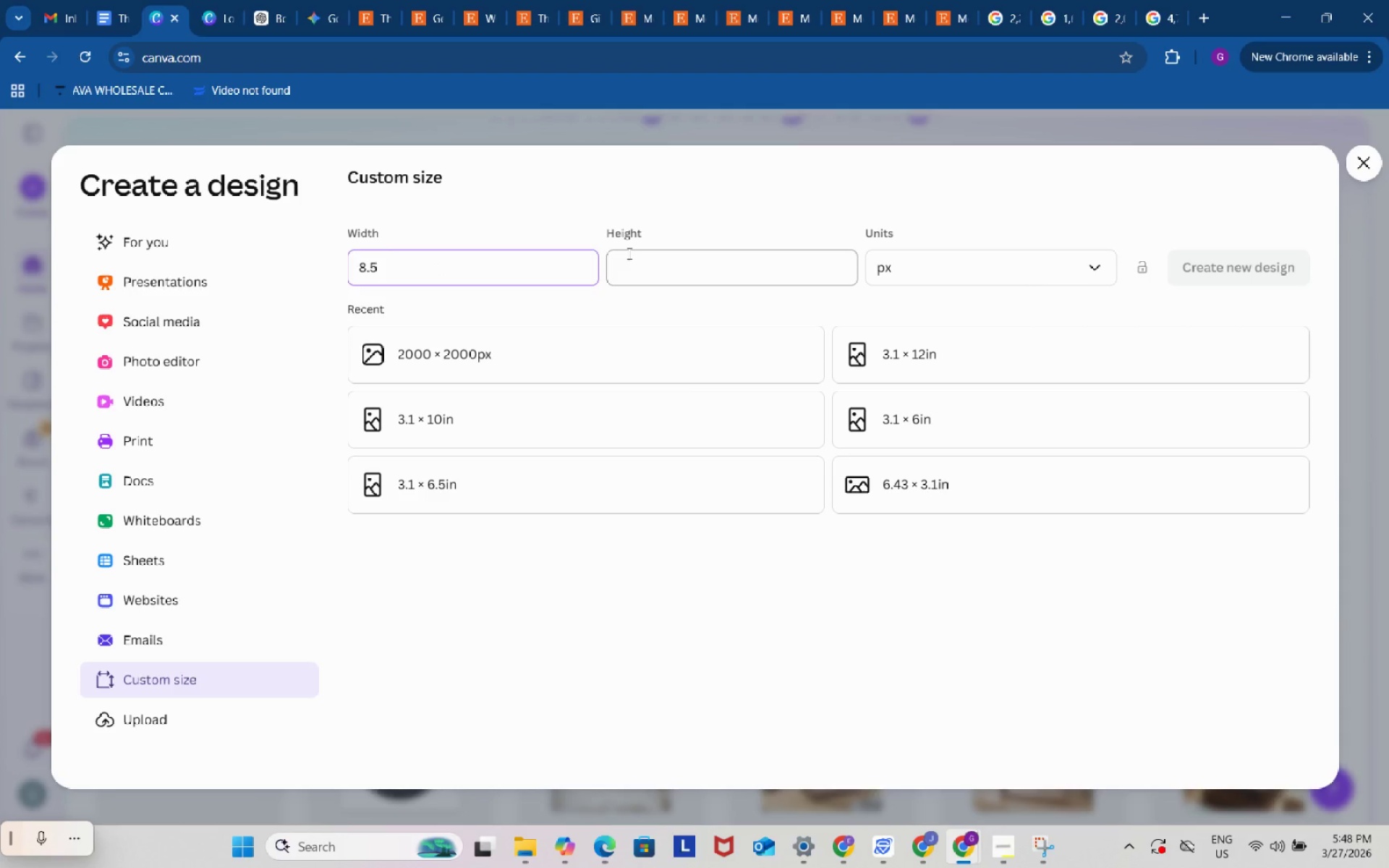 
left_click([632, 253])
 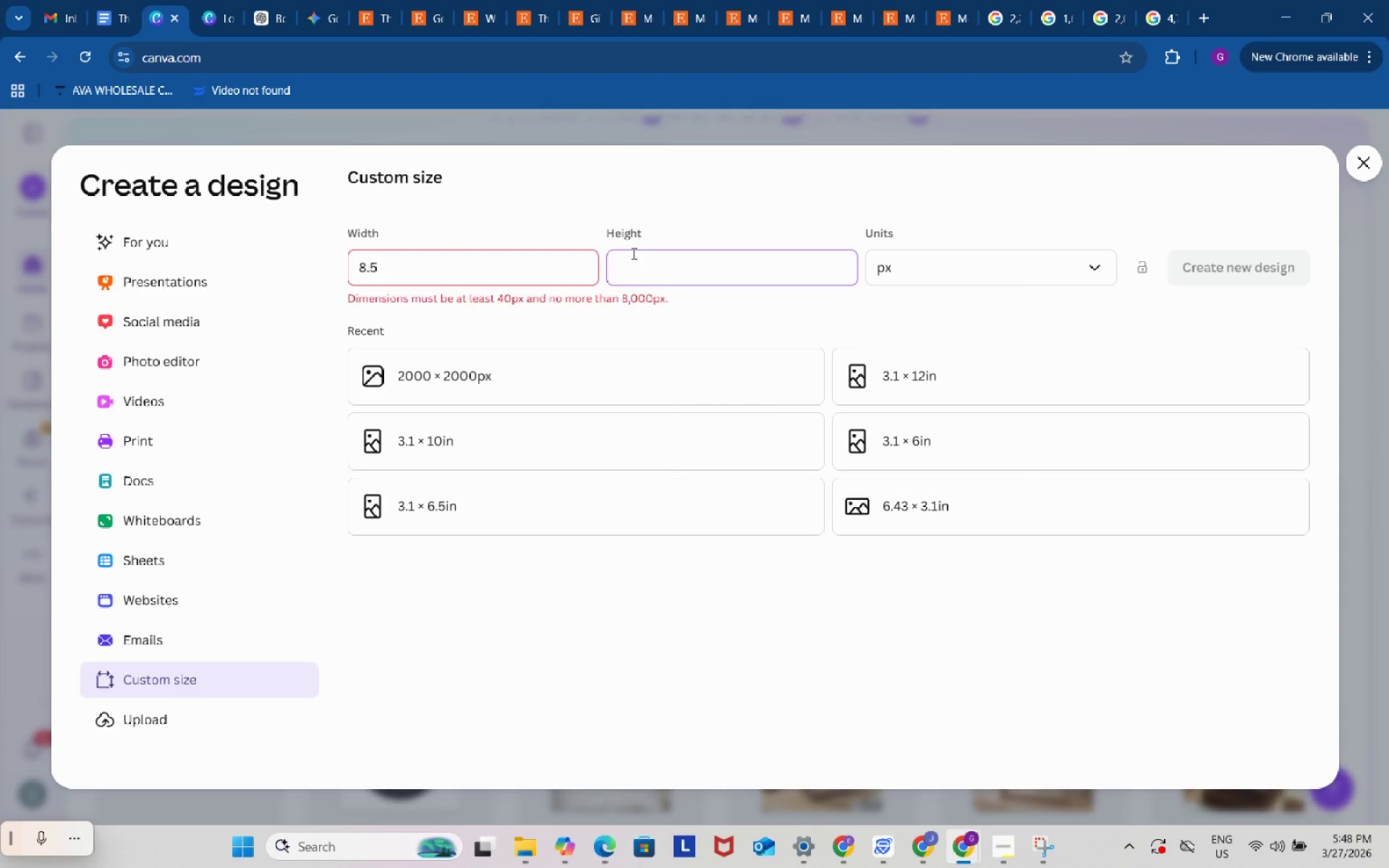 
key(Numpad2)
 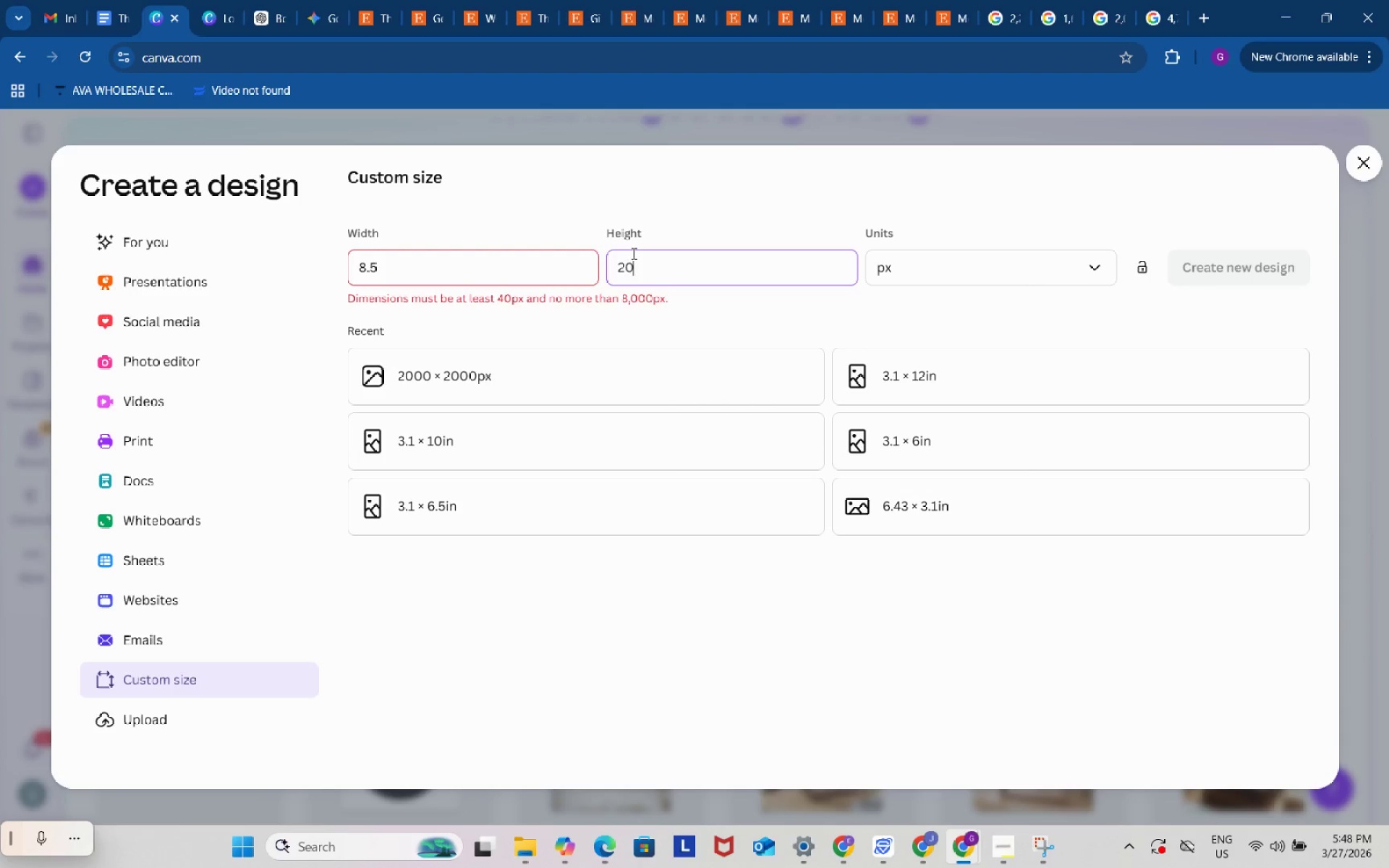 
key(Numpad0)
 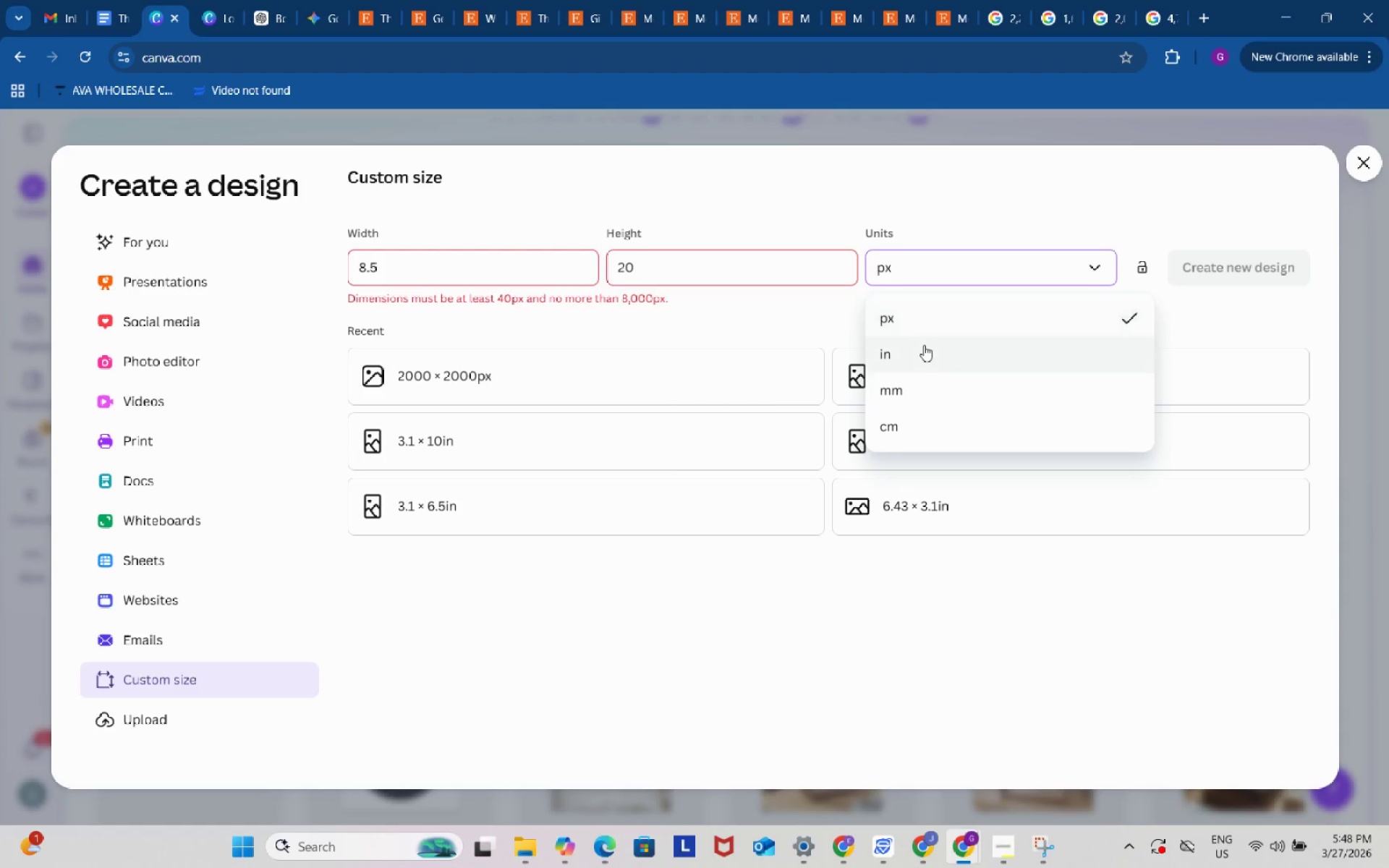 
left_click([923, 354])
 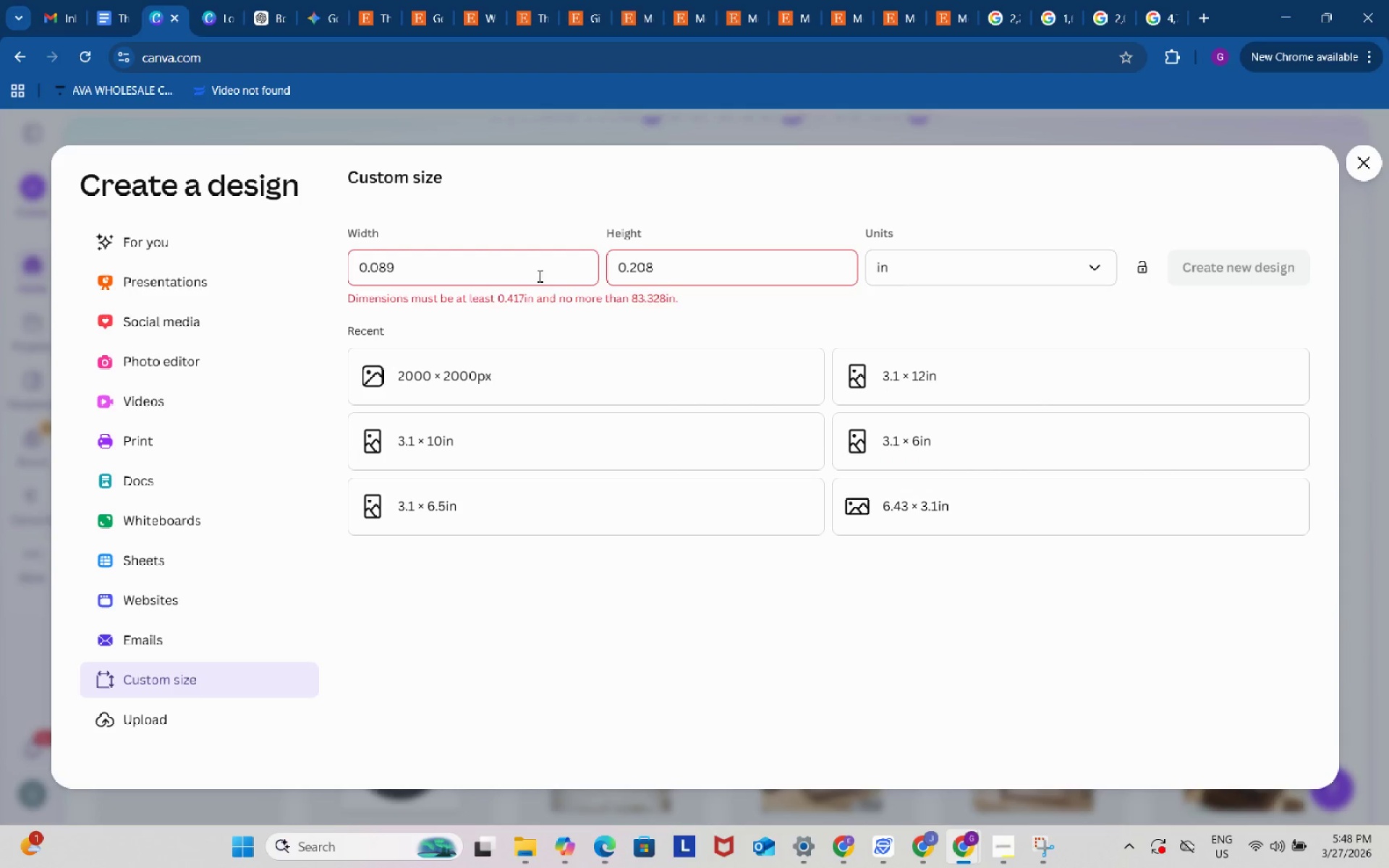 
left_click_drag(start_coordinate=[452, 271], to_coordinate=[327, 259])
 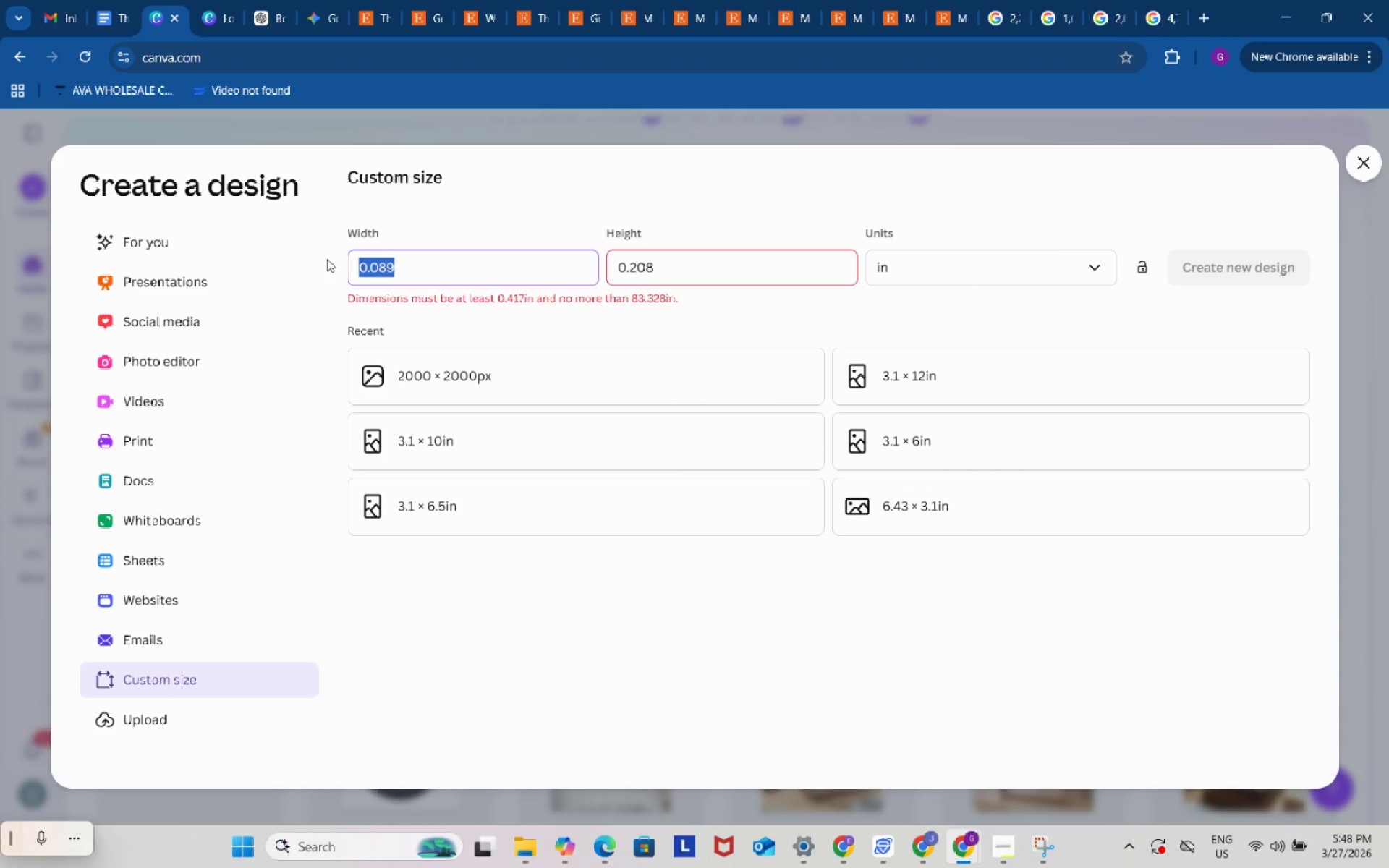 
key(Numpad8)
 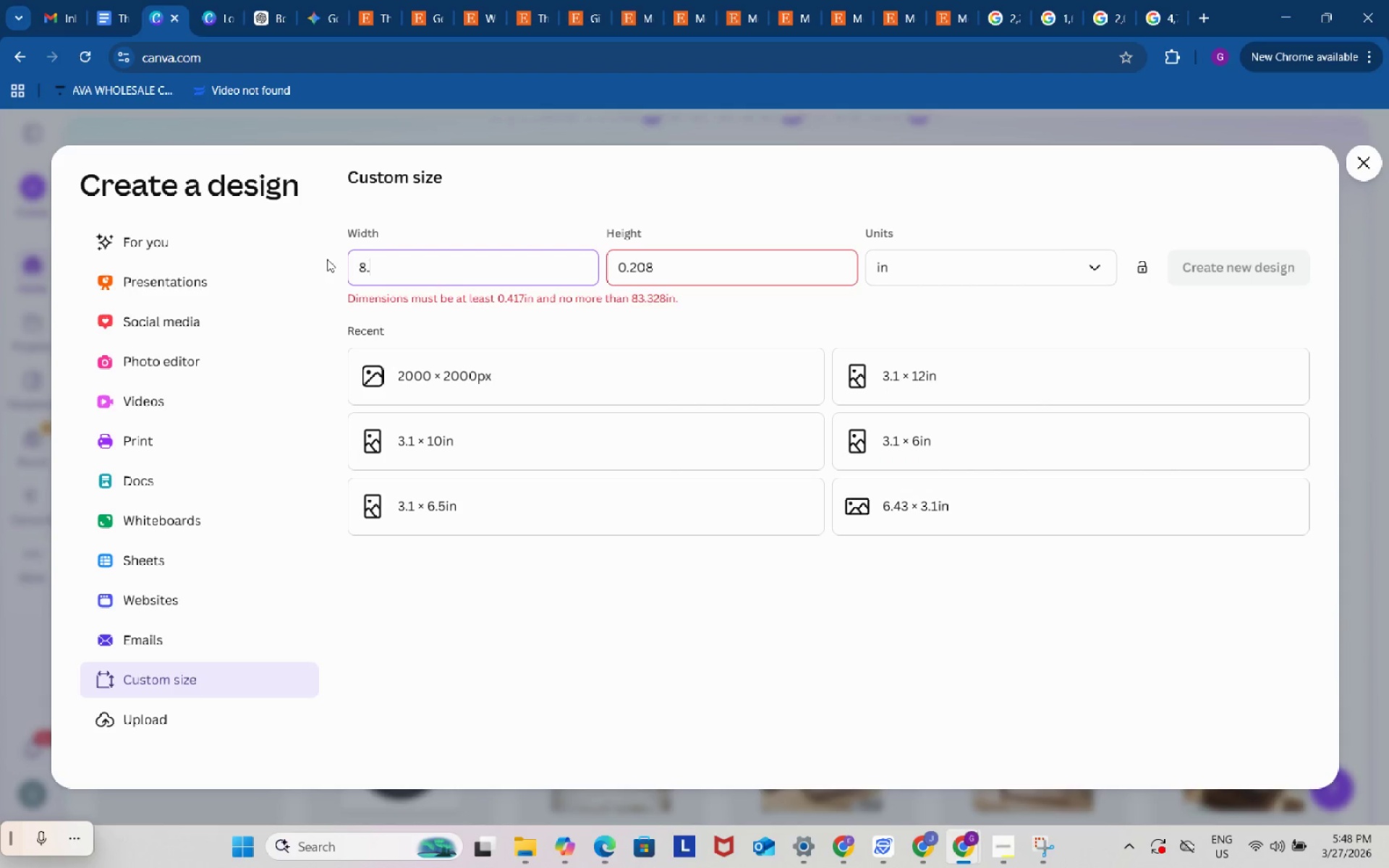 
key(NumpadDecimal)
 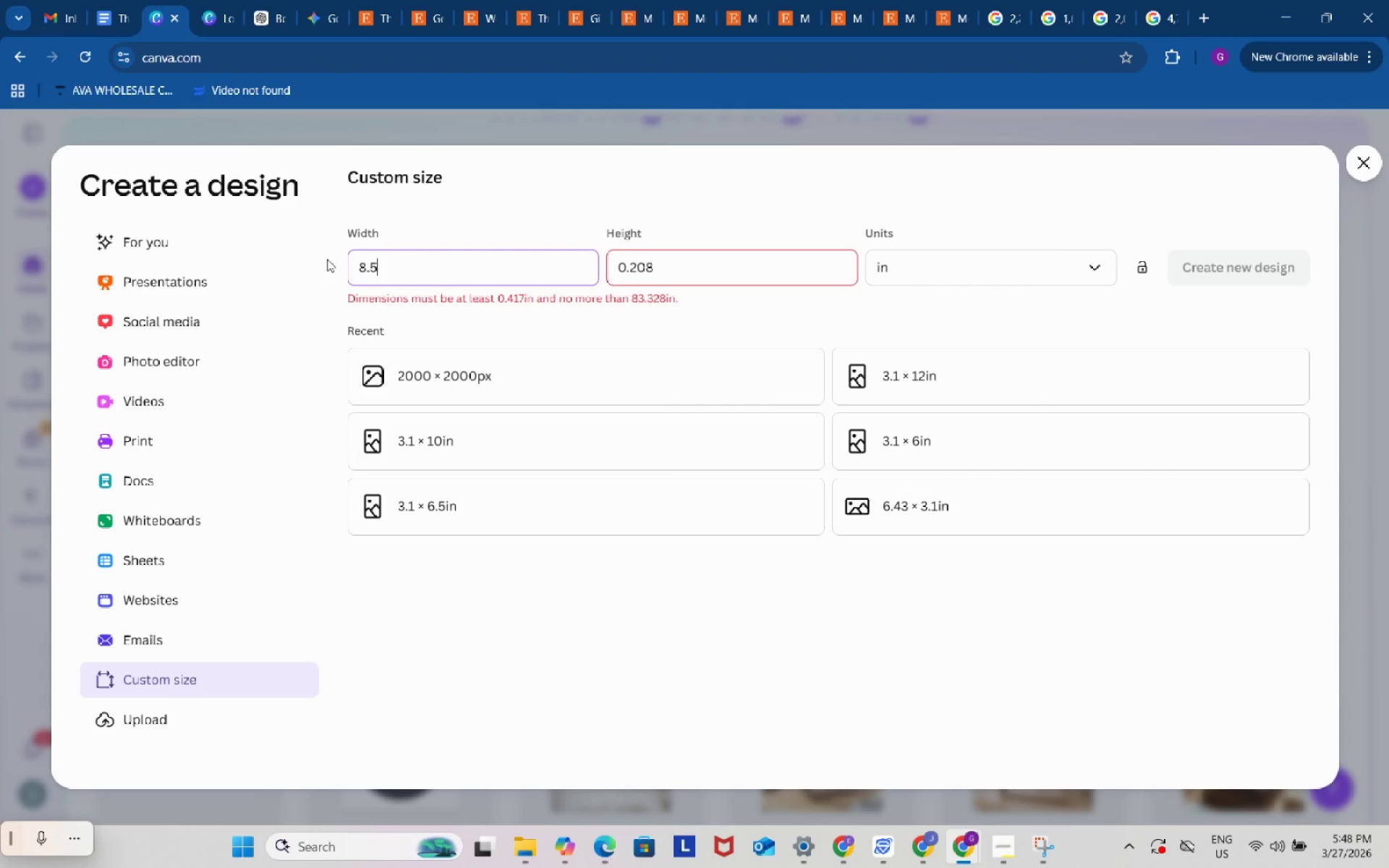 
key(Numpad5)
 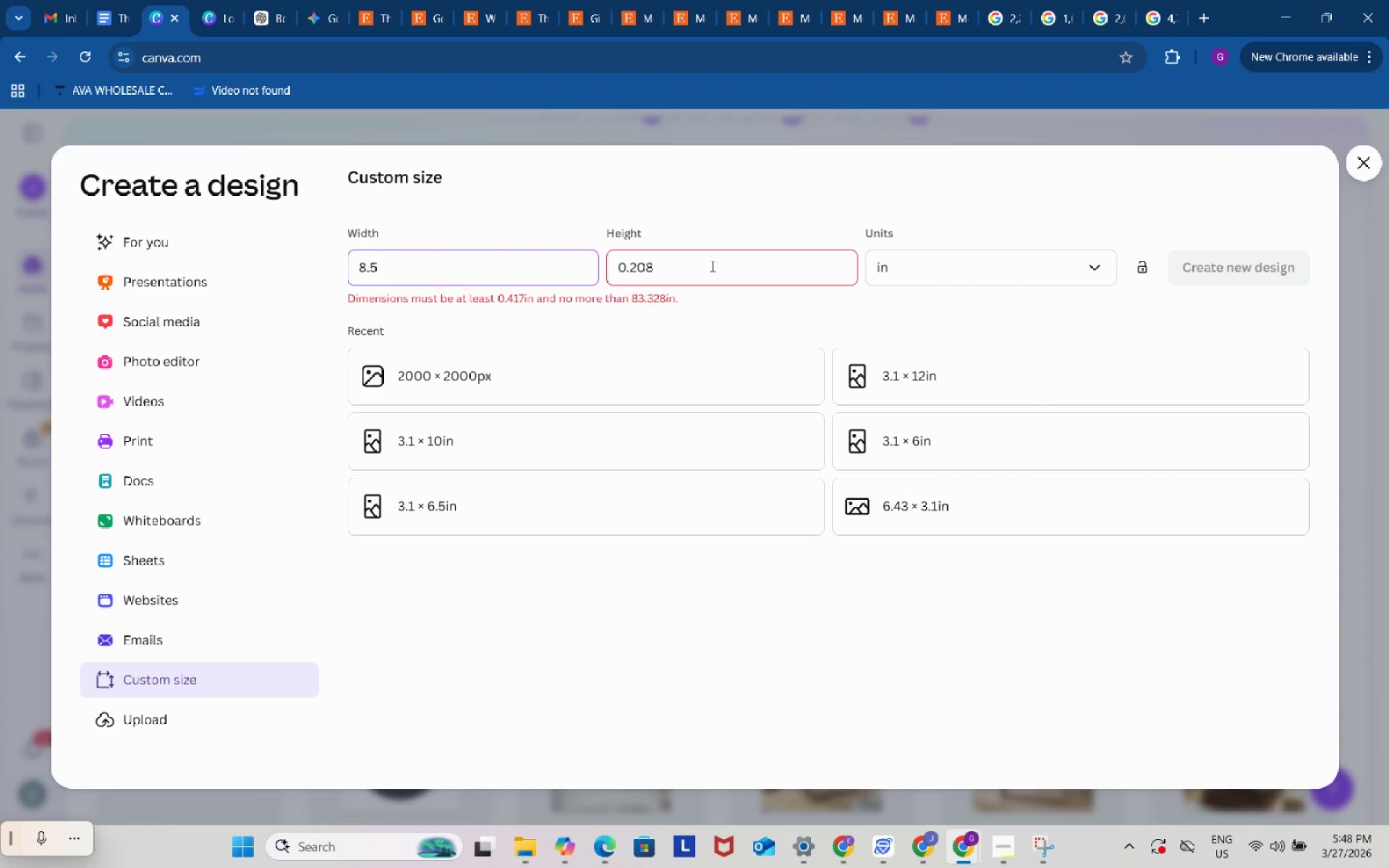 
left_click_drag(start_coordinate=[707, 265], to_coordinate=[578, 265])
 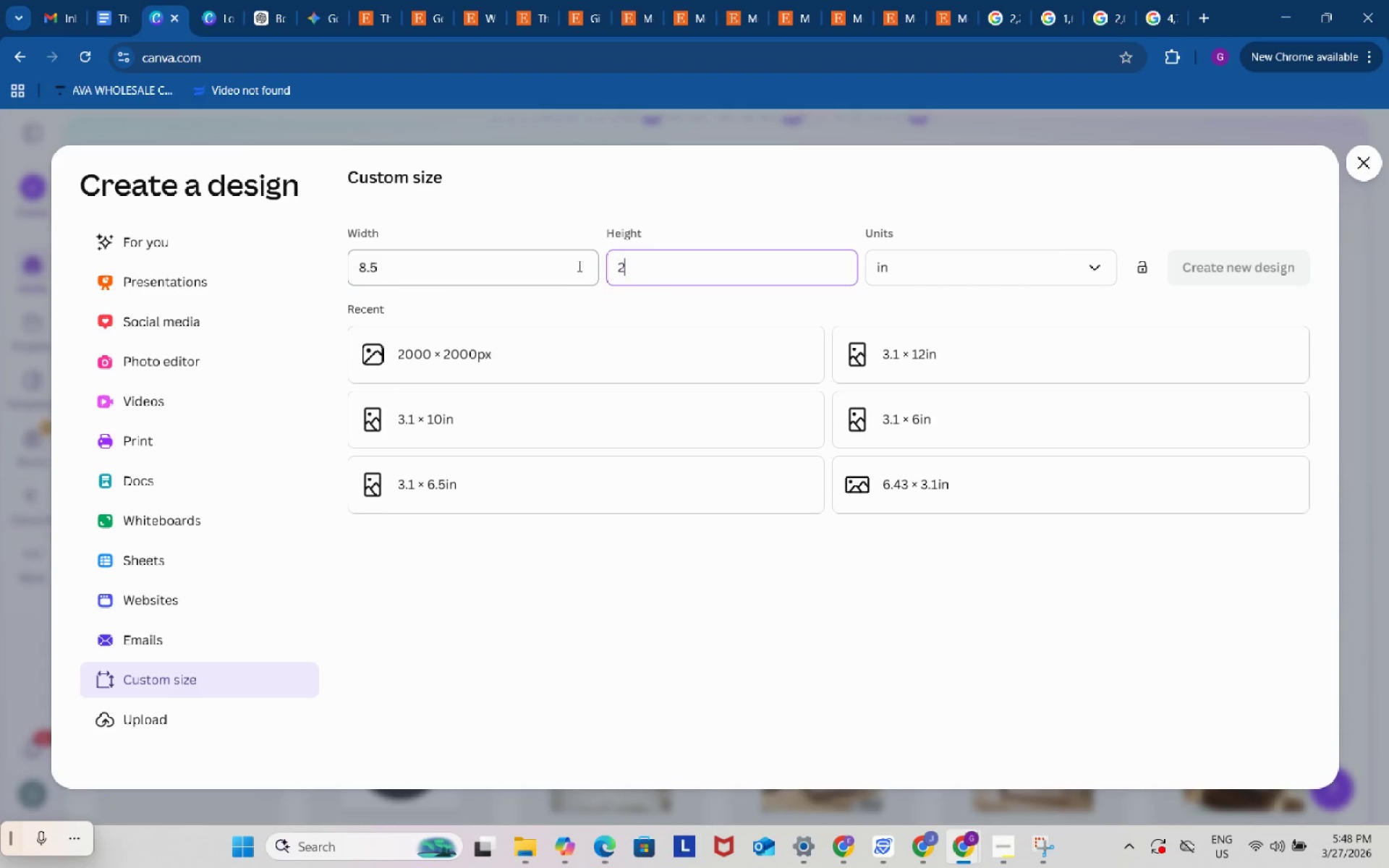 
key(Numpad2)
 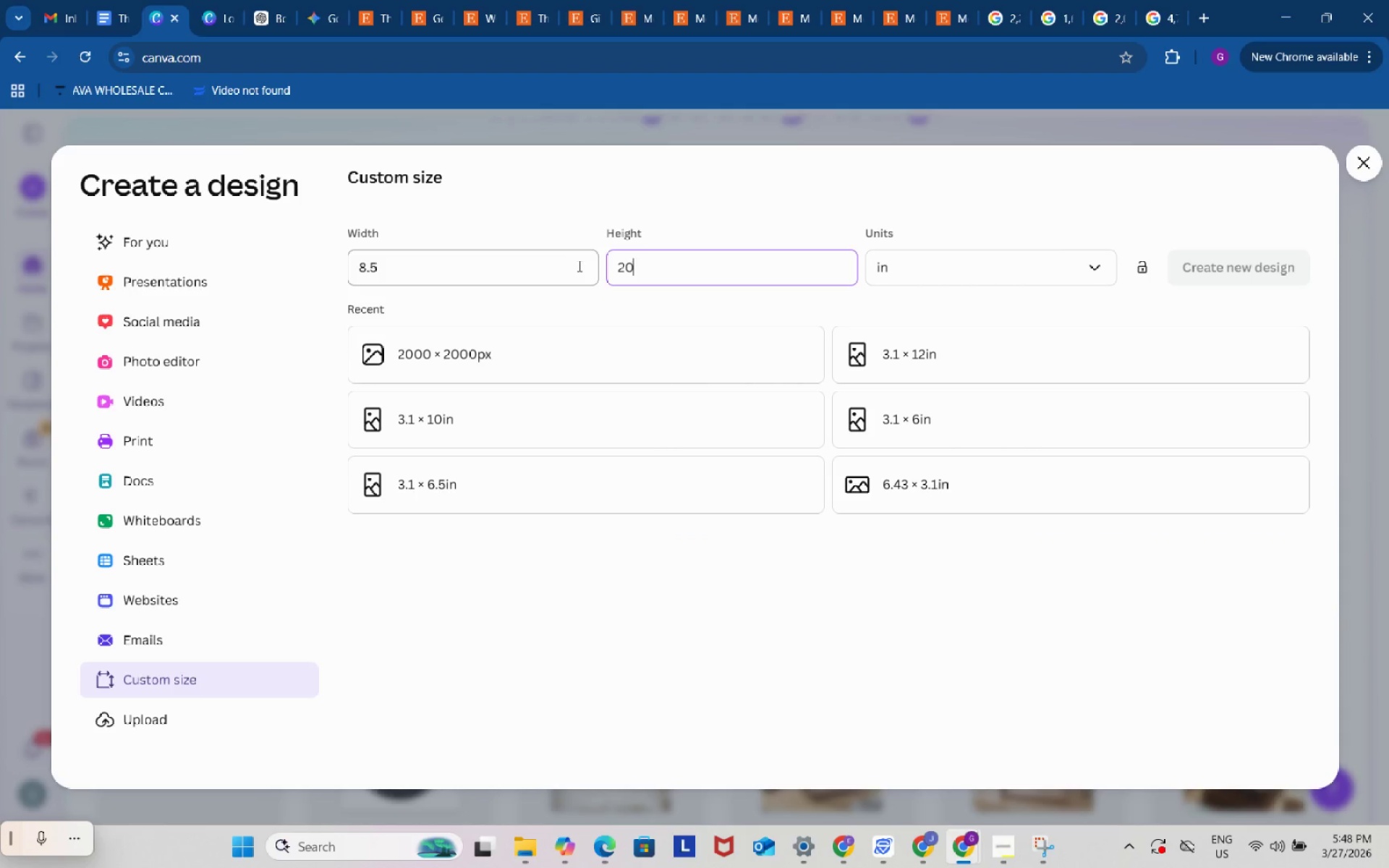 
key(Numpad0)
 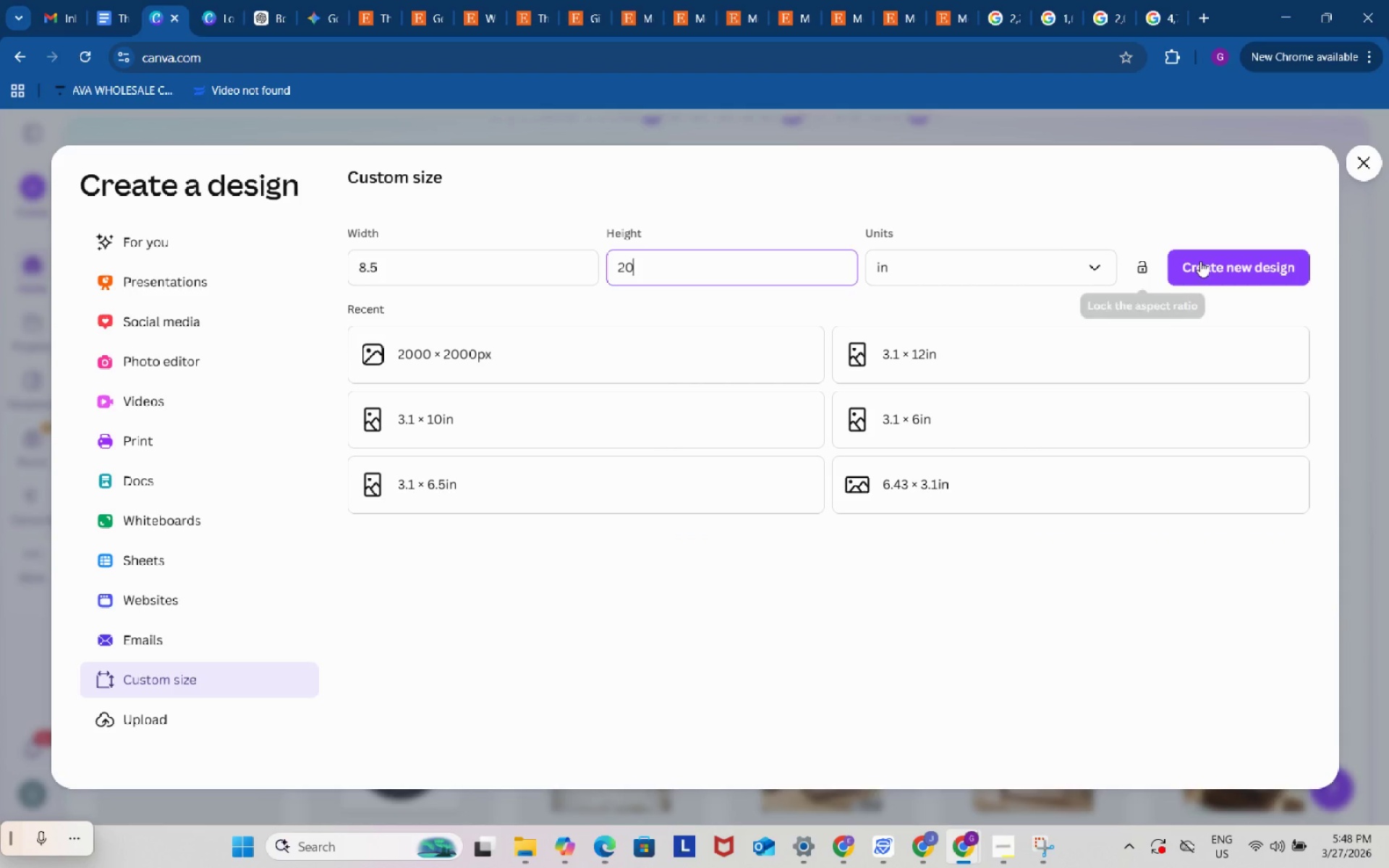 
left_click([1205, 260])
 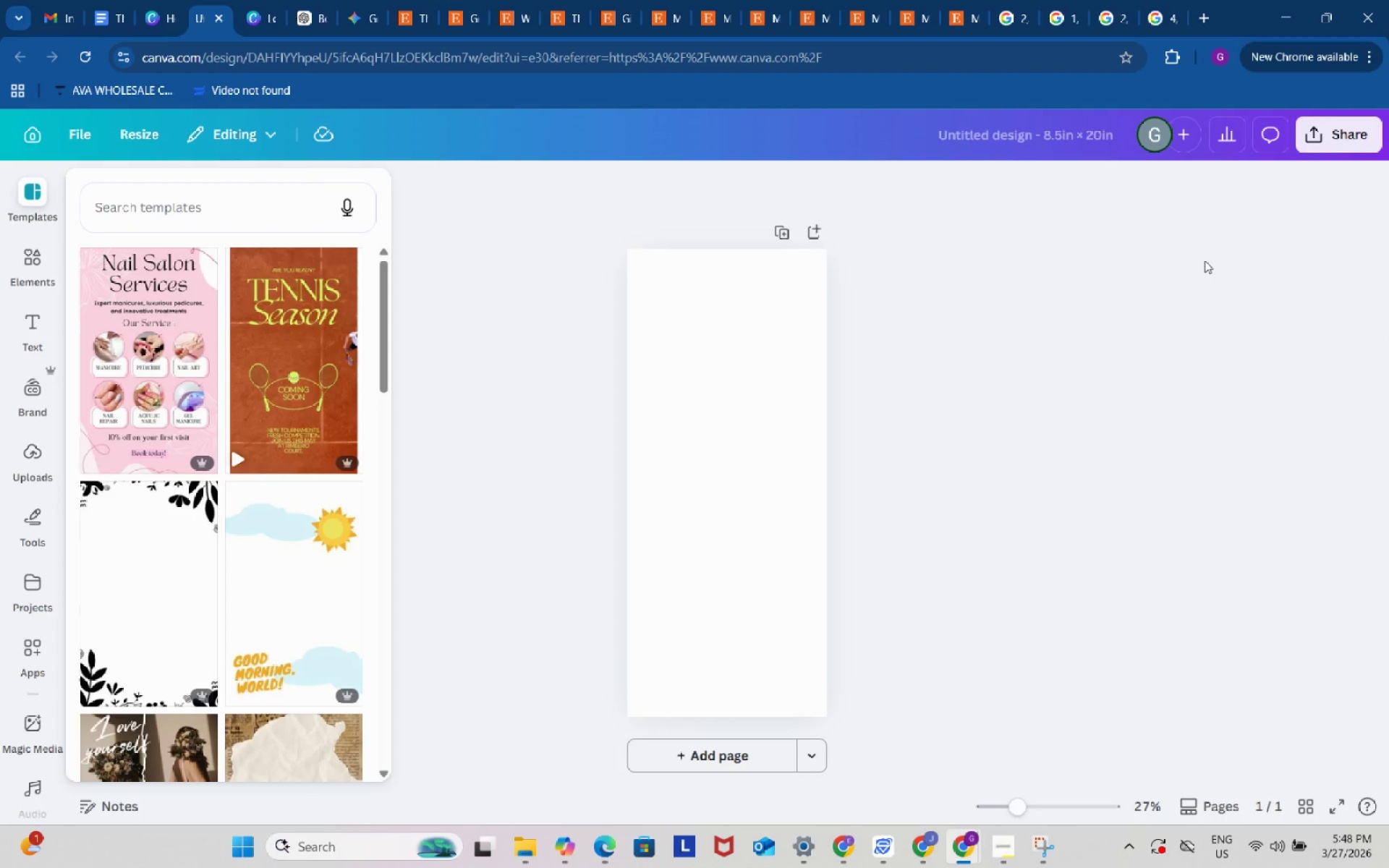 
wait(14.67)
 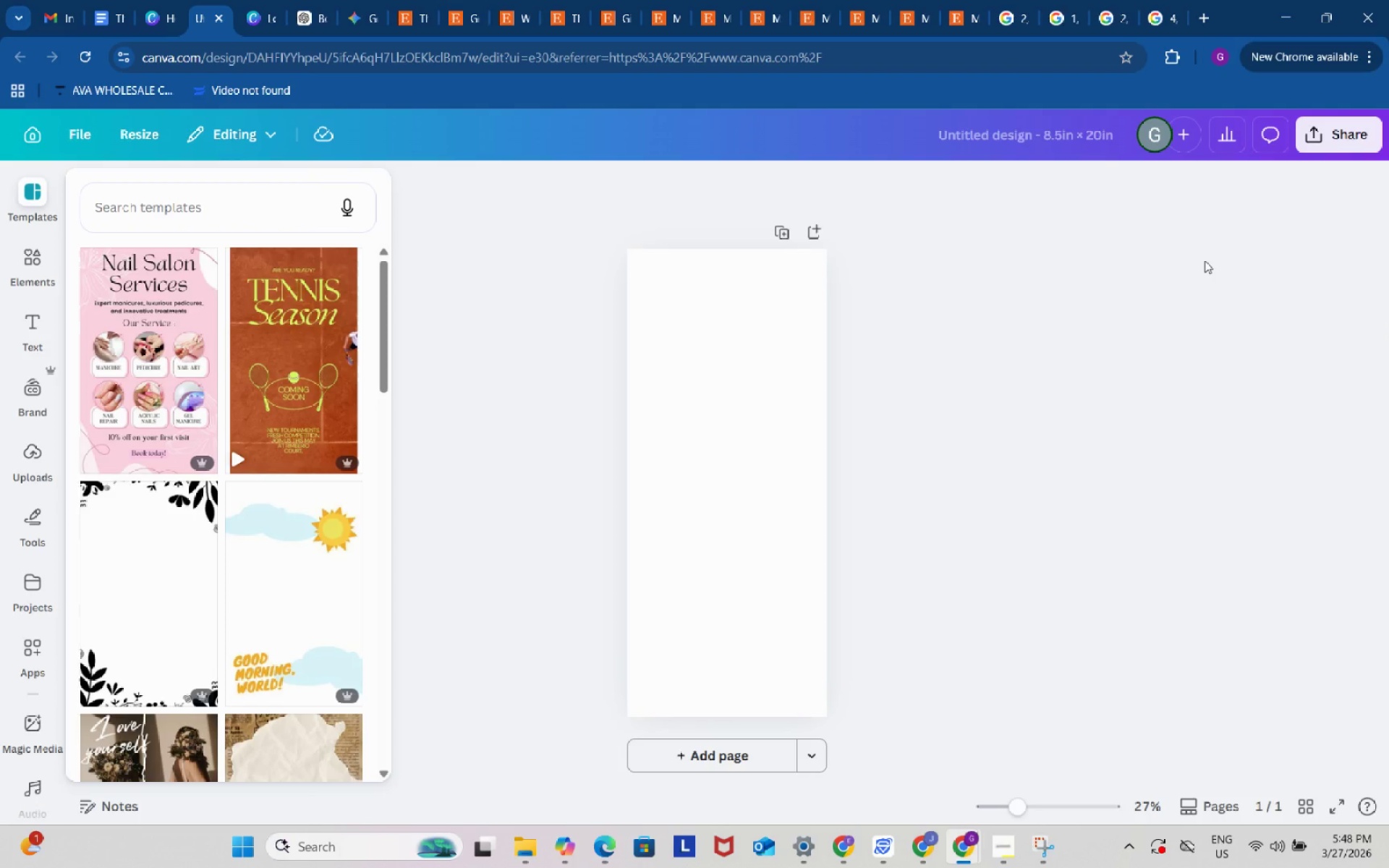 
left_click([682, 363])
 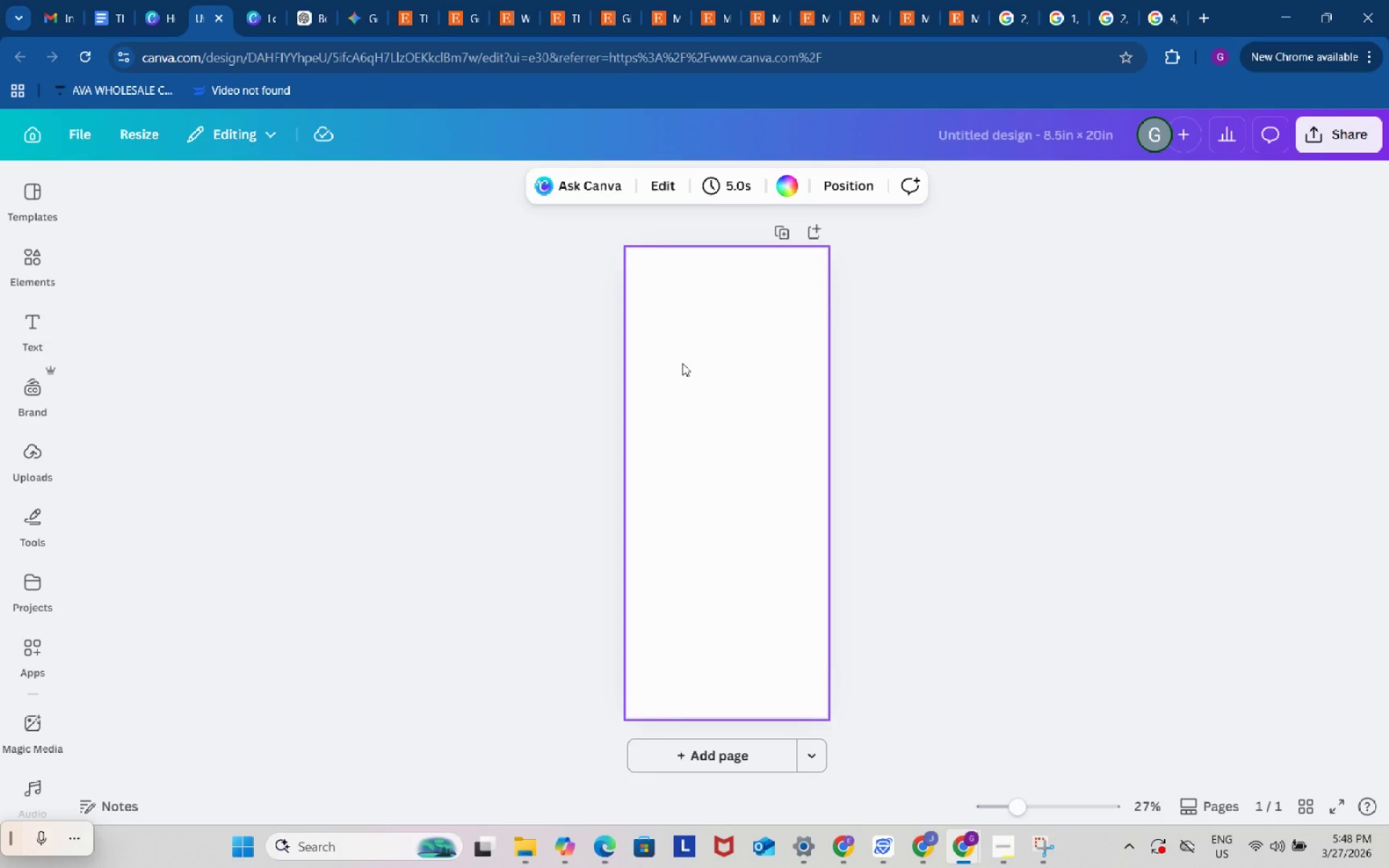 
key(Control+ControlLeft)
 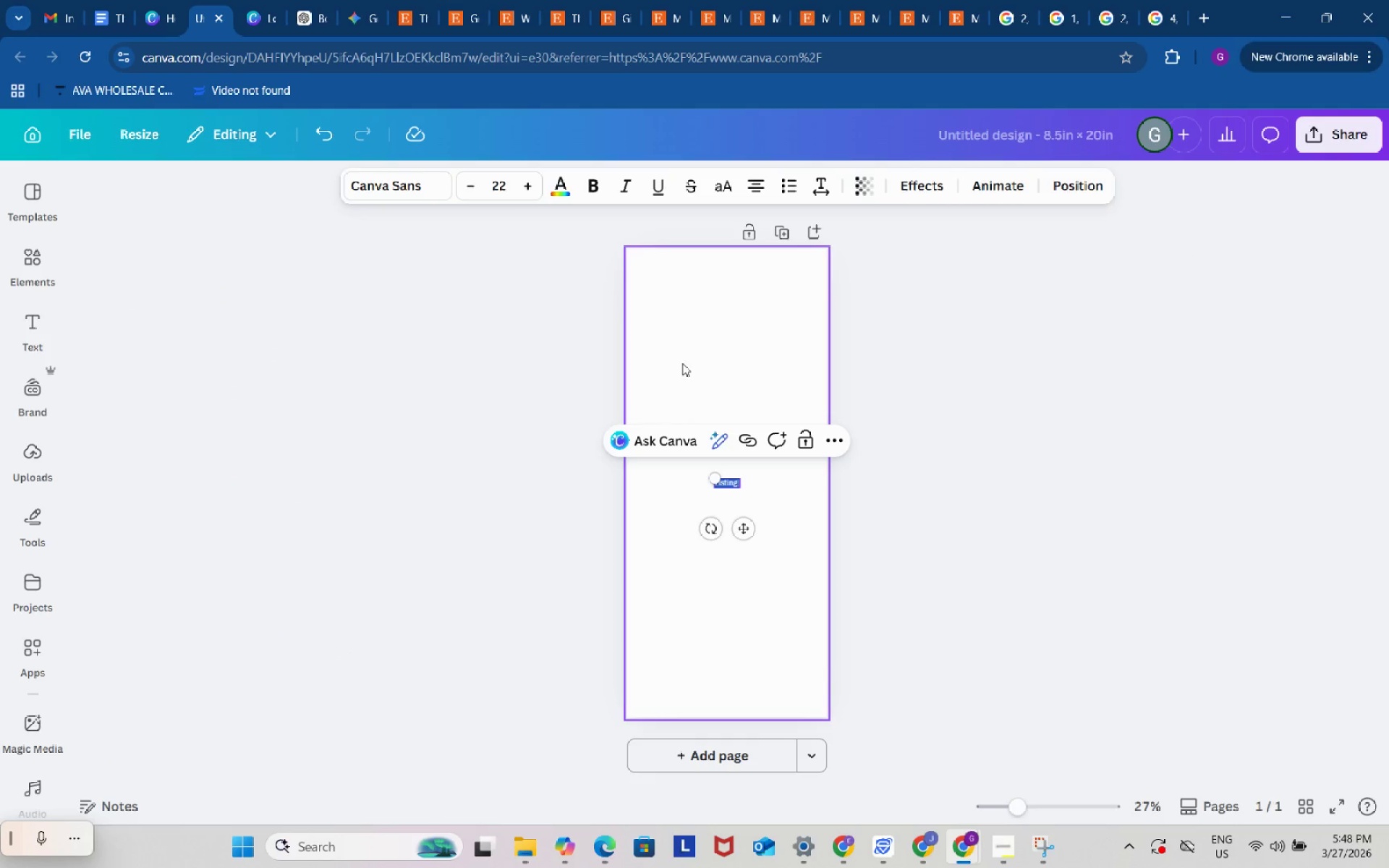 
key(Control+V)
 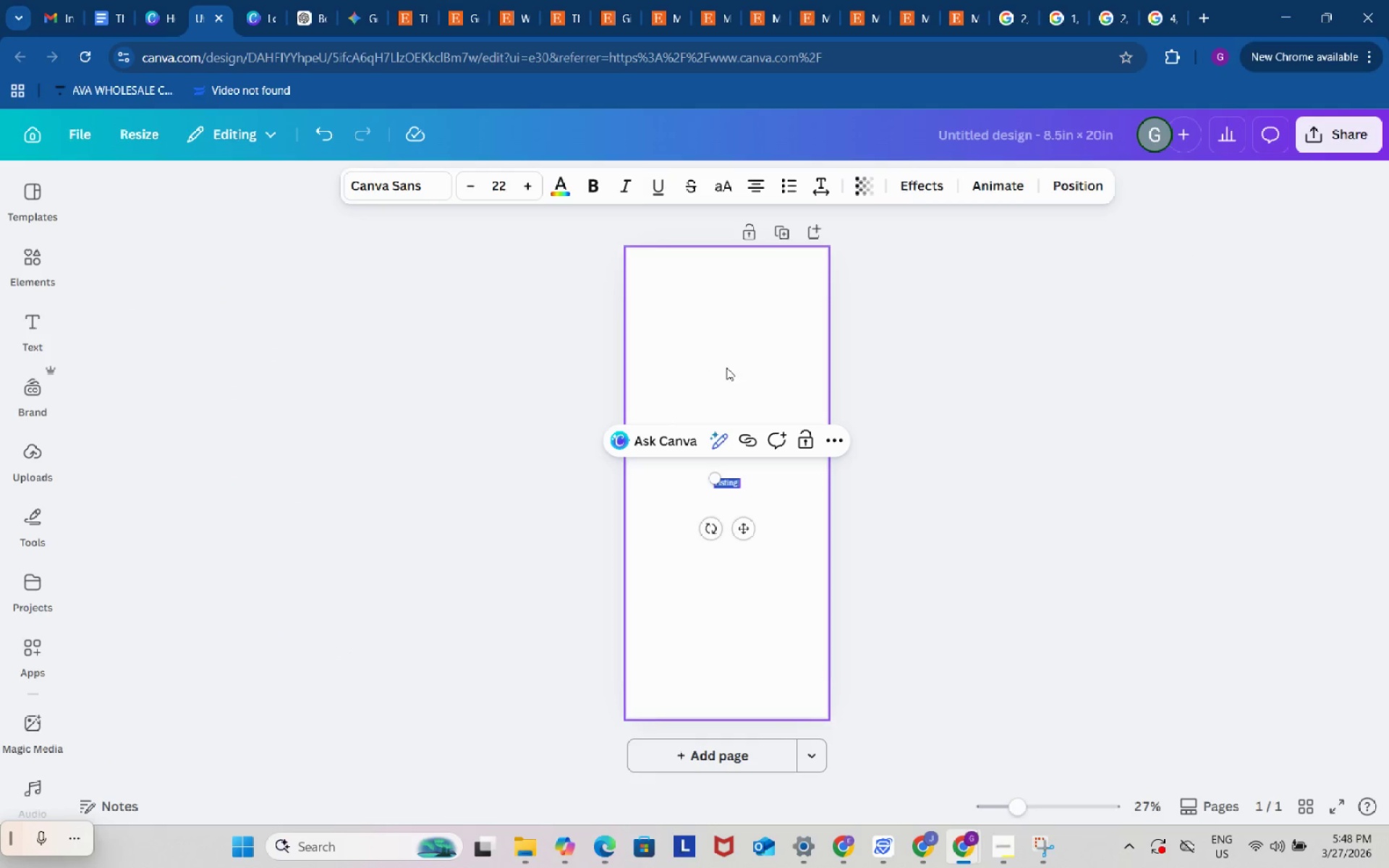 
left_click([958, 370])
 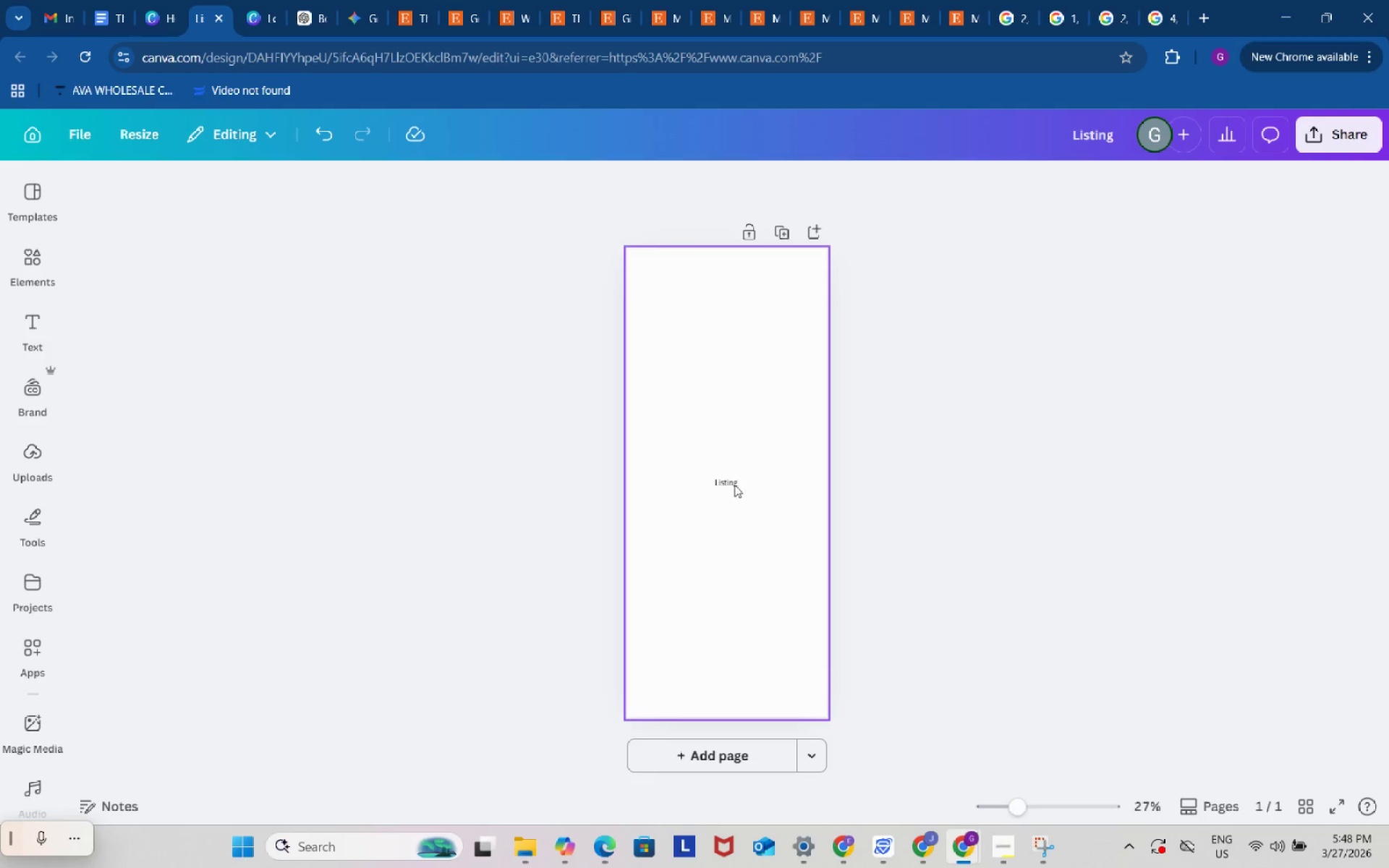 
left_click([728, 485])
 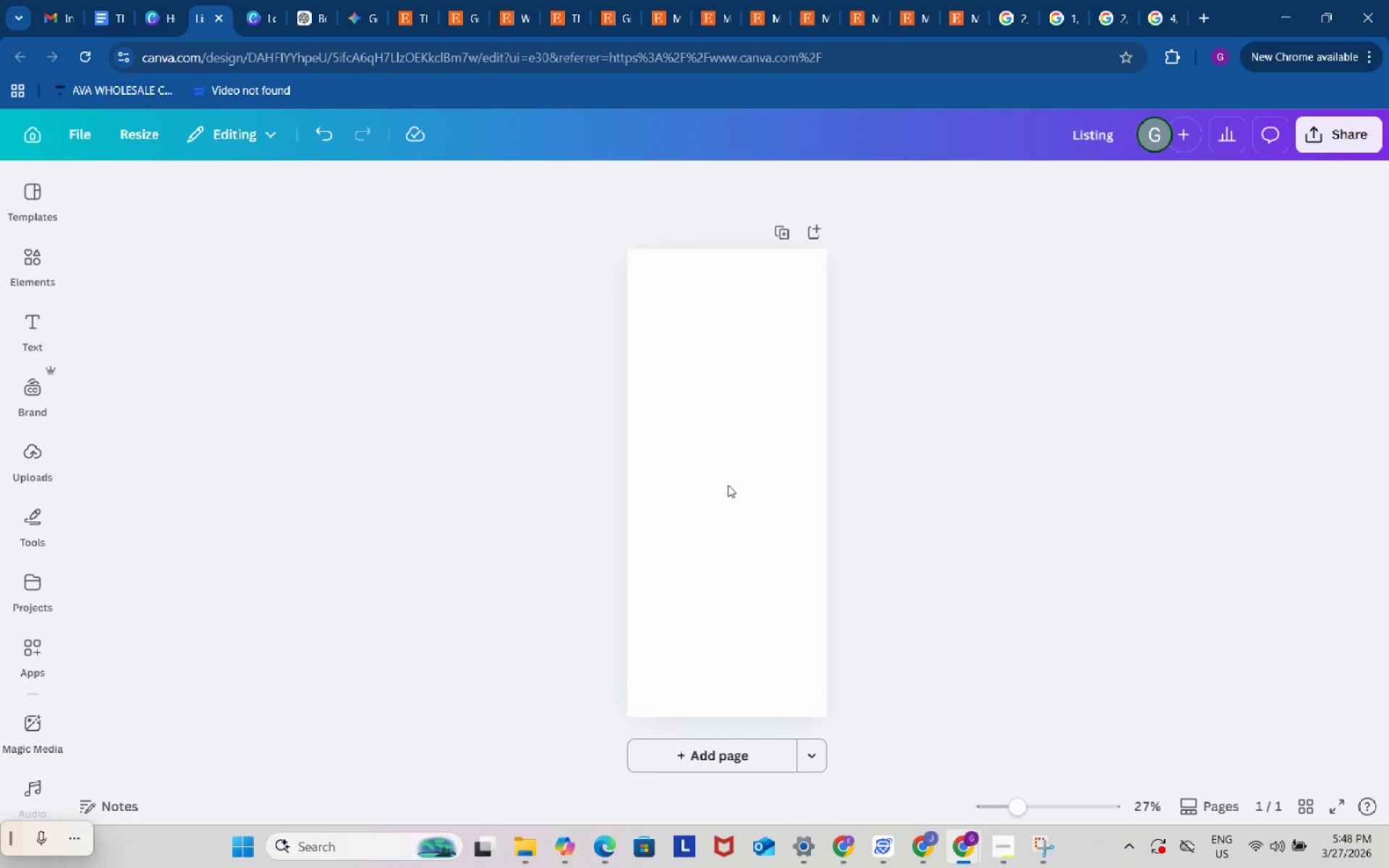 
key(Backspace)
 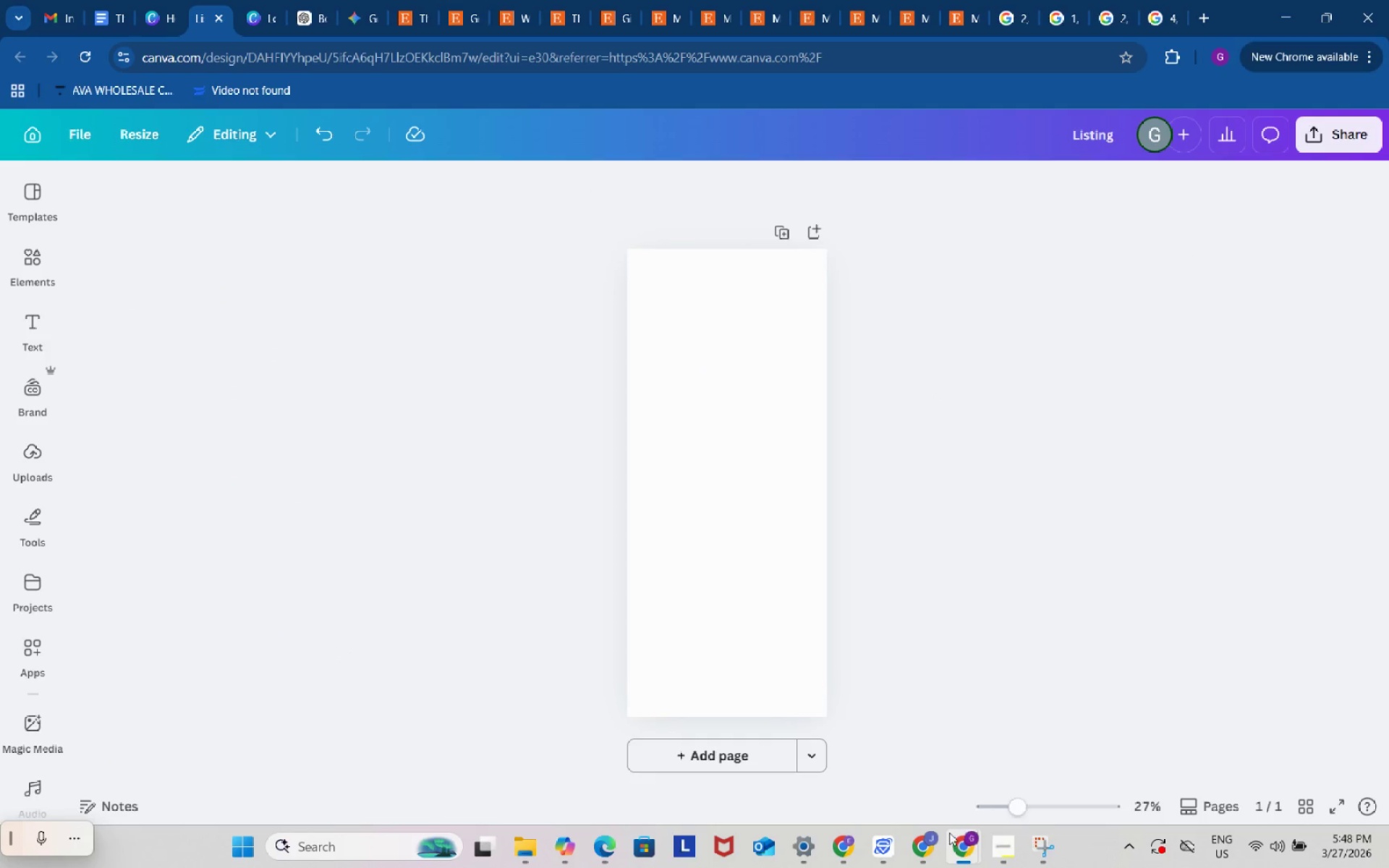 
left_click_drag(start_coordinate=[943, 837], to_coordinate=[935, 839])
 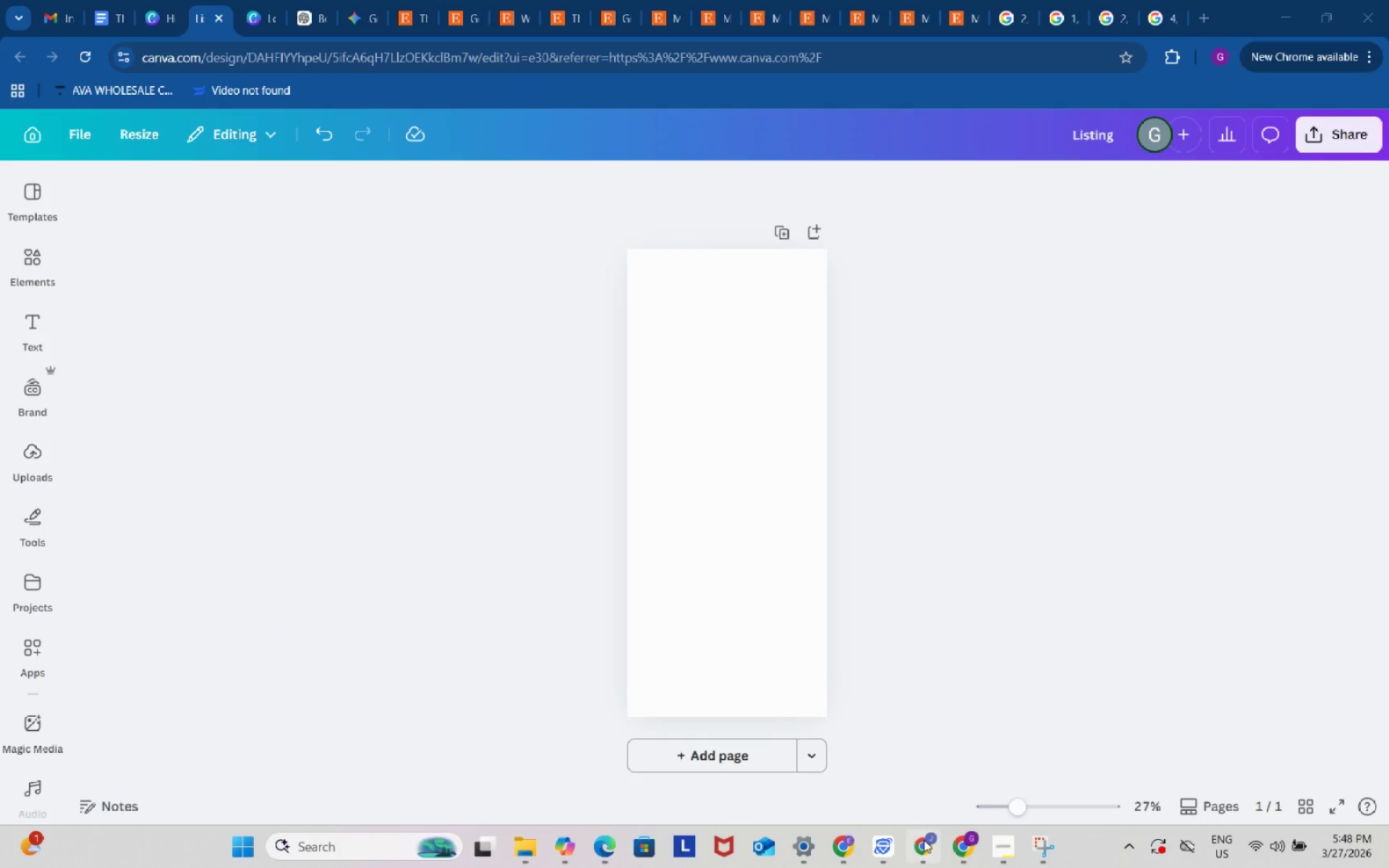 
double_click([924, 840])
 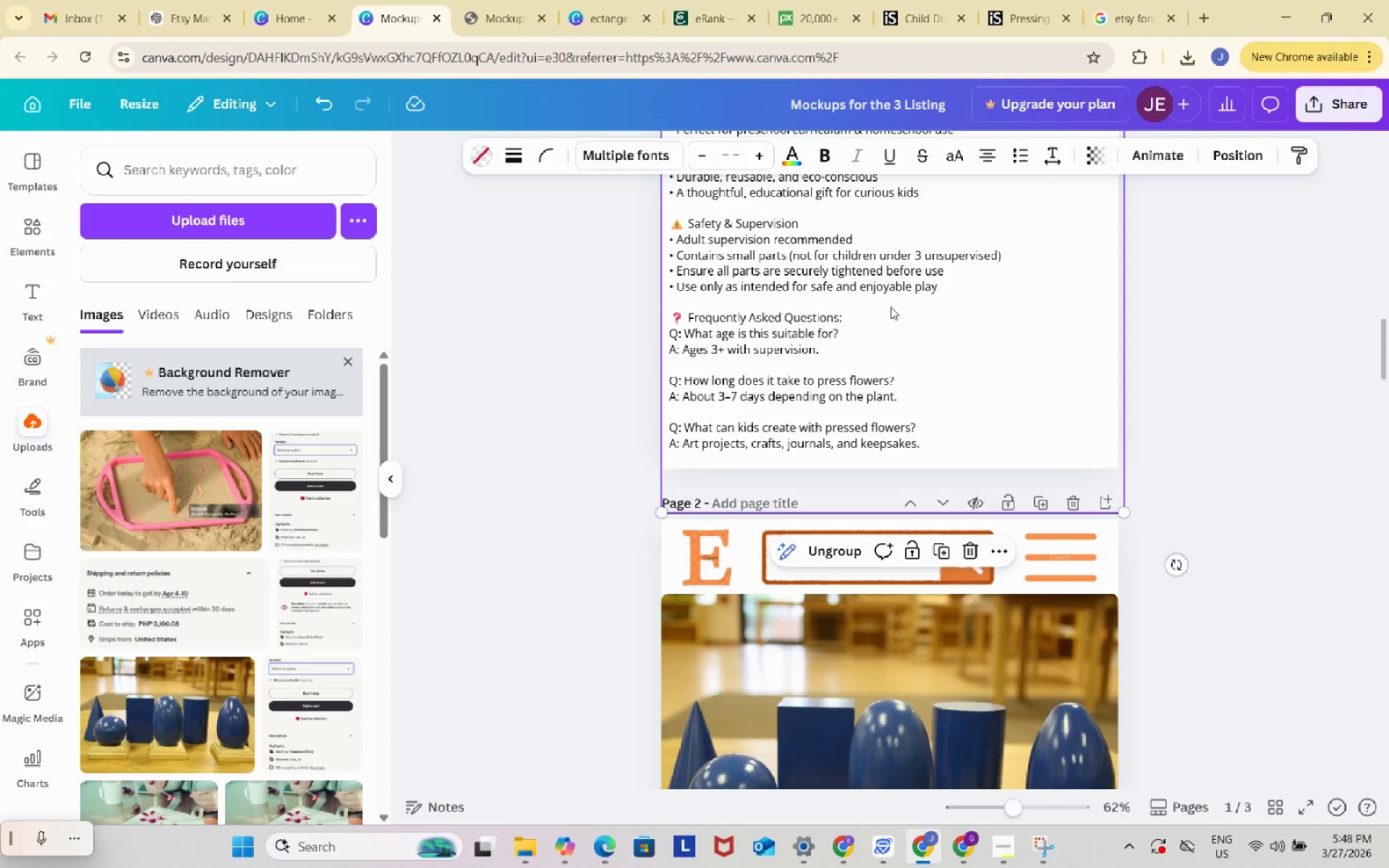 
right_click([942, 305])
 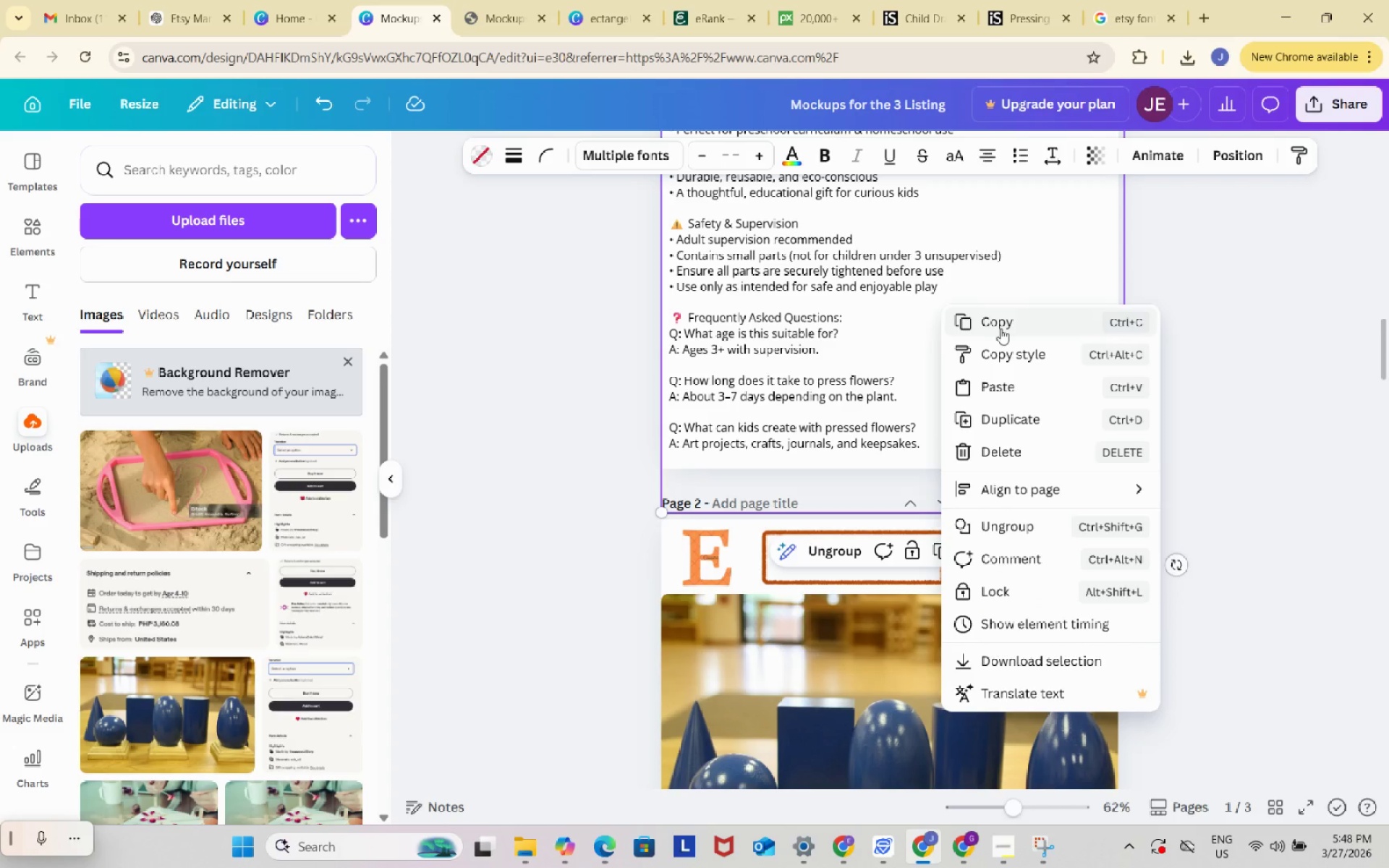 
left_click([1001, 328])
 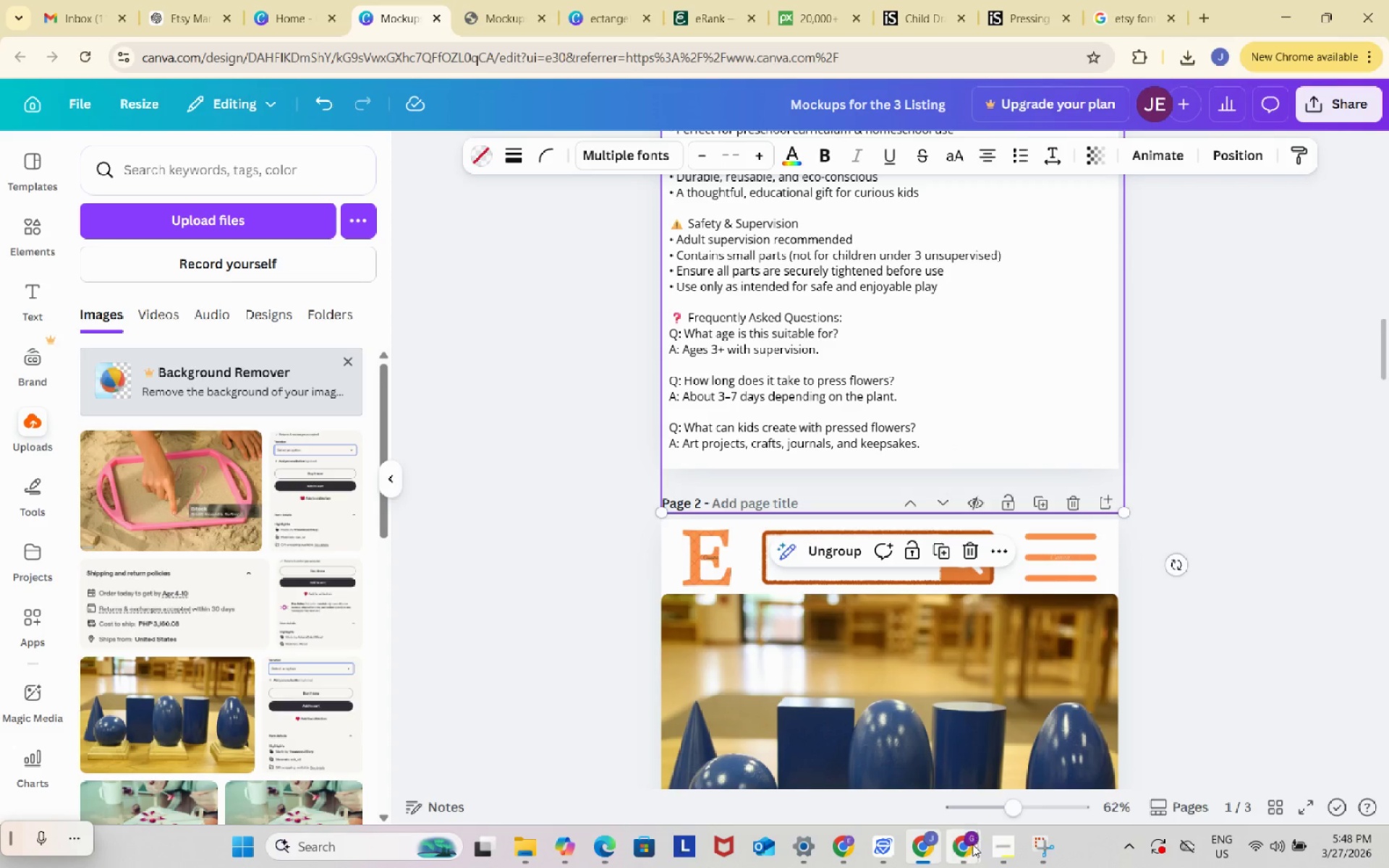 
left_click([970, 845])
 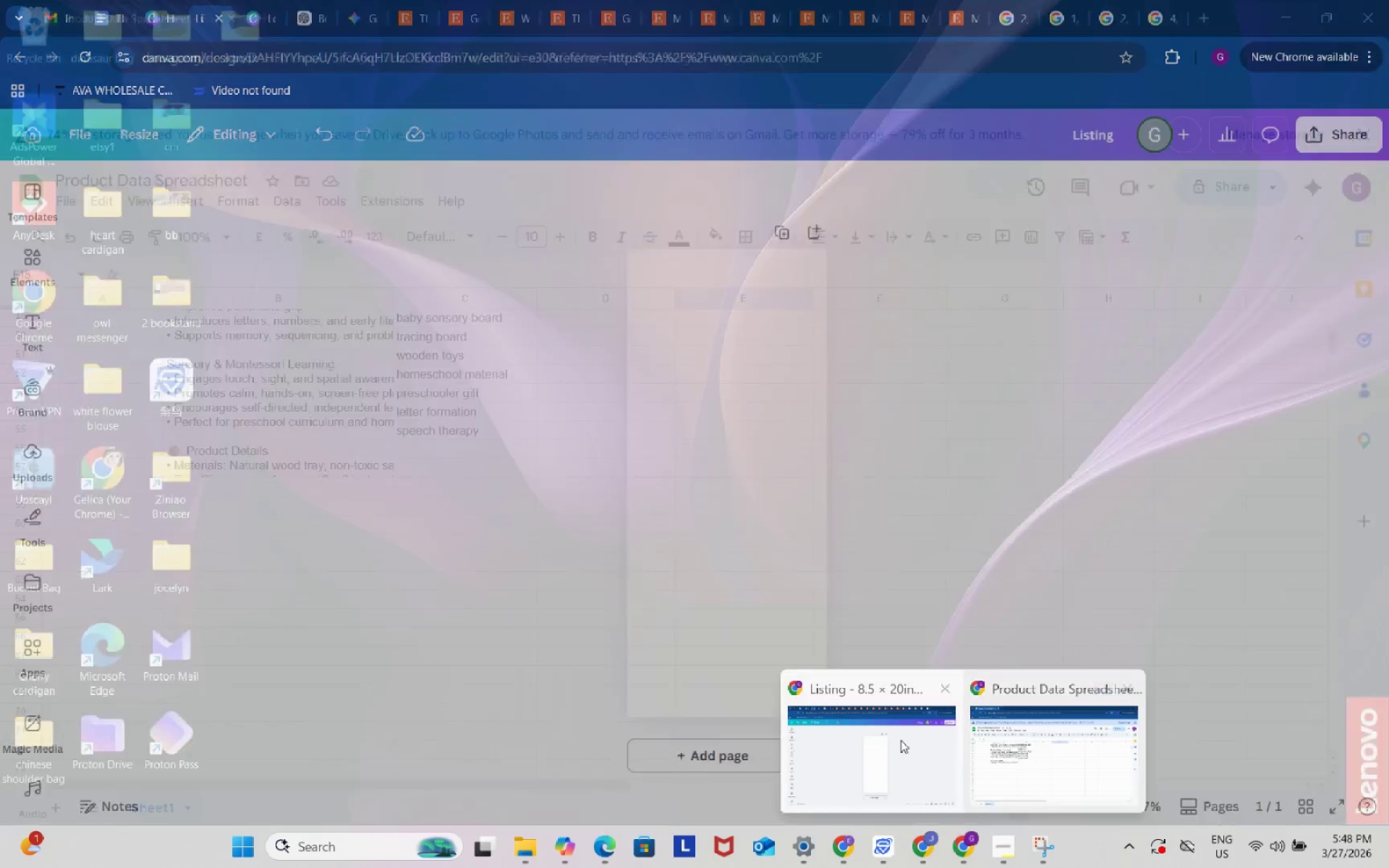 
left_click([899, 739])
 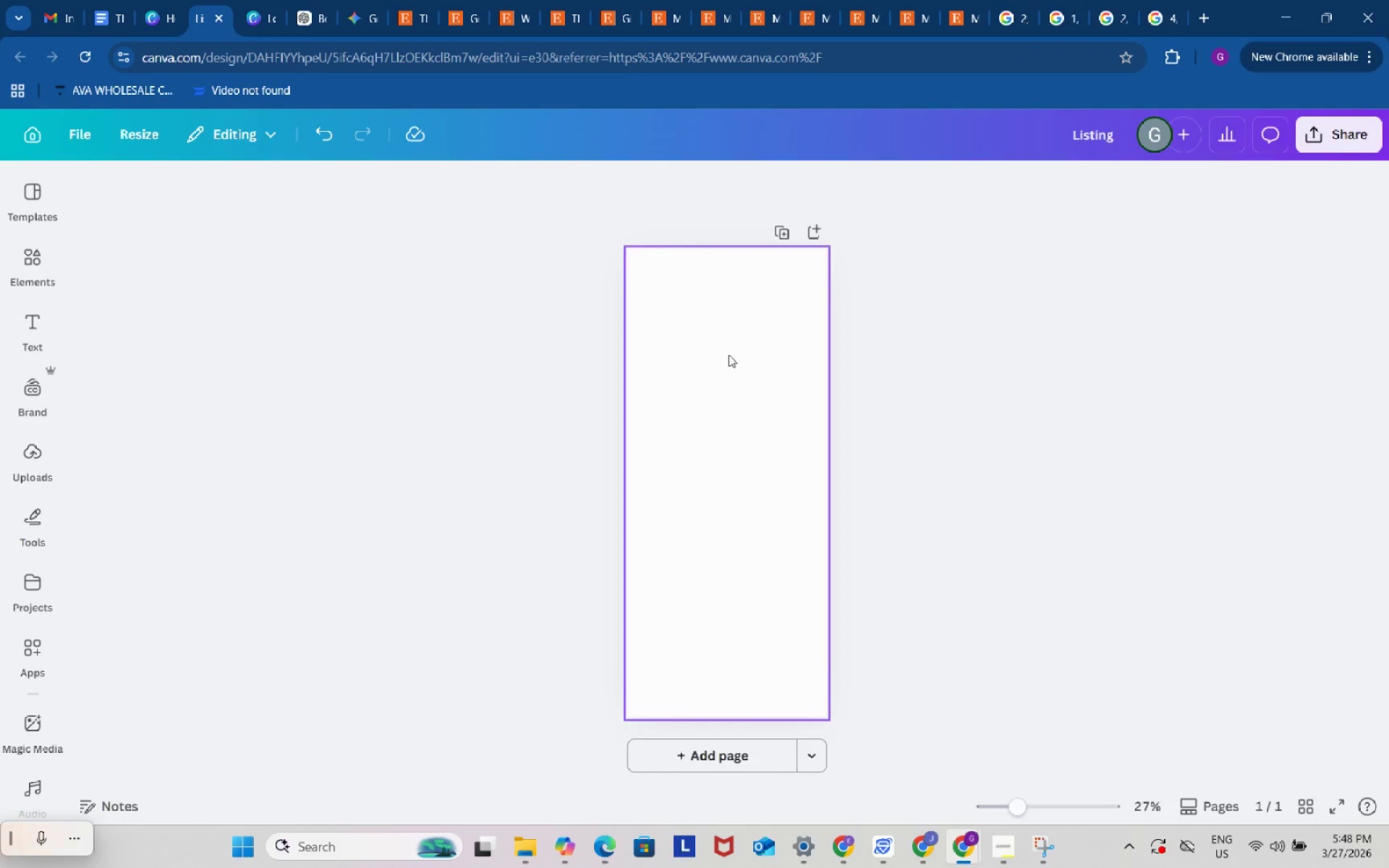 
left_click([729, 354])
 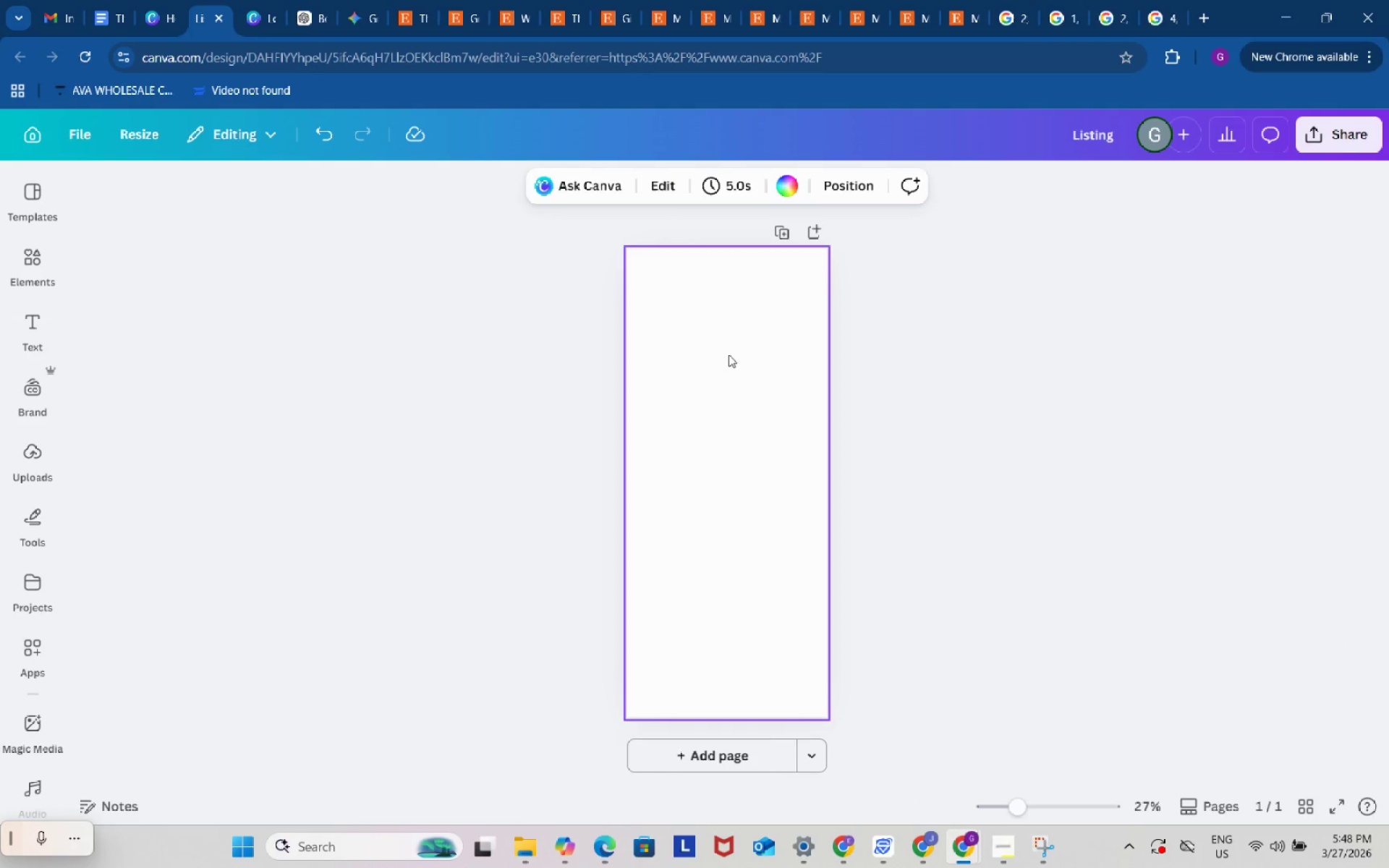 
key(Control+V)
 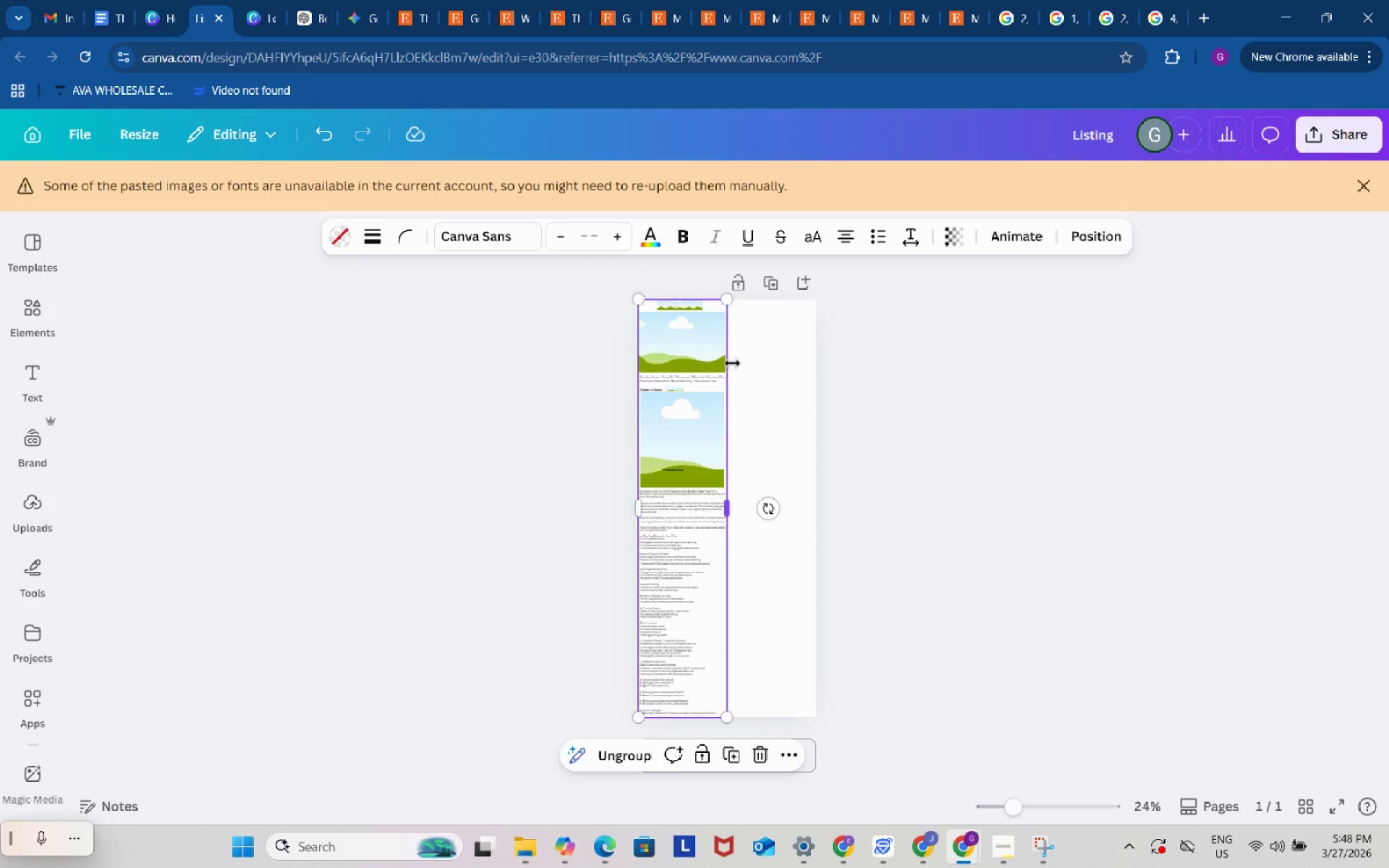 
wait(11.62)
 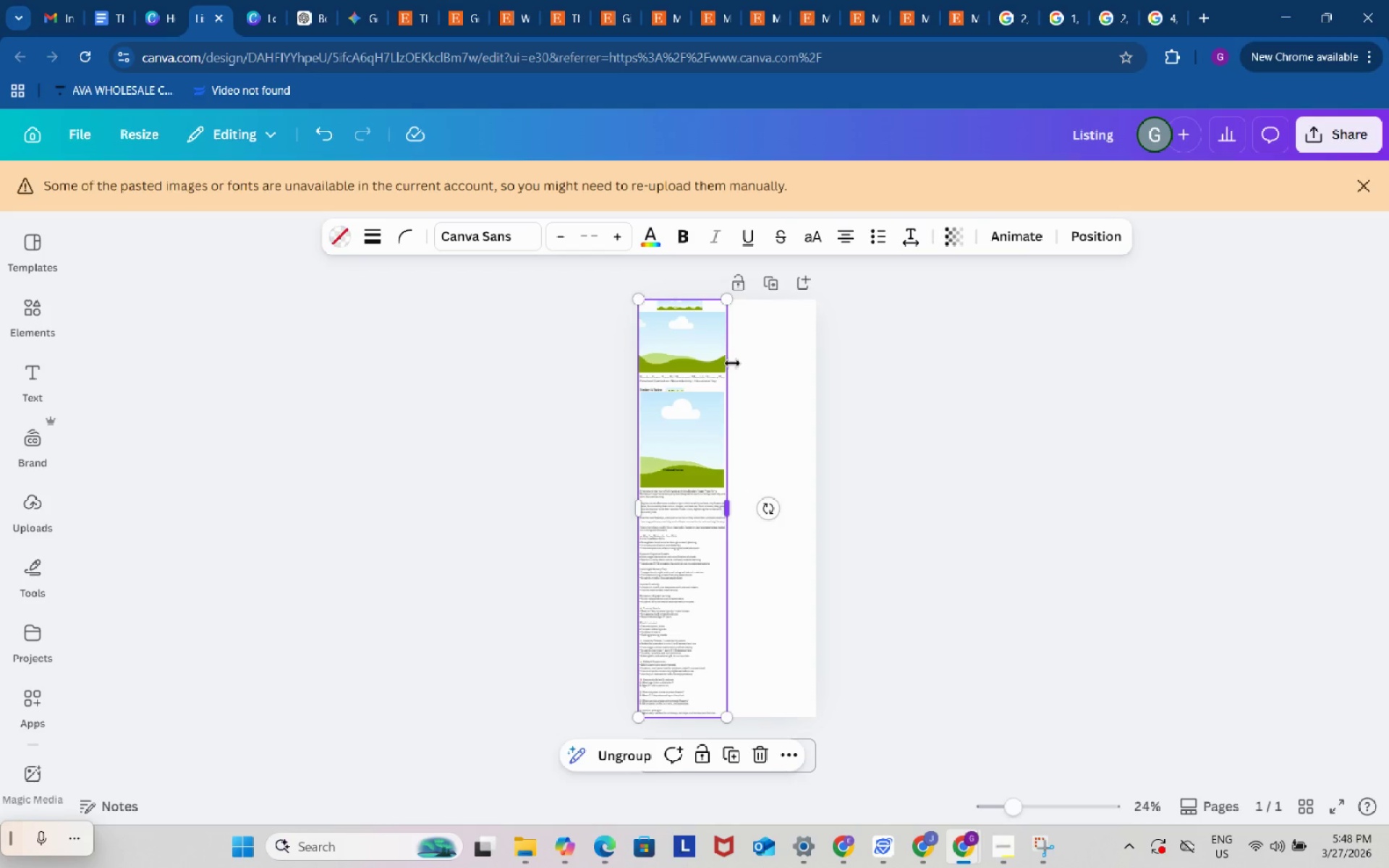 
left_click_drag(start_coordinate=[729, 301], to_coordinate=[729, 306])
 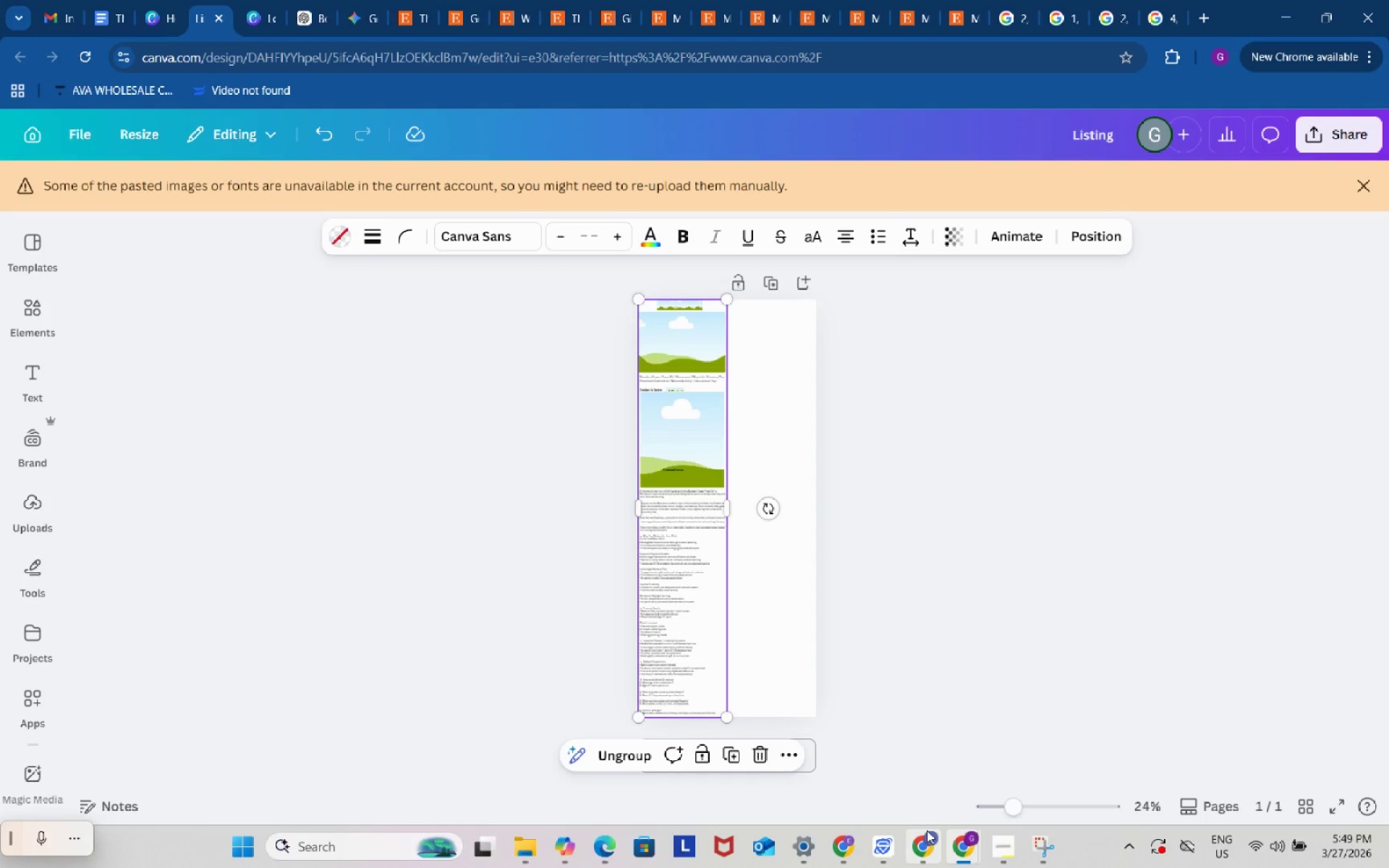 
left_click([927, 830])
 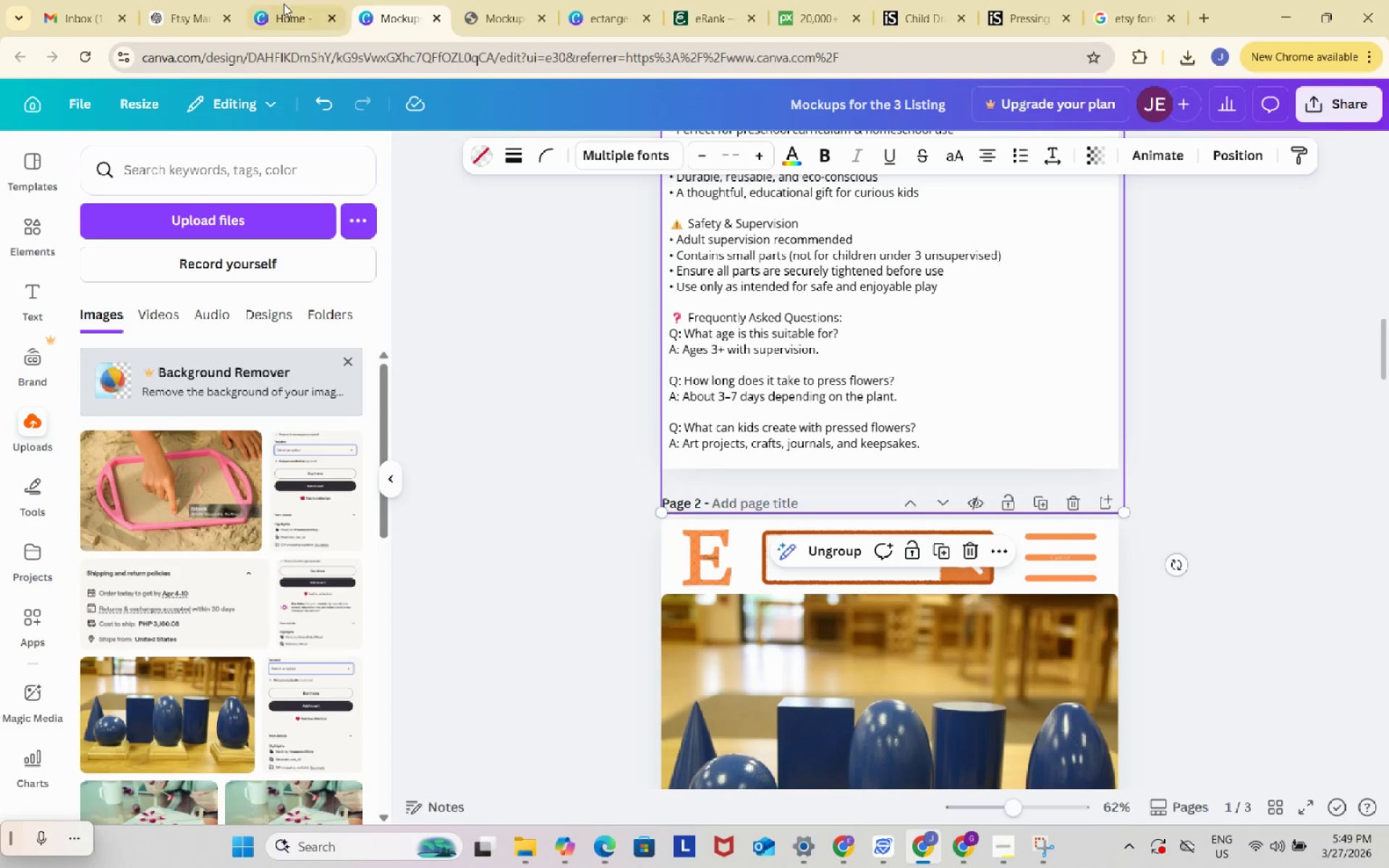 
left_click([286, 0])
 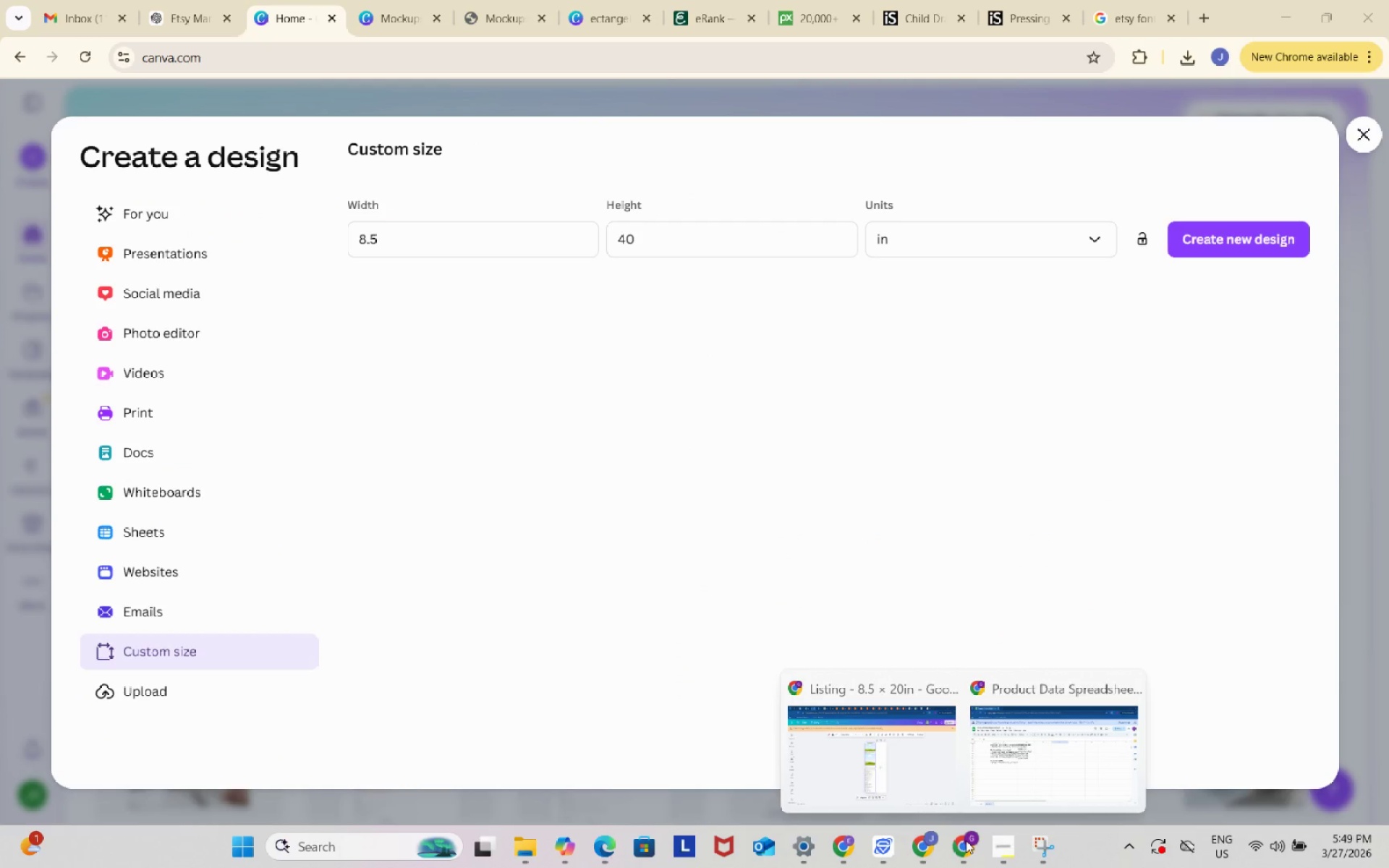 
left_click([896, 746])
 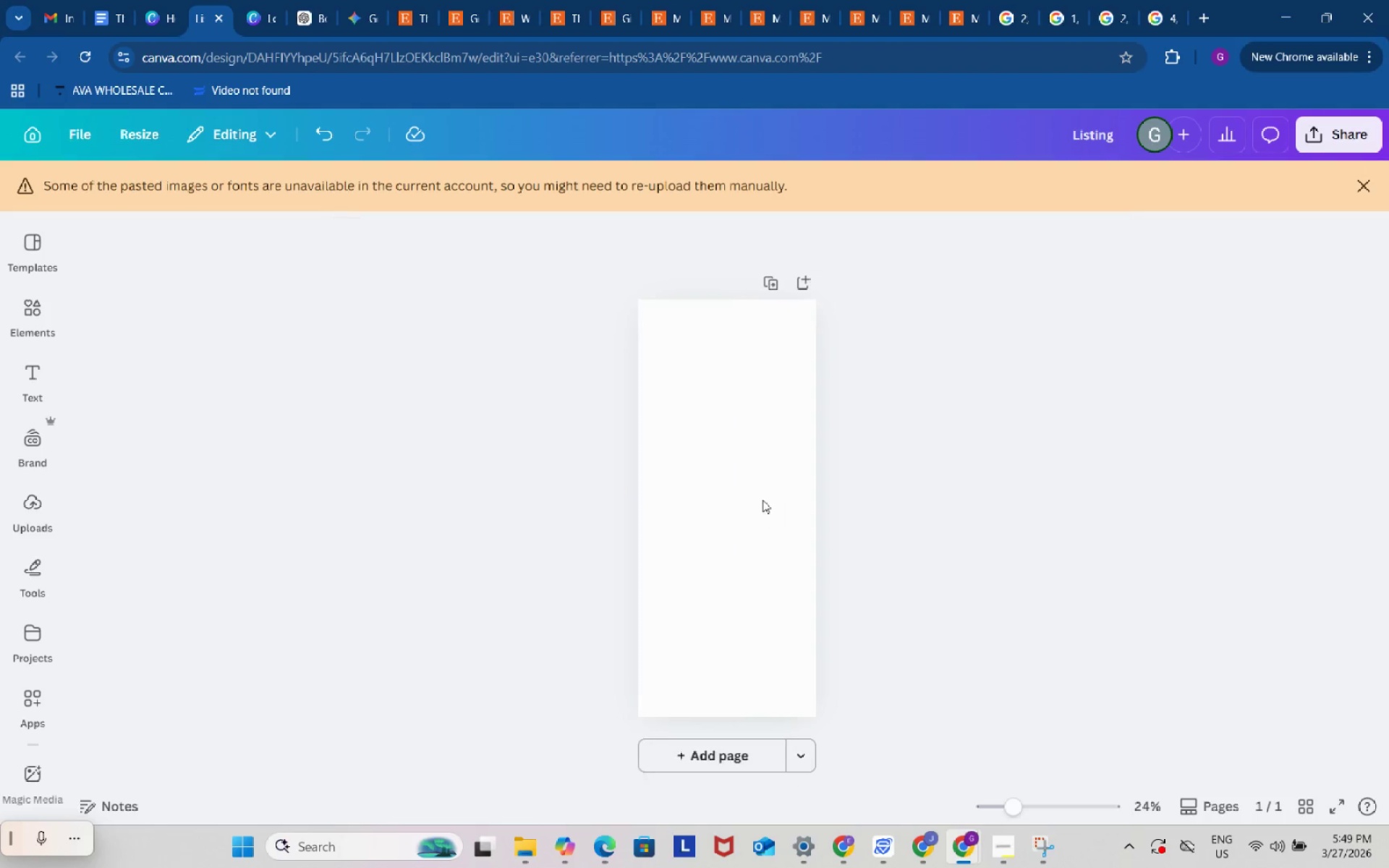 
key(Backspace)
 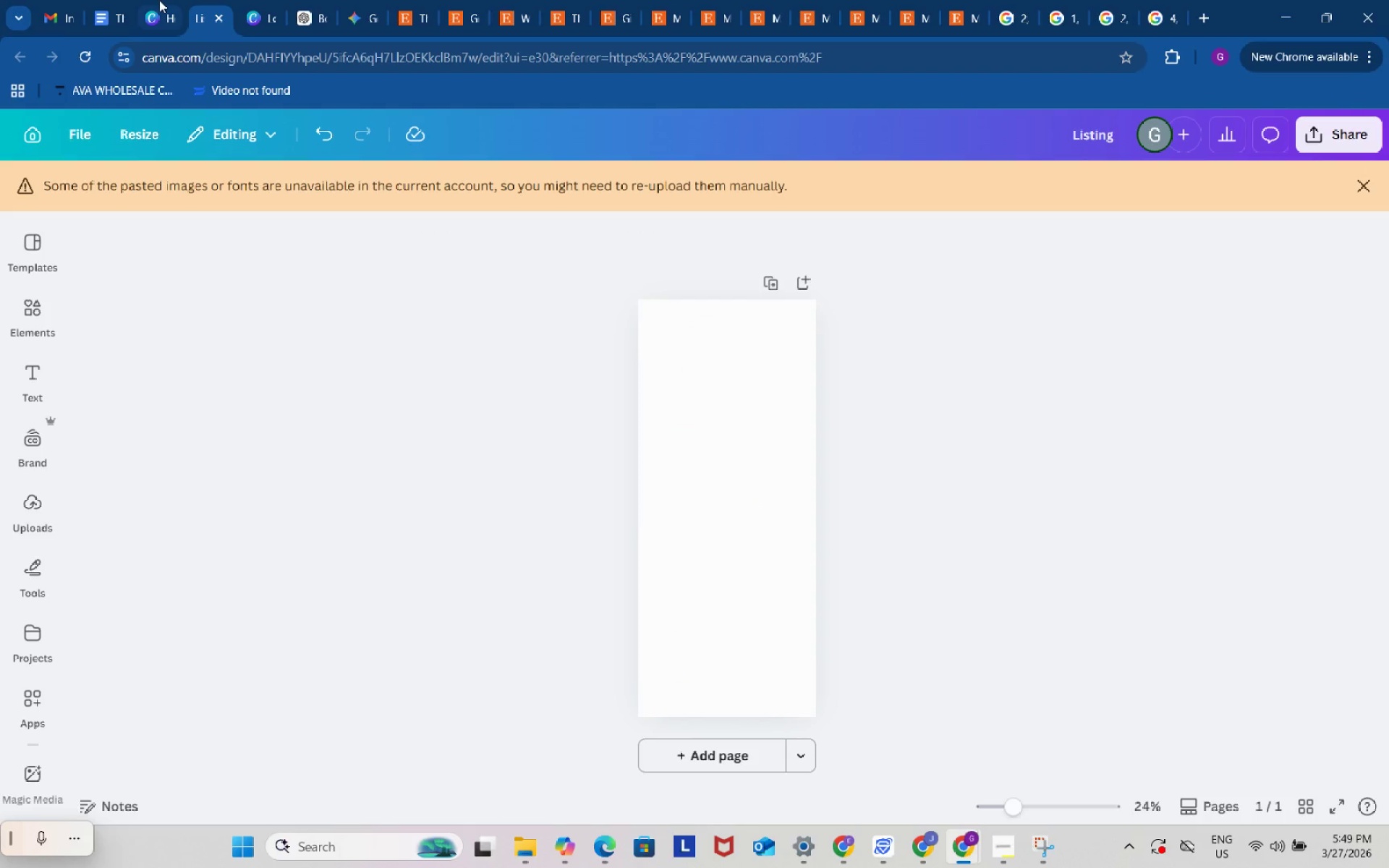 
left_click([159, 0])
 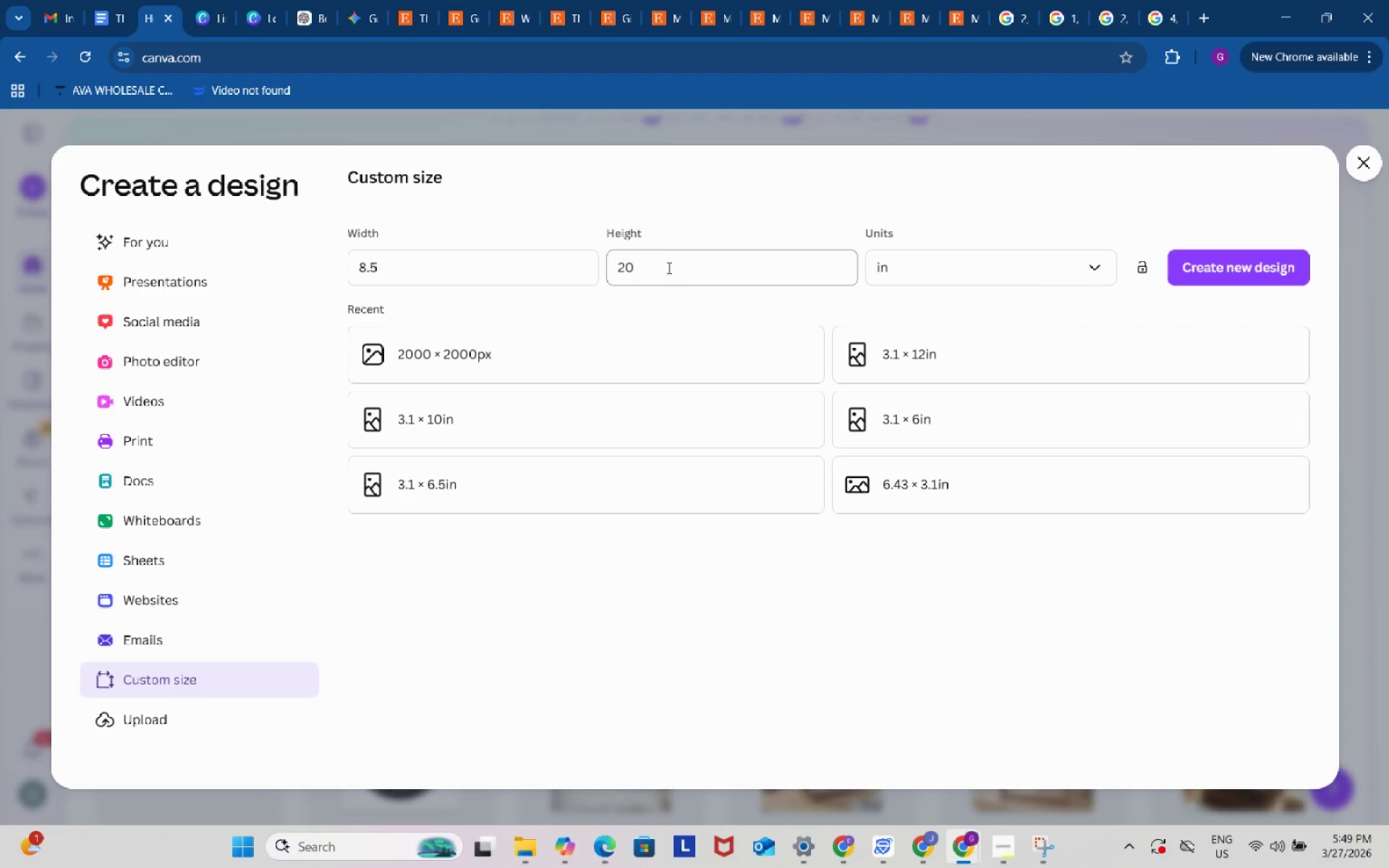 
left_click_drag(start_coordinate=[641, 266], to_coordinate=[615, 266])
 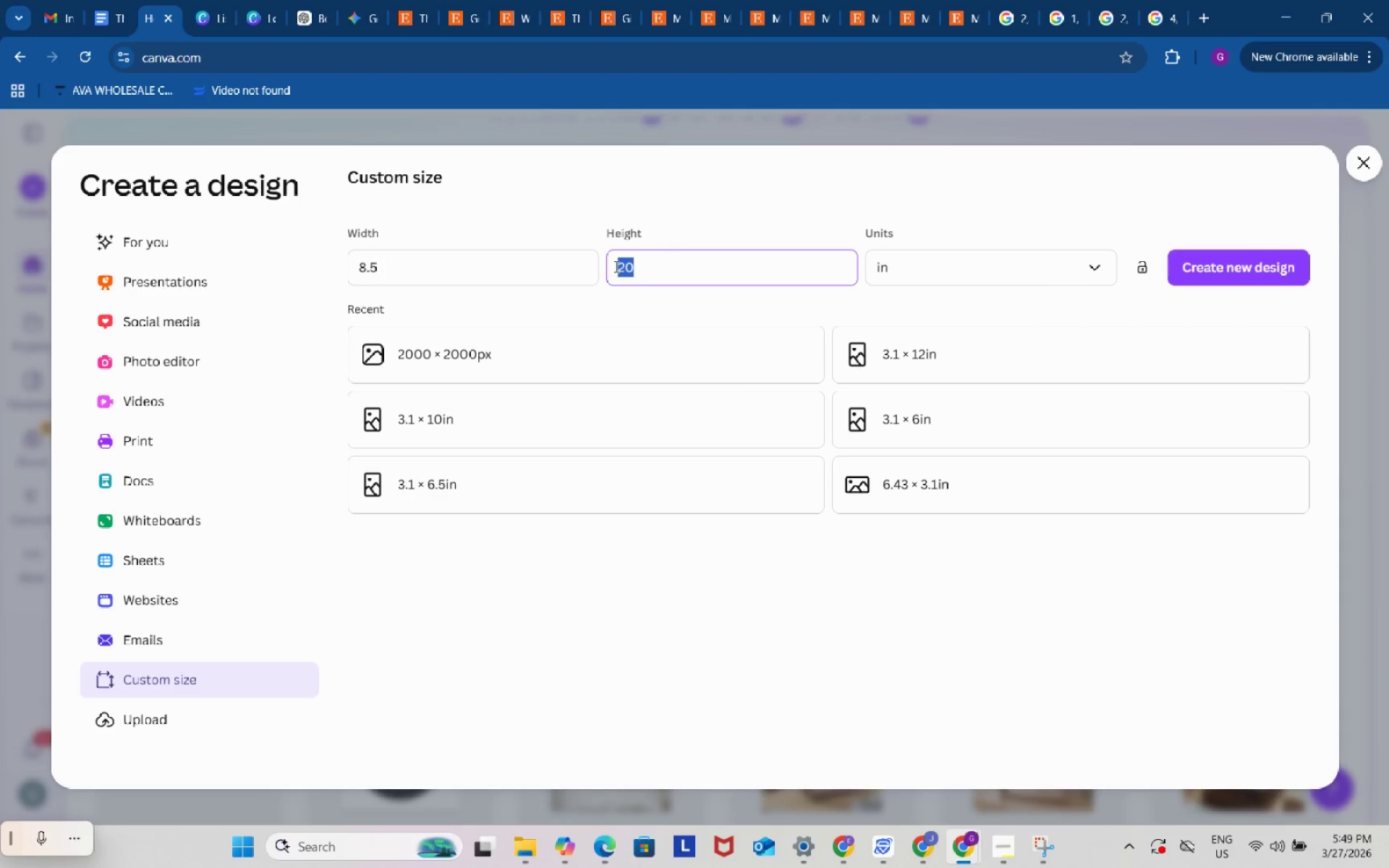 
key(Numpad4)
 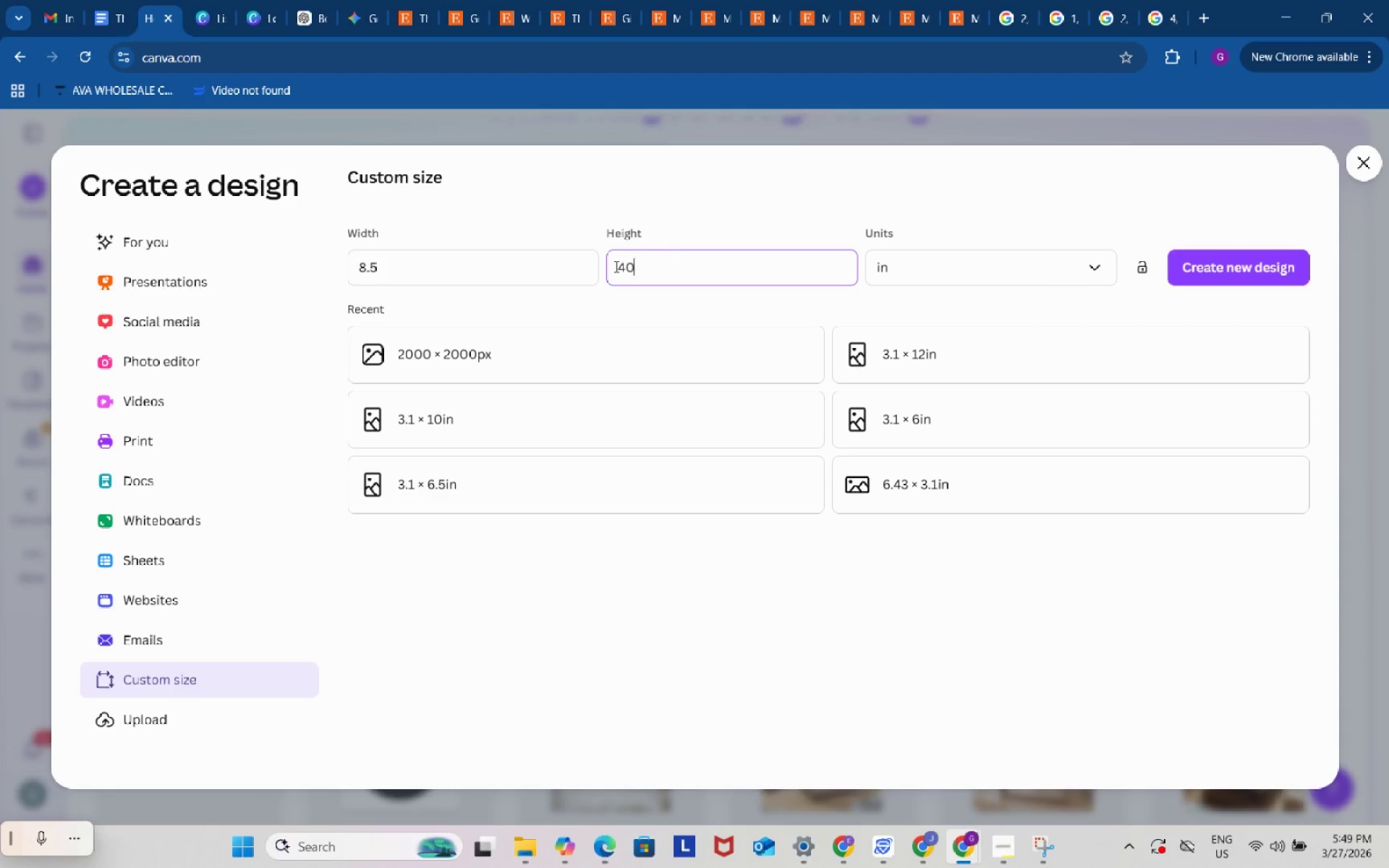 
key(Numpad0)
 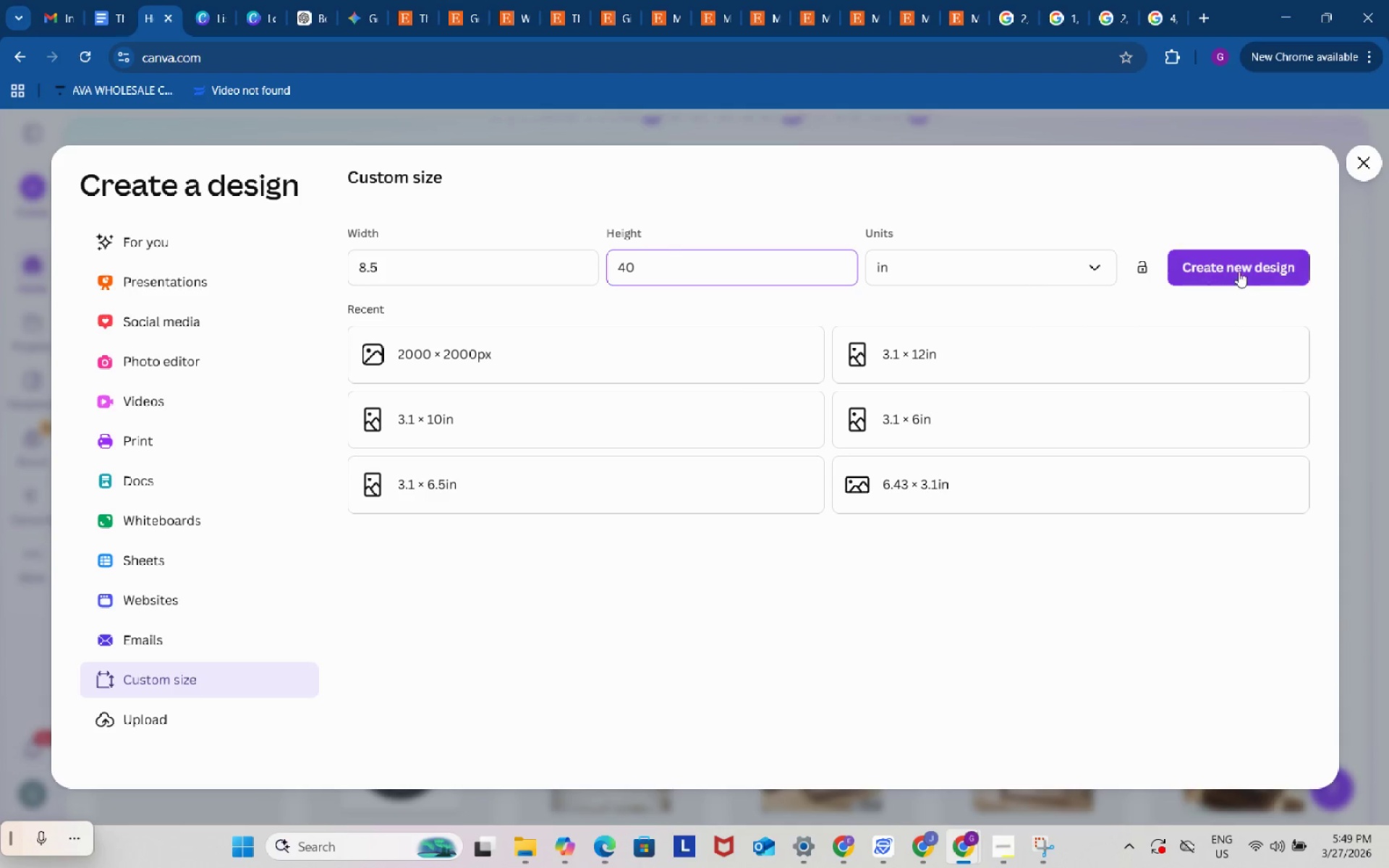 
left_click([1236, 270])
 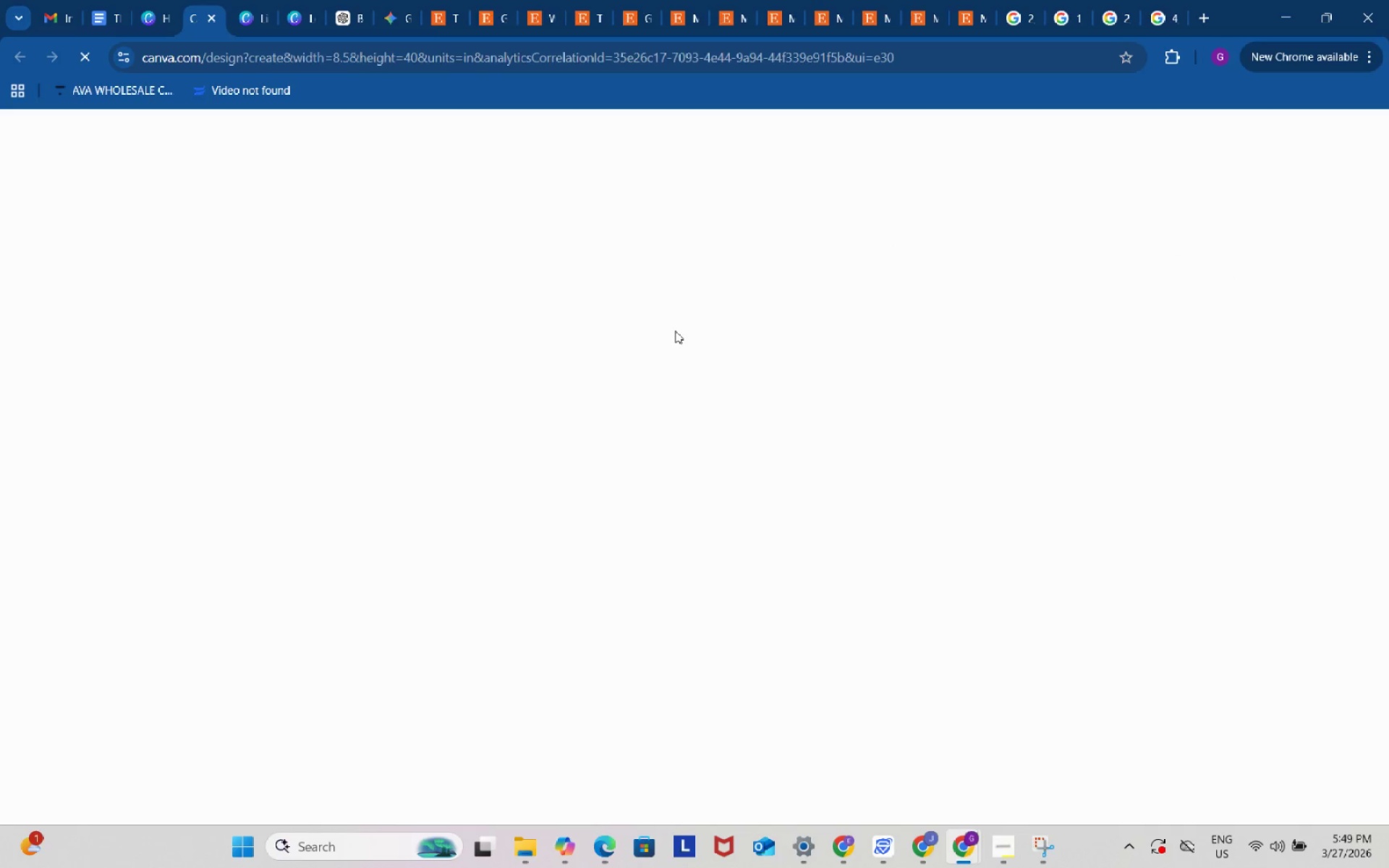 
mouse_move([694, 328])
 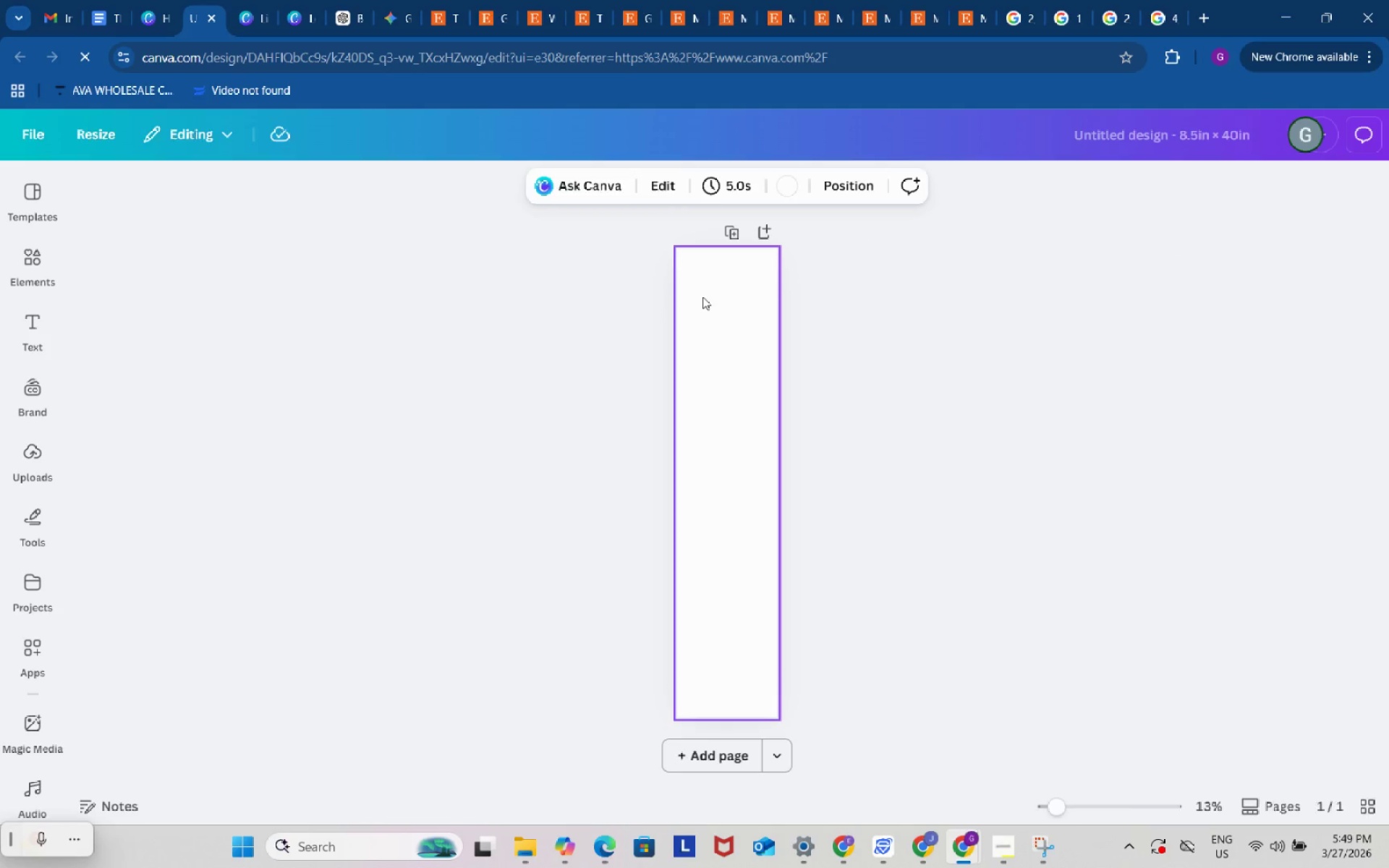 
left_click([702, 297])
 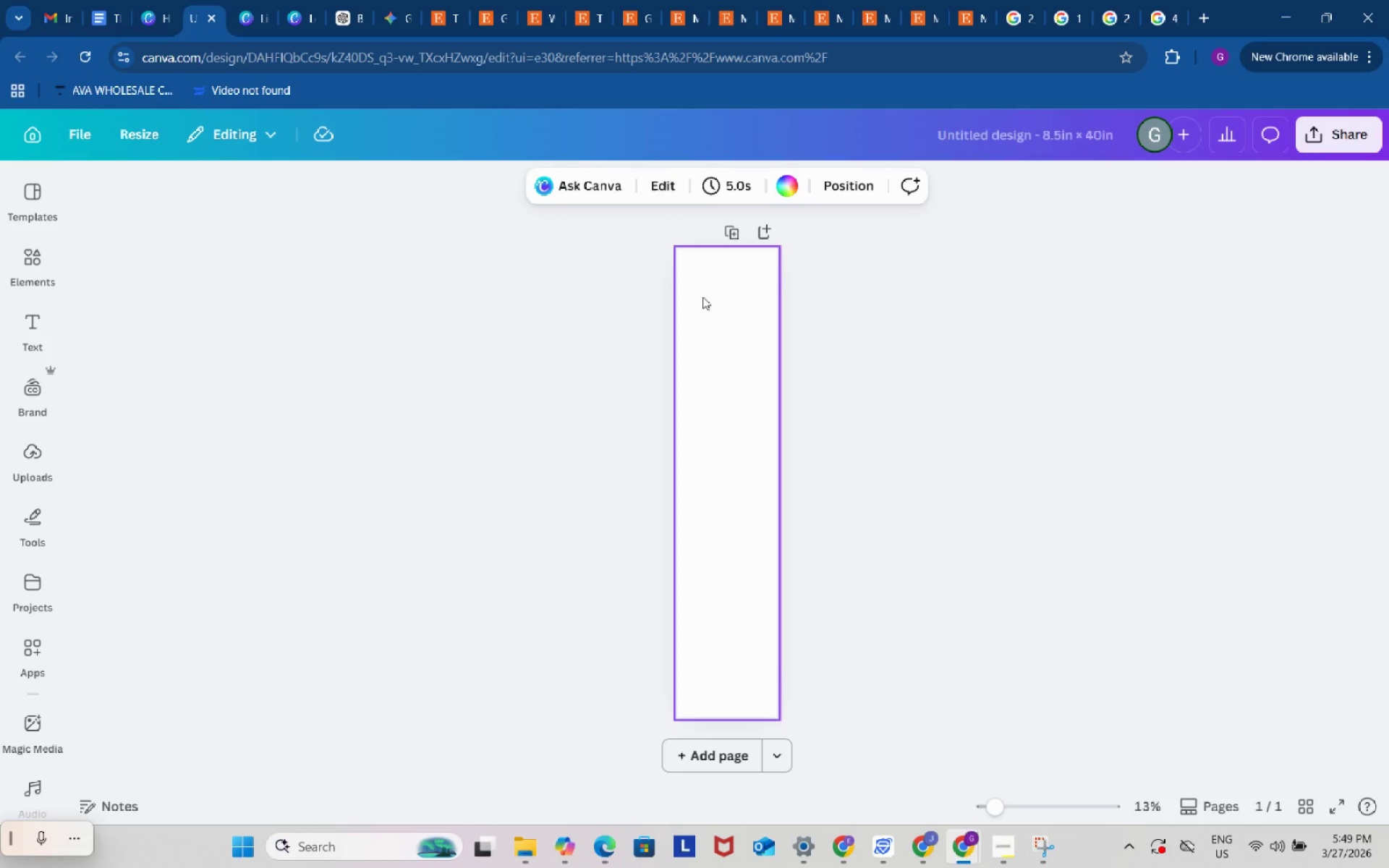 
left_click([702, 297])
 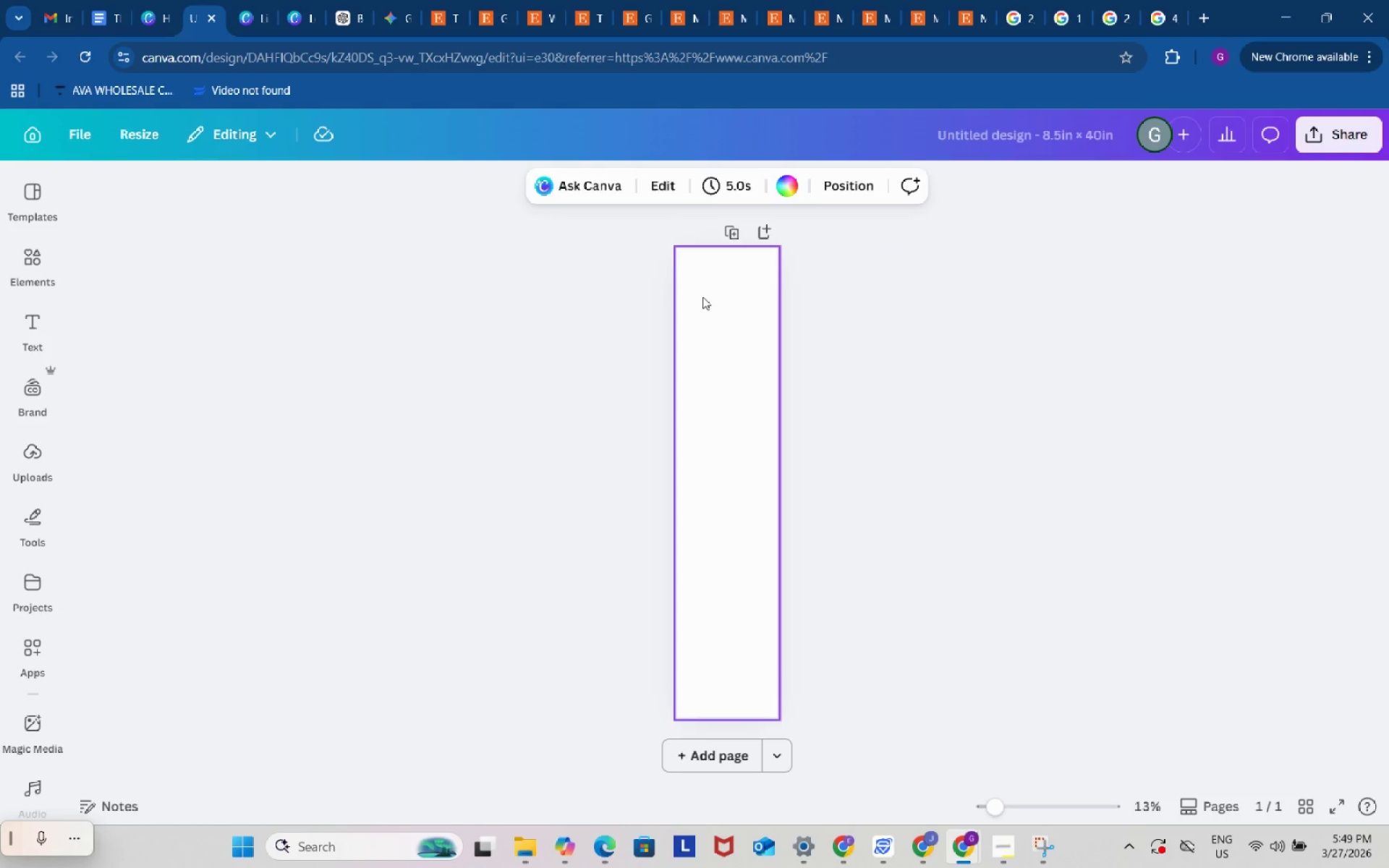 
key(Control+ControlLeft)
 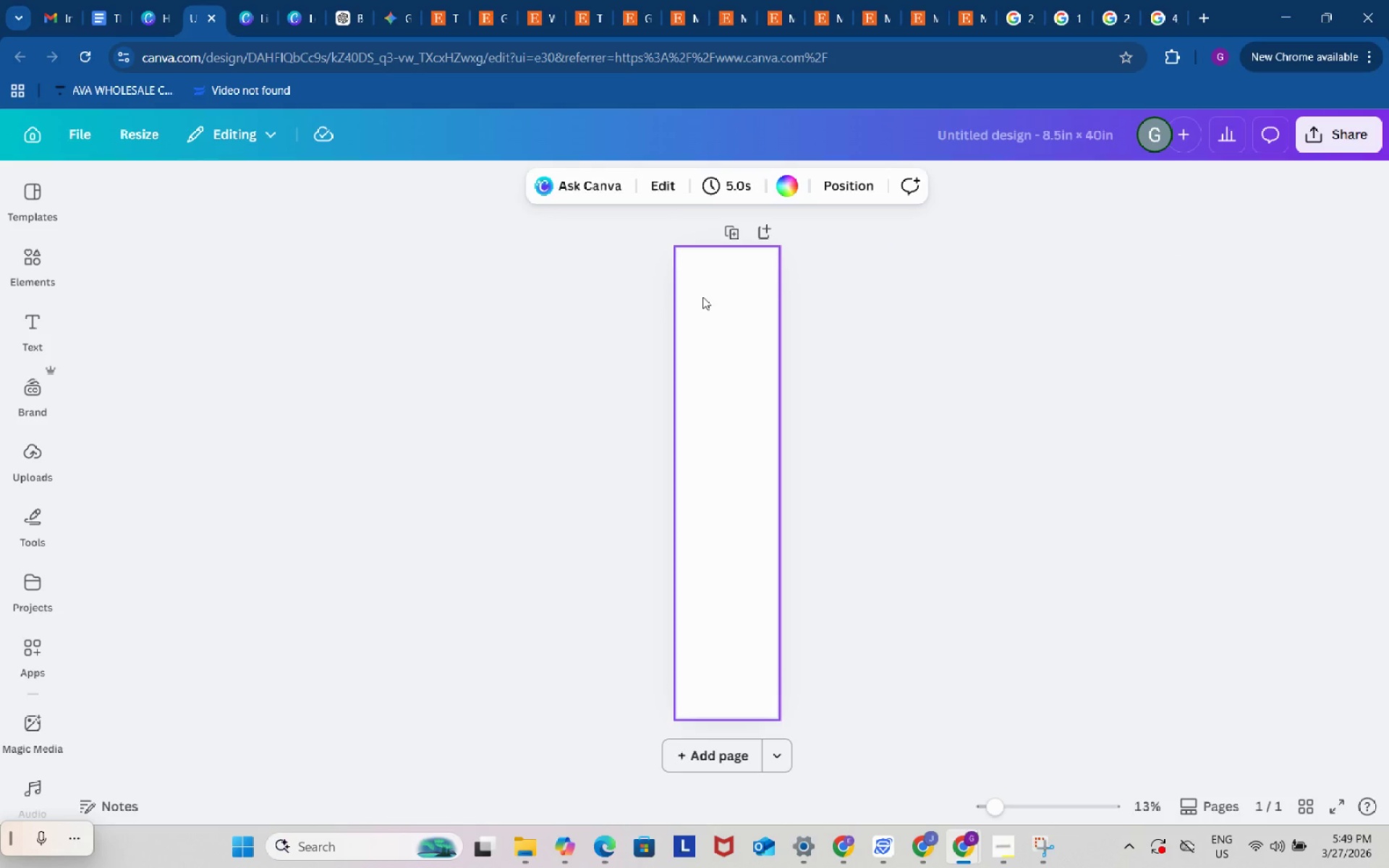 
key(Control+V)
 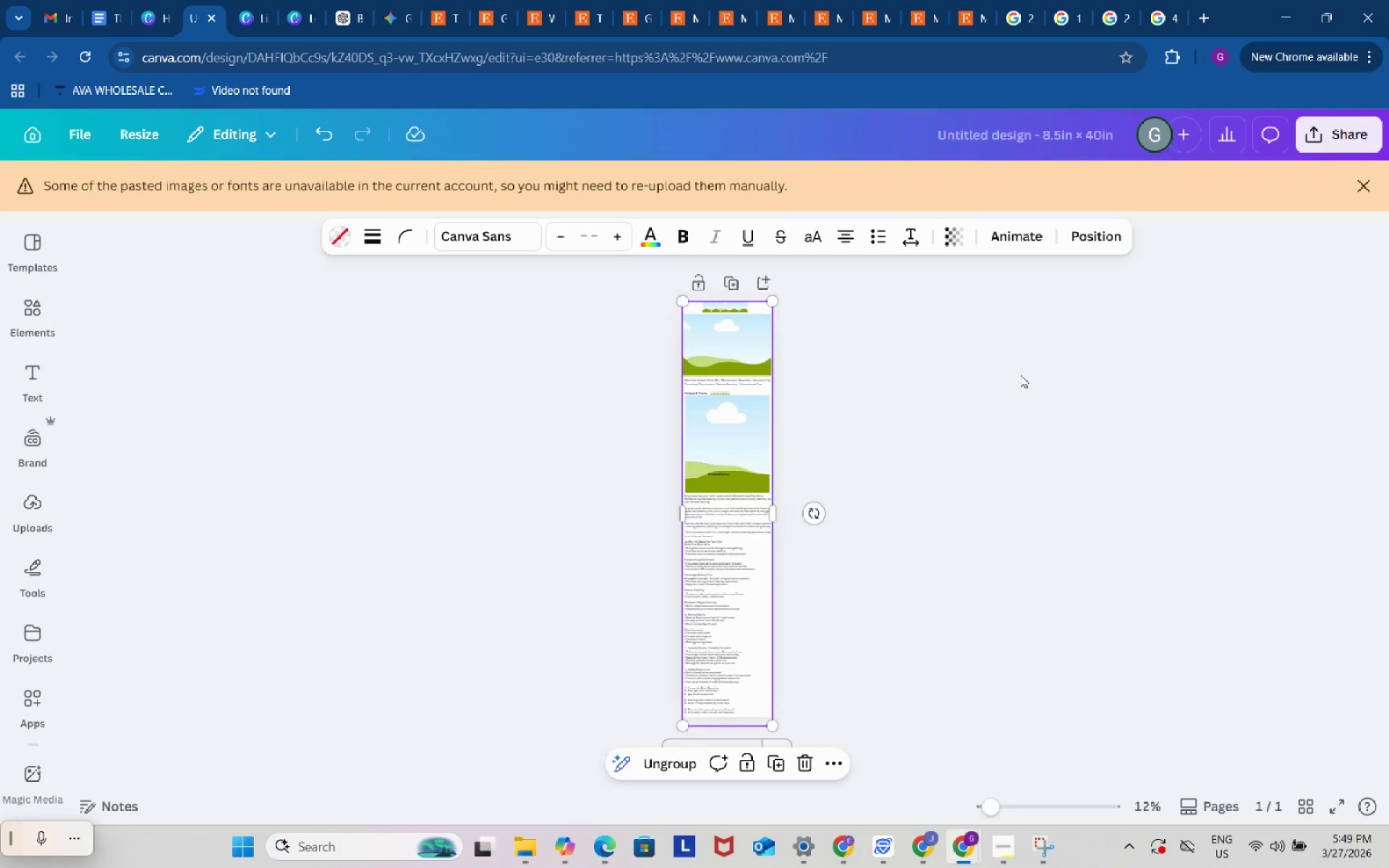 
left_click([1355, 183])
 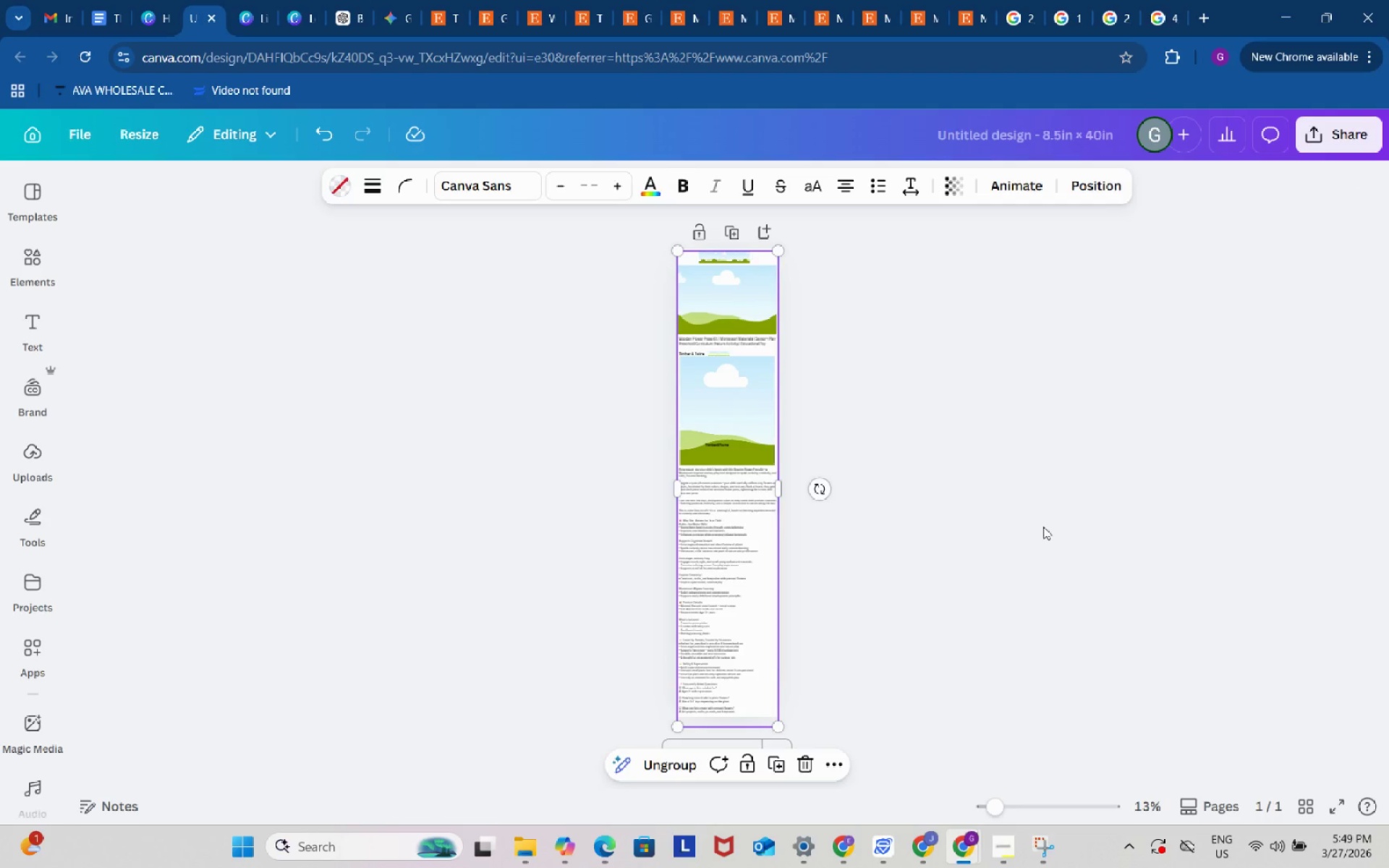 
left_click([1043, 527])
 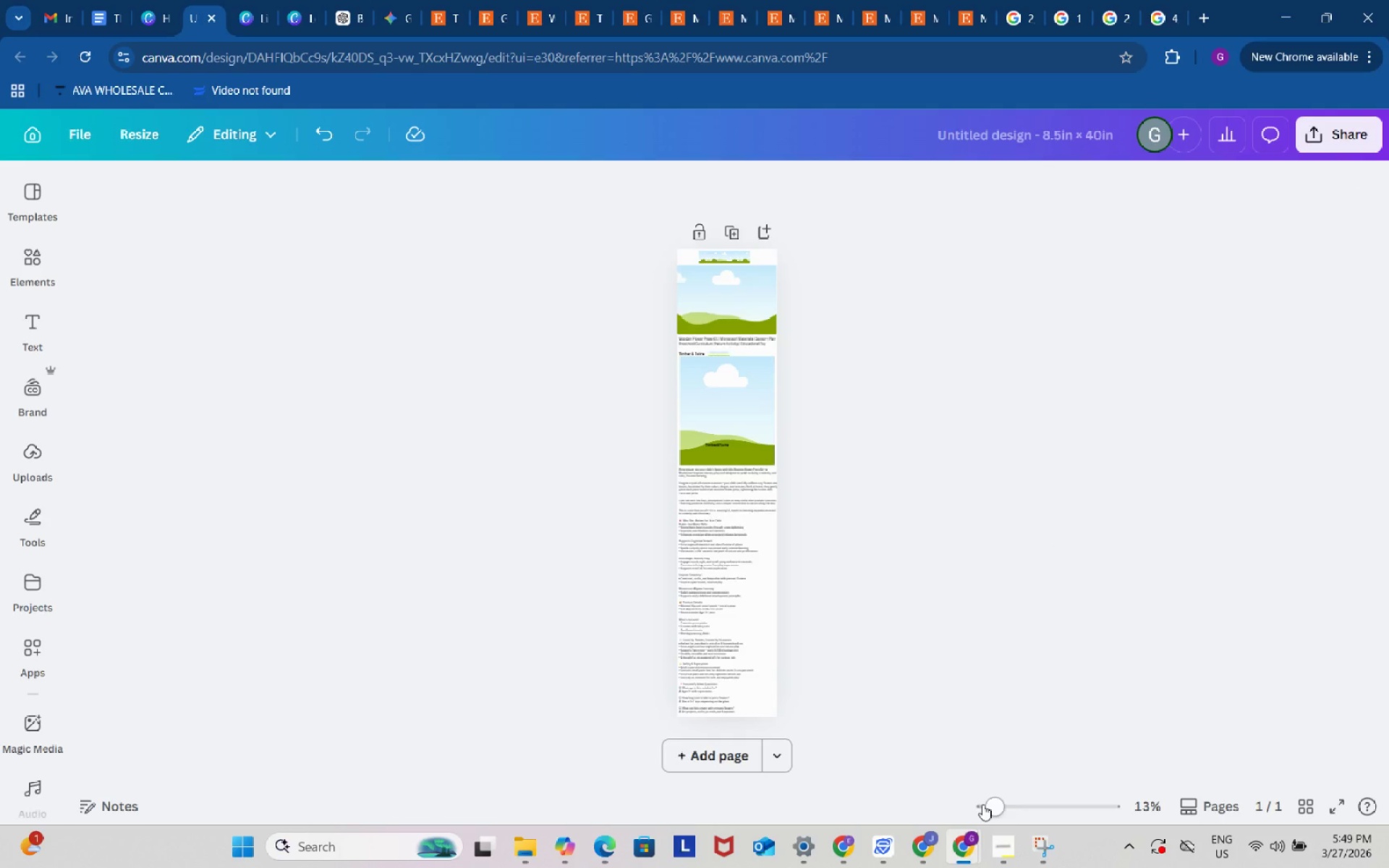 
left_click_drag(start_coordinate=[982, 804], to_coordinate=[1043, 804])
 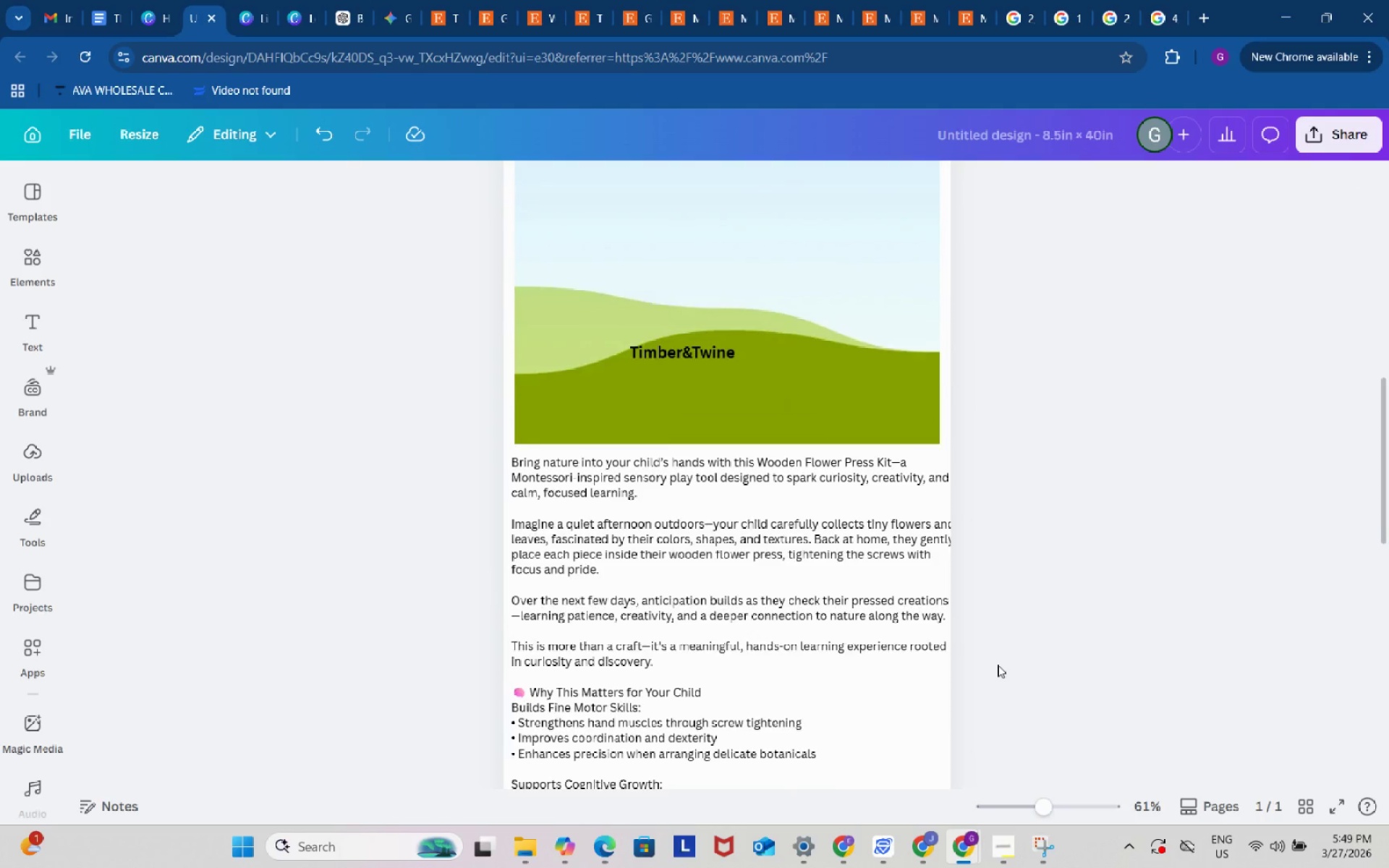 
scroll: coordinate [998, 664], scroll_direction: up, amount: 8.0
 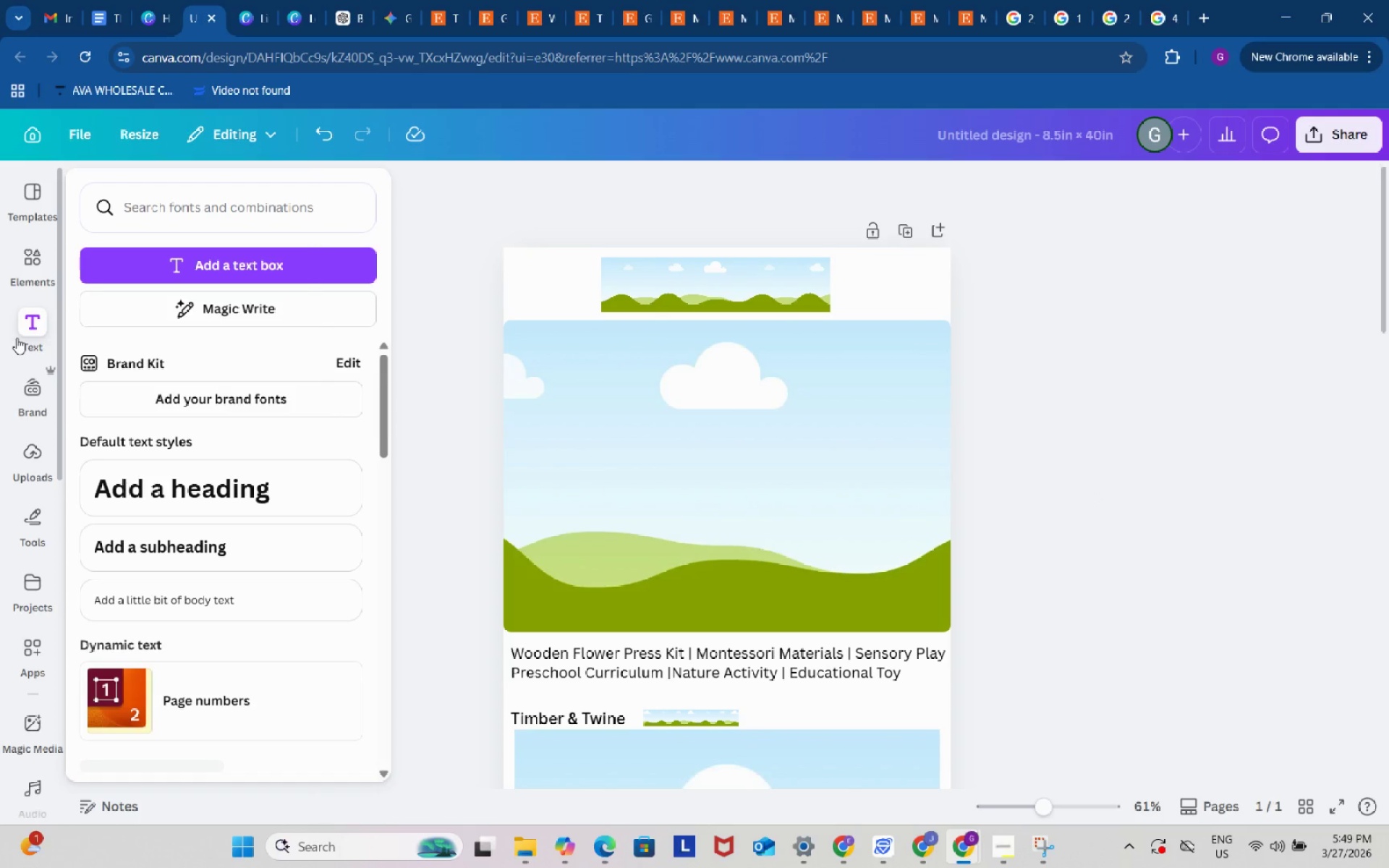 
left_click([27, 333])
 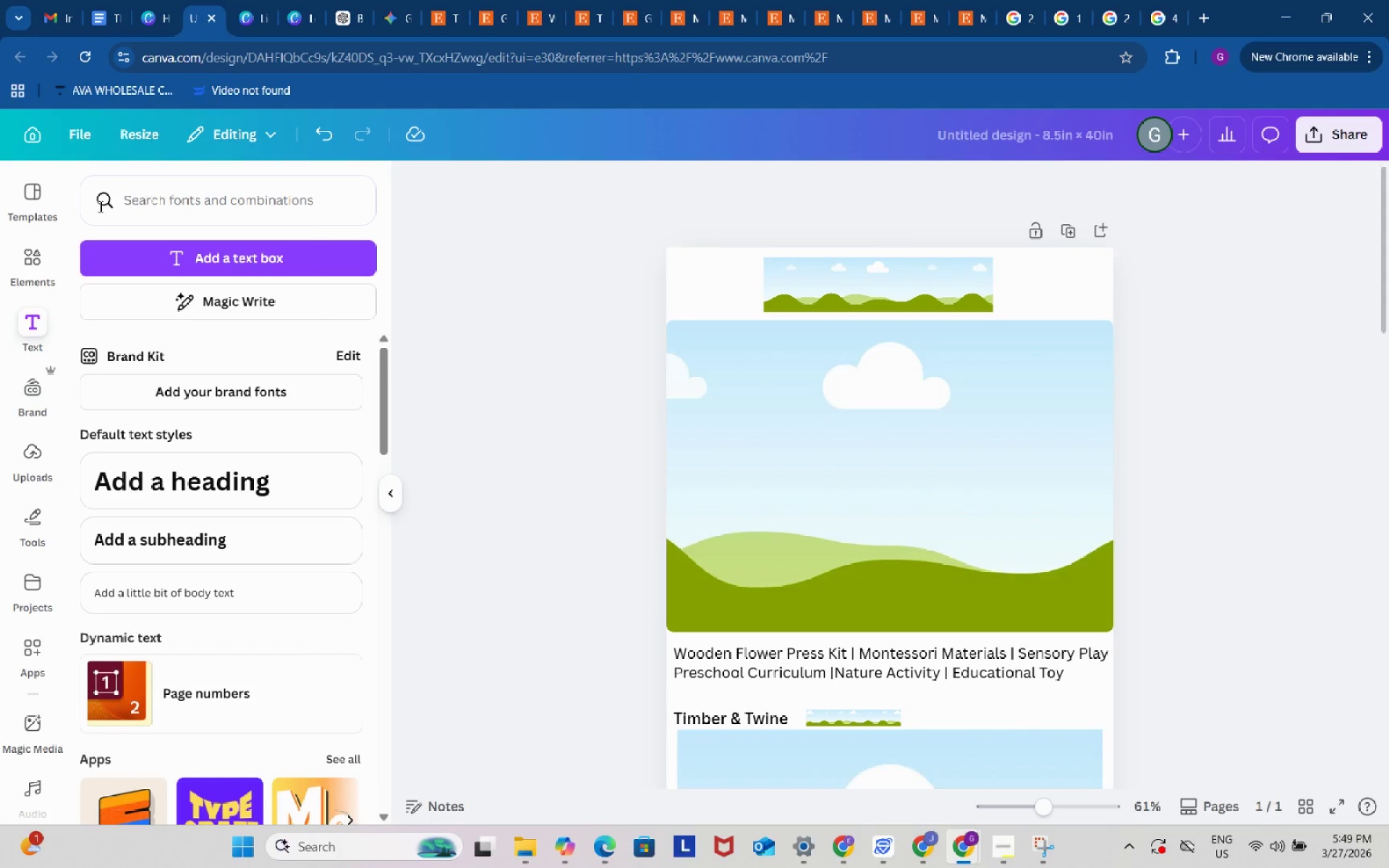 
left_click([22, 268])
 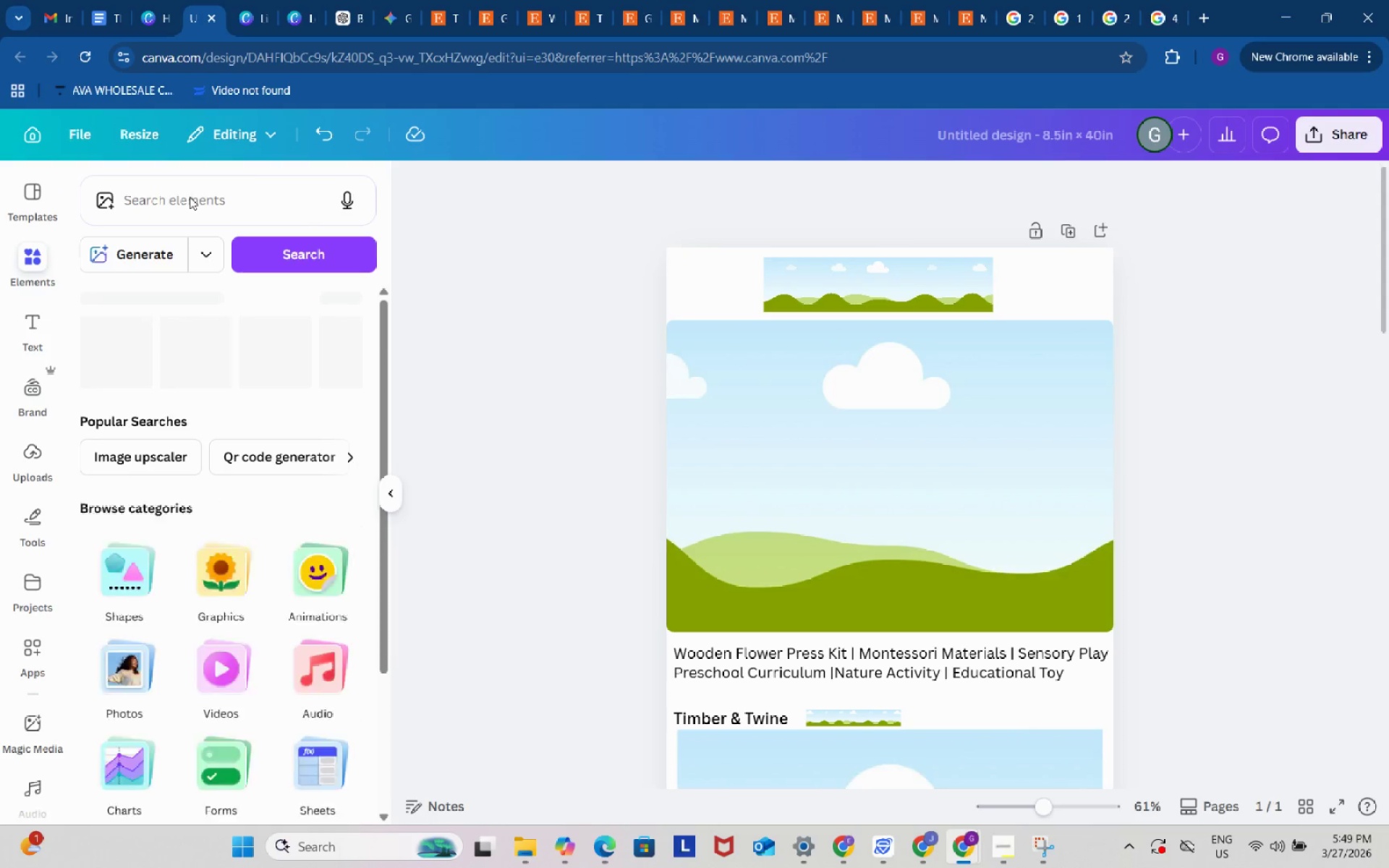 
left_click([190, 197])
 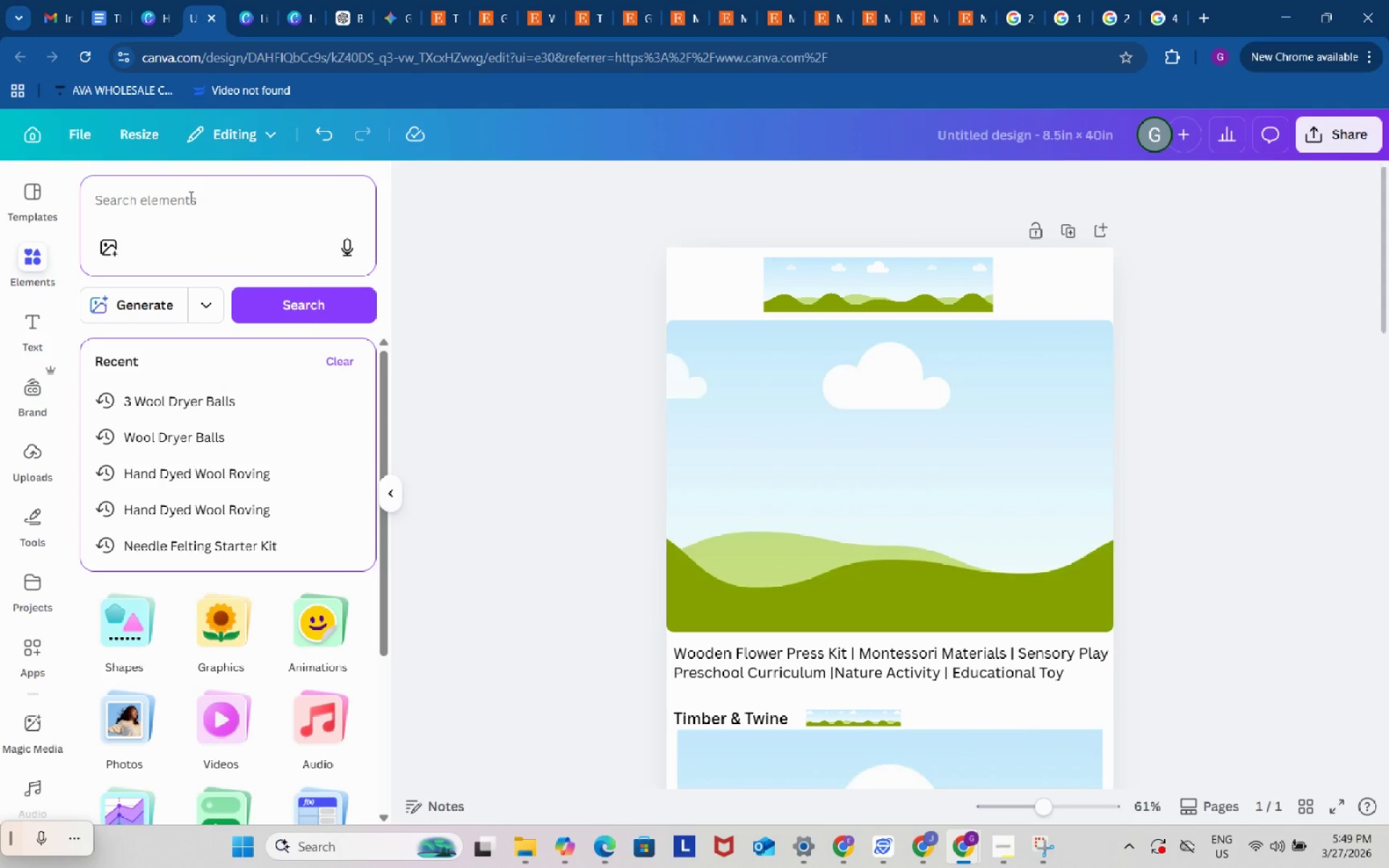 
type(etsy )
 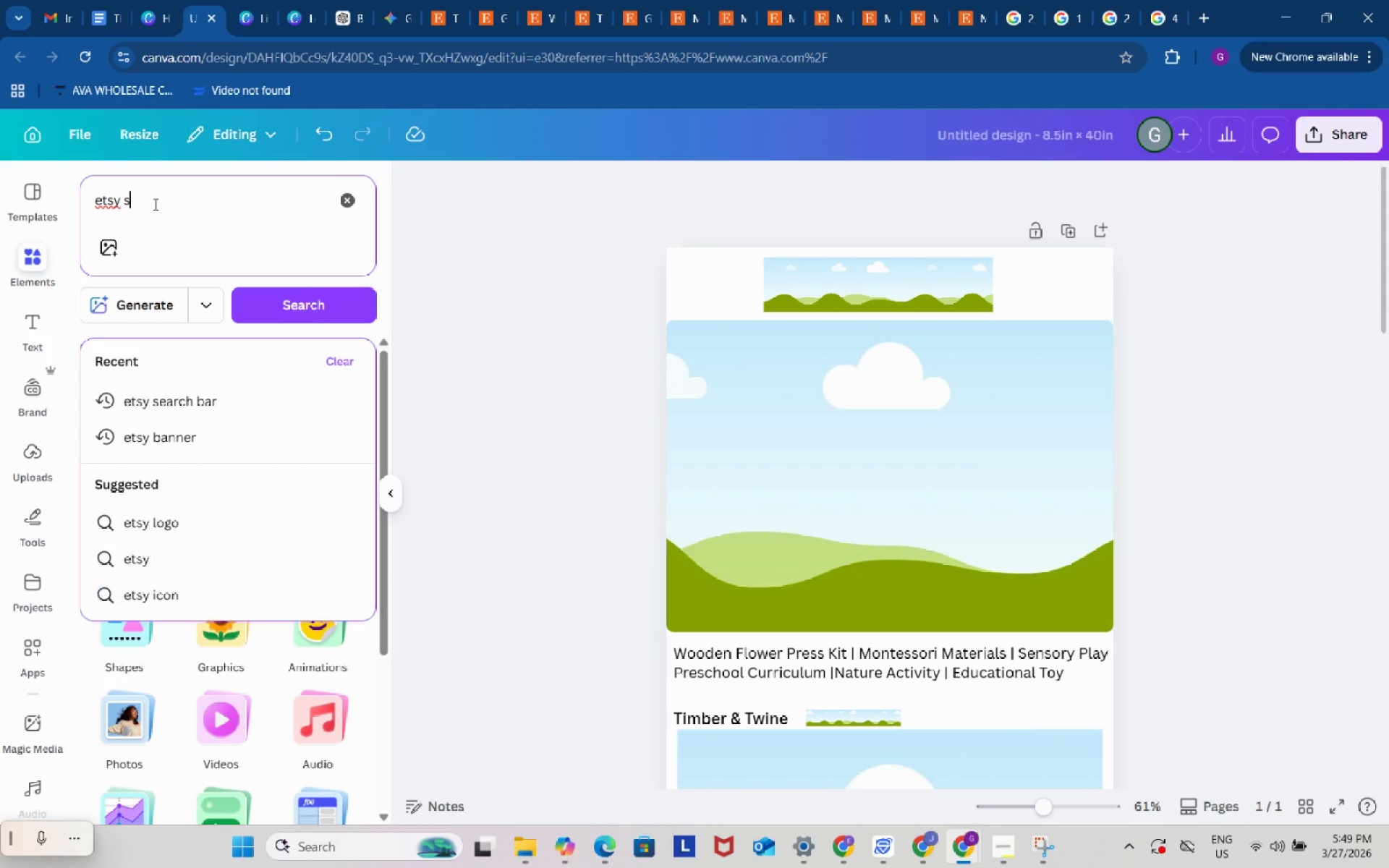 
type(search bar)
 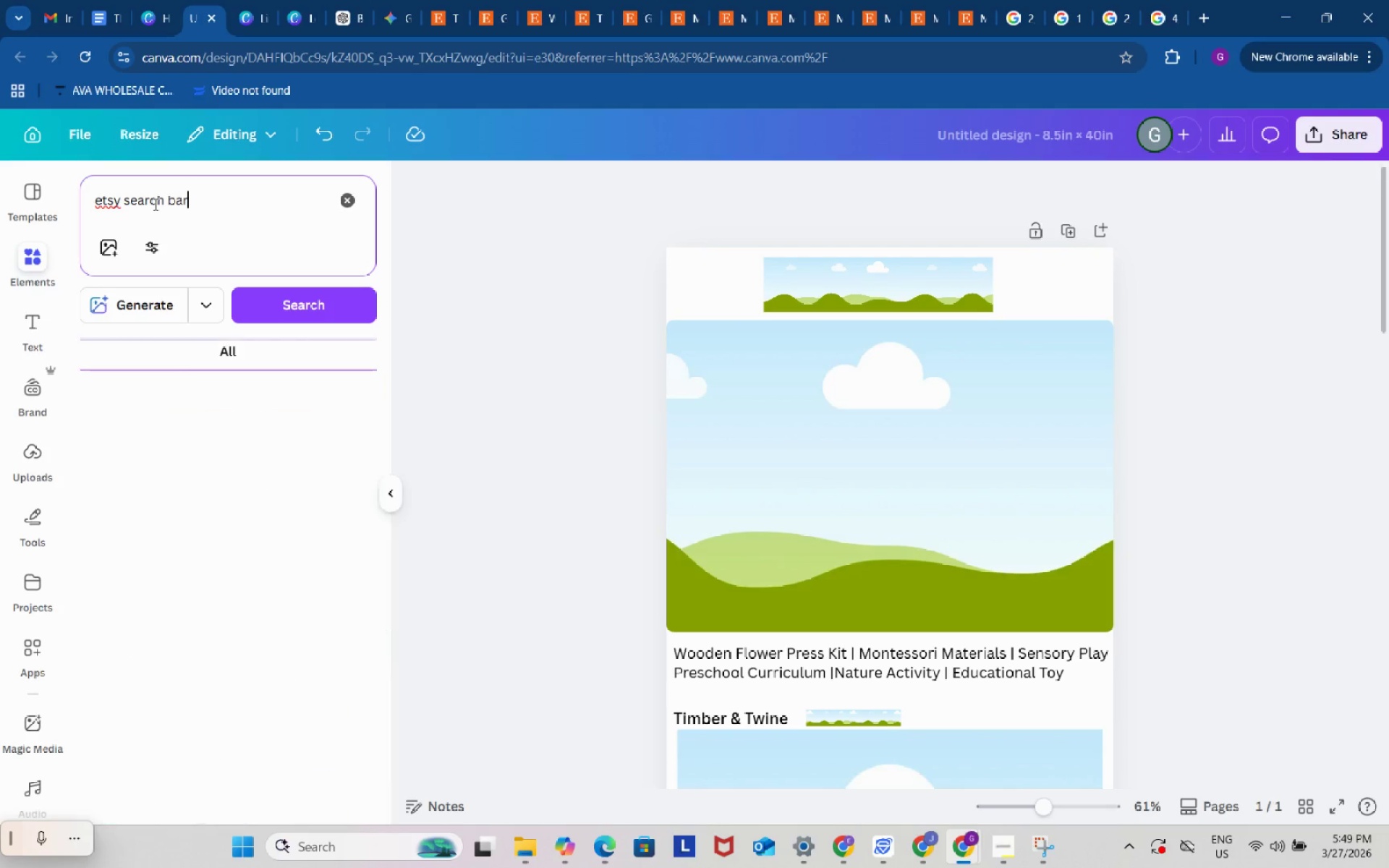 
key(Enter)
 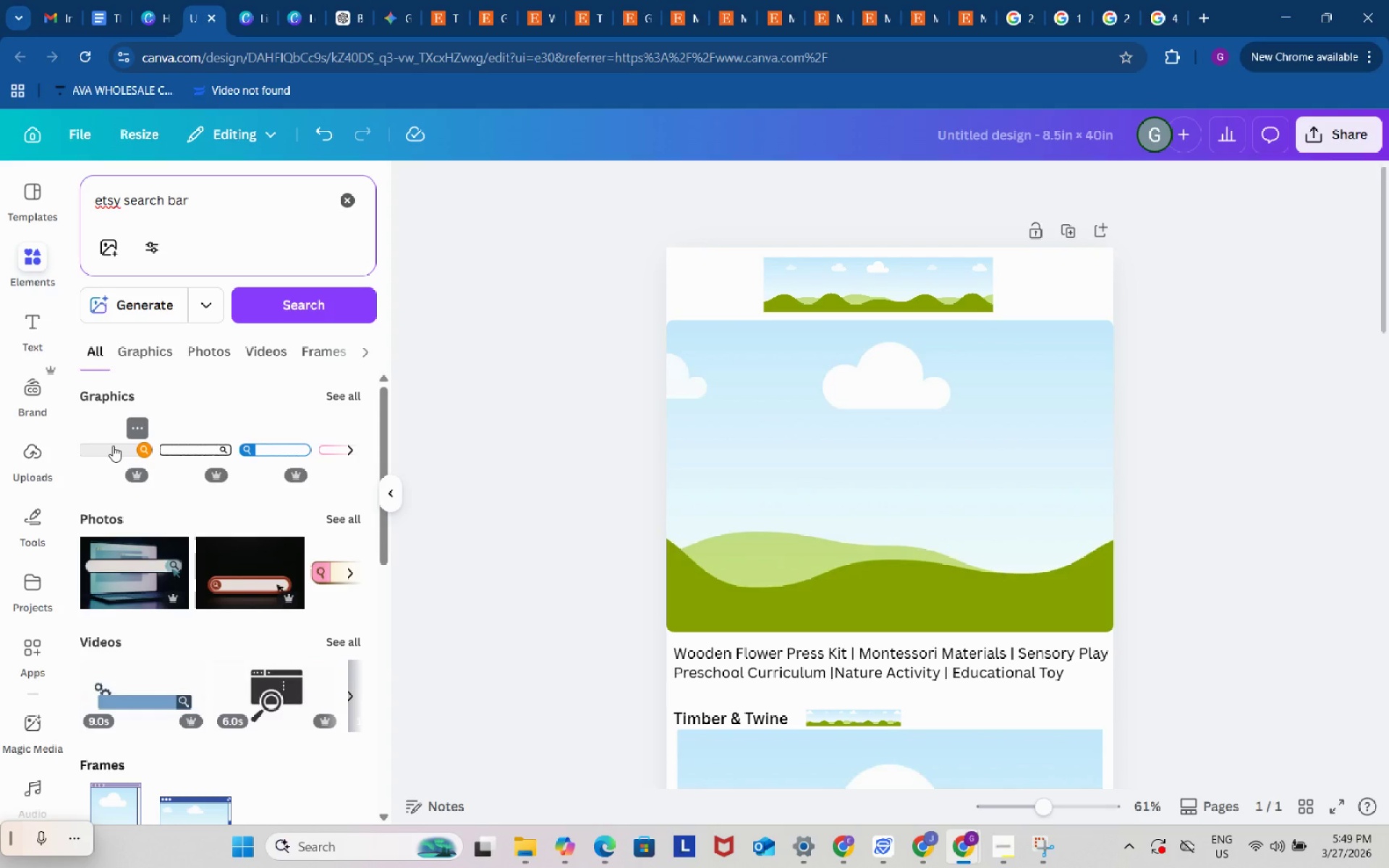 
wait(5.95)
 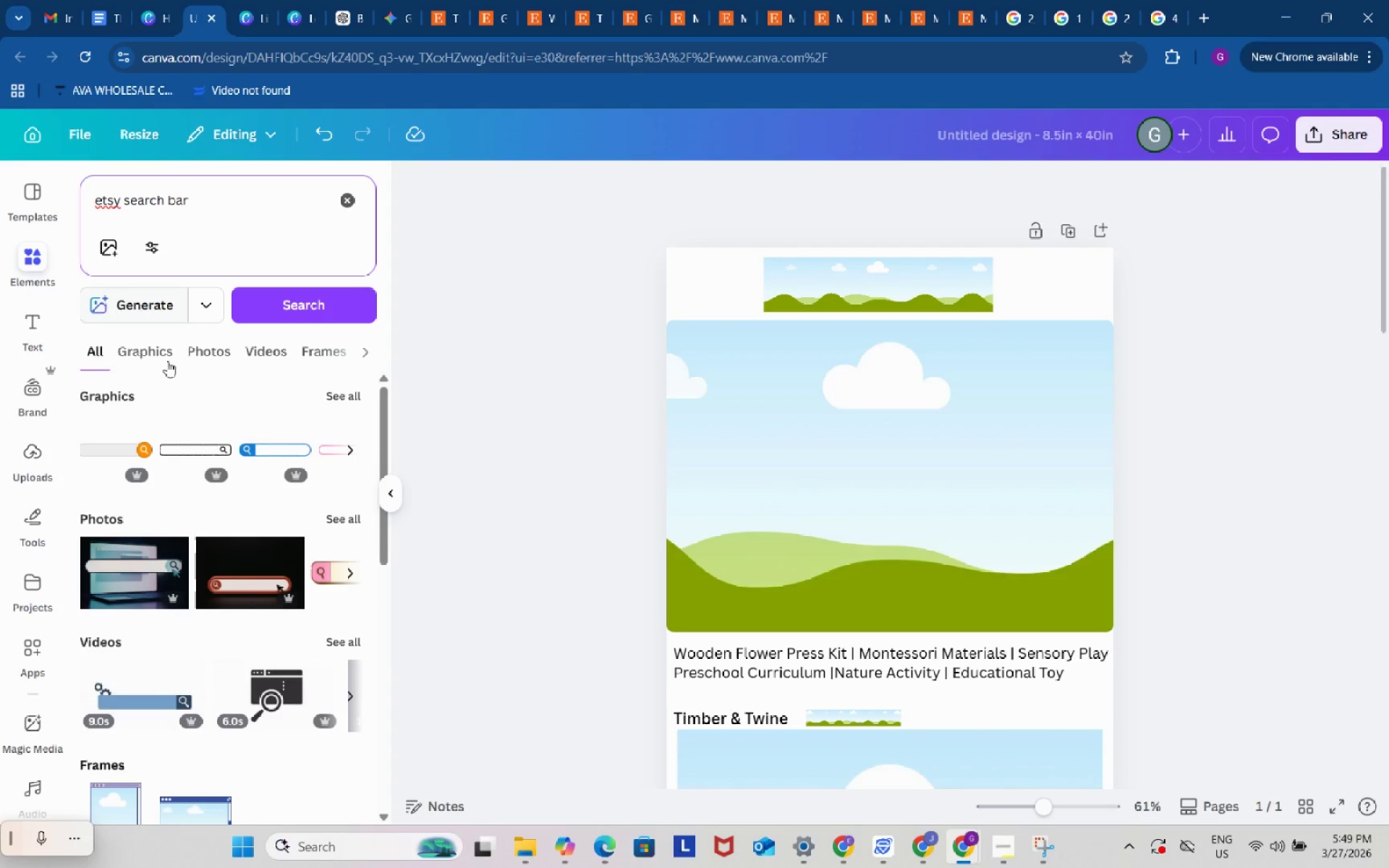 
left_click([854, 294])
 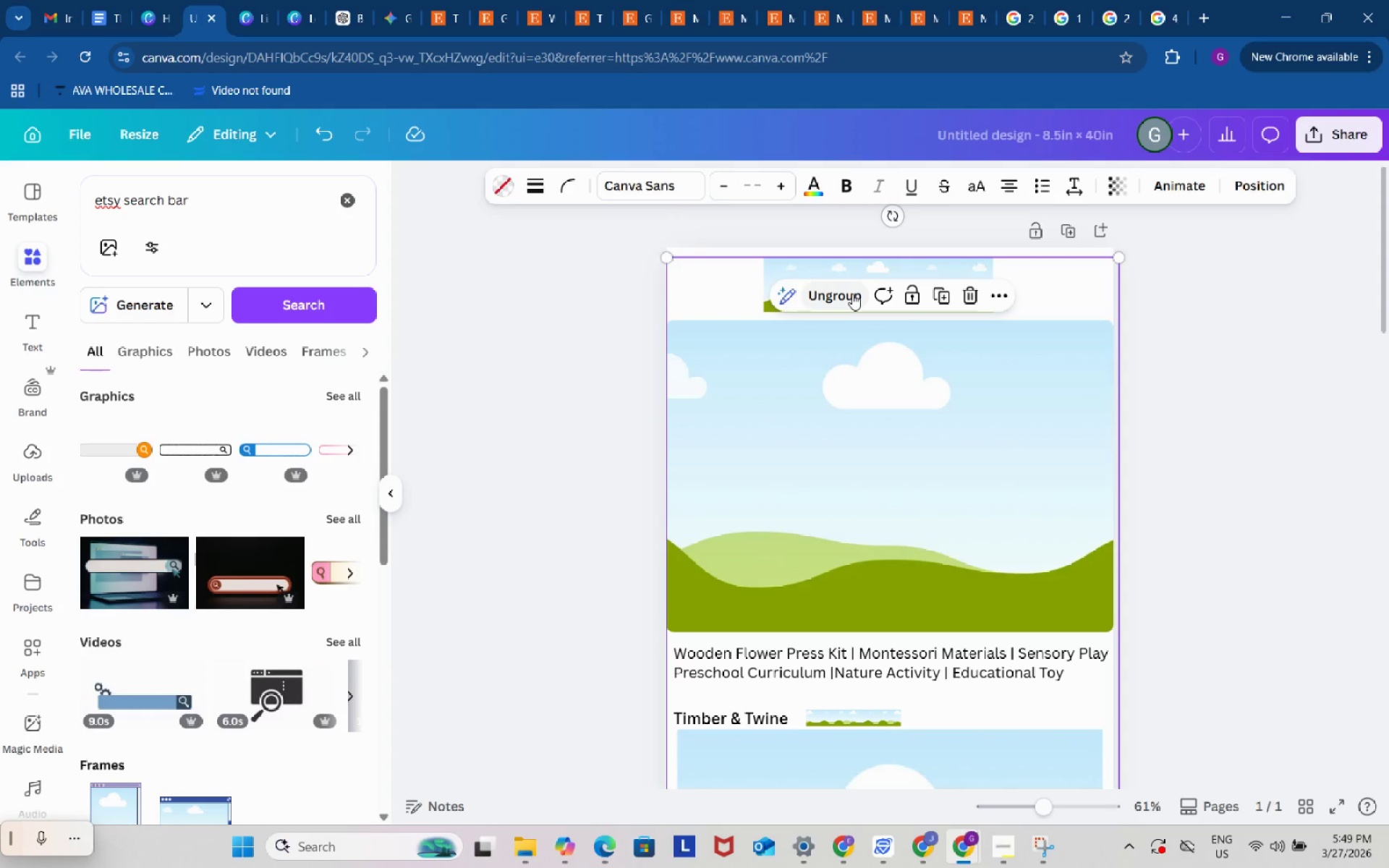 
left_click([852, 294])
 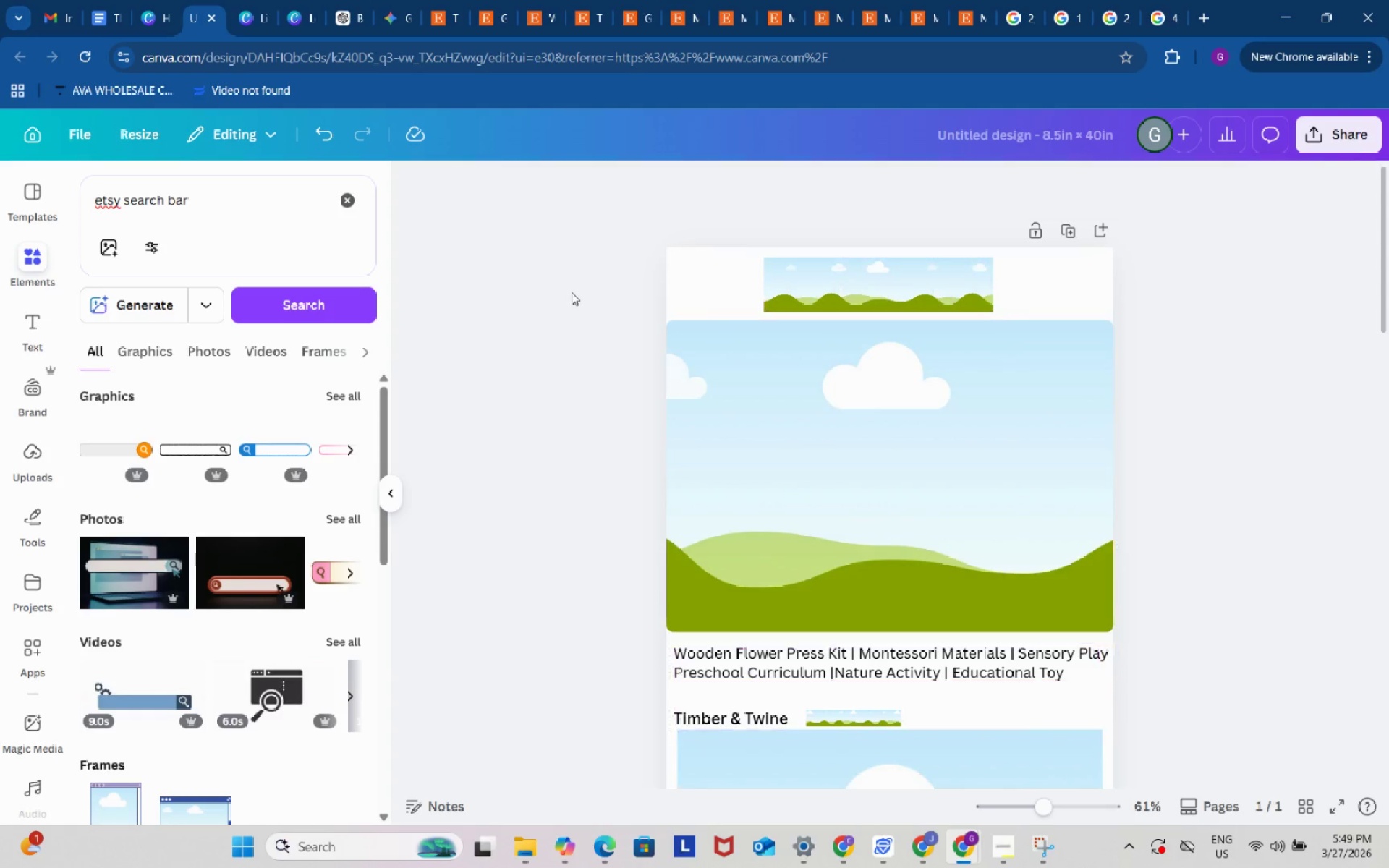 
double_click([572, 292])
 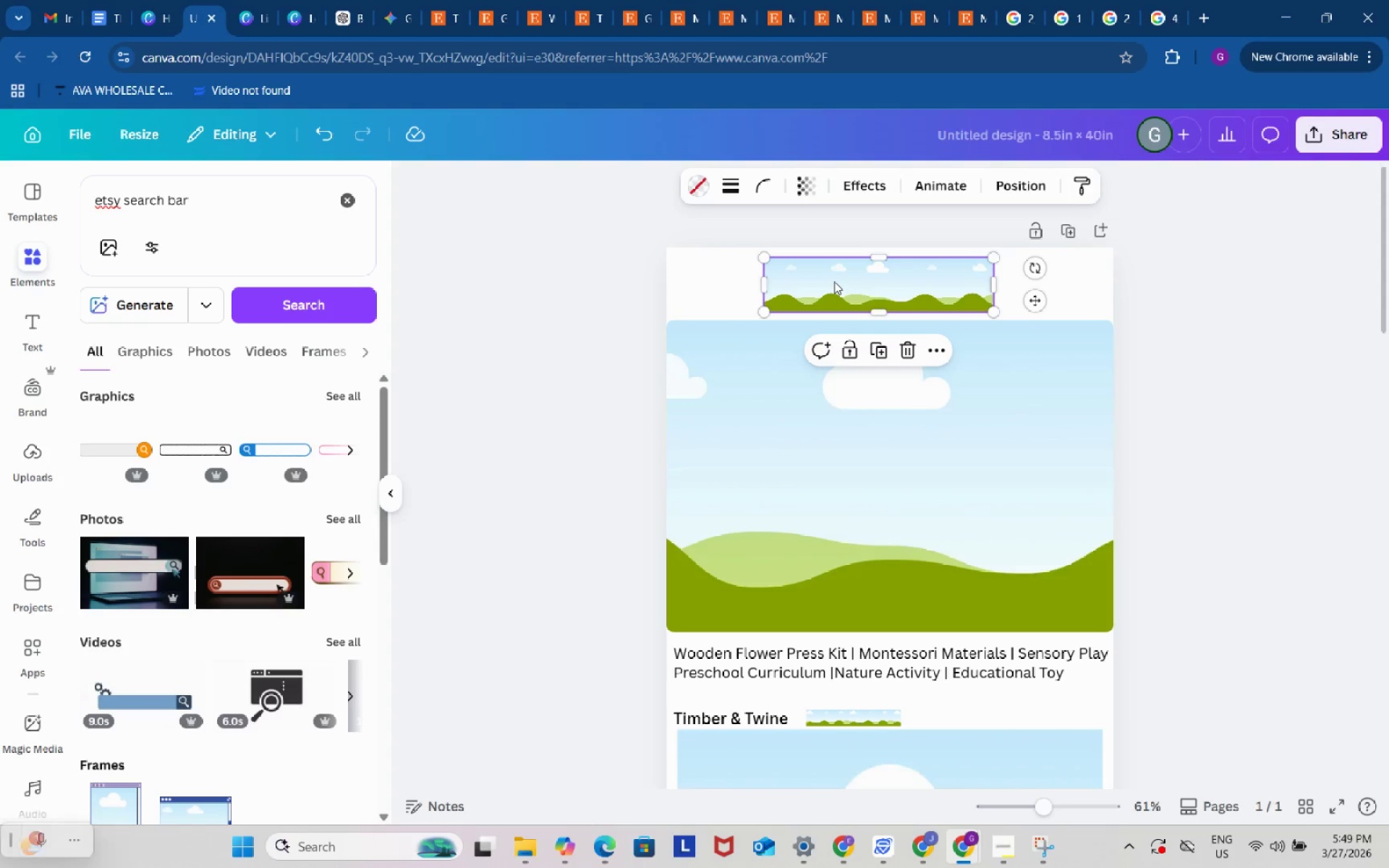 
triple_click([834, 281])
 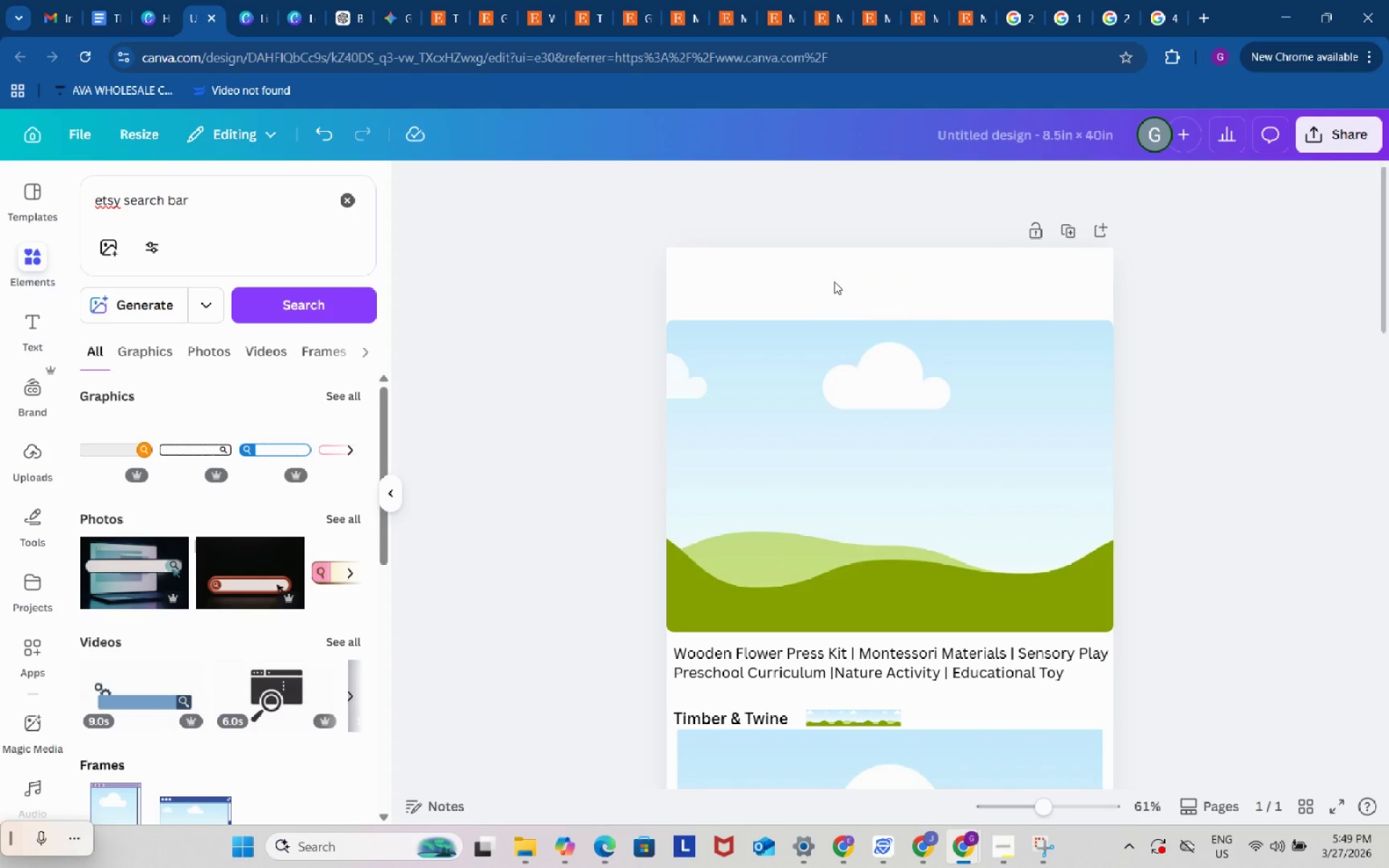 
key(Backspace)
 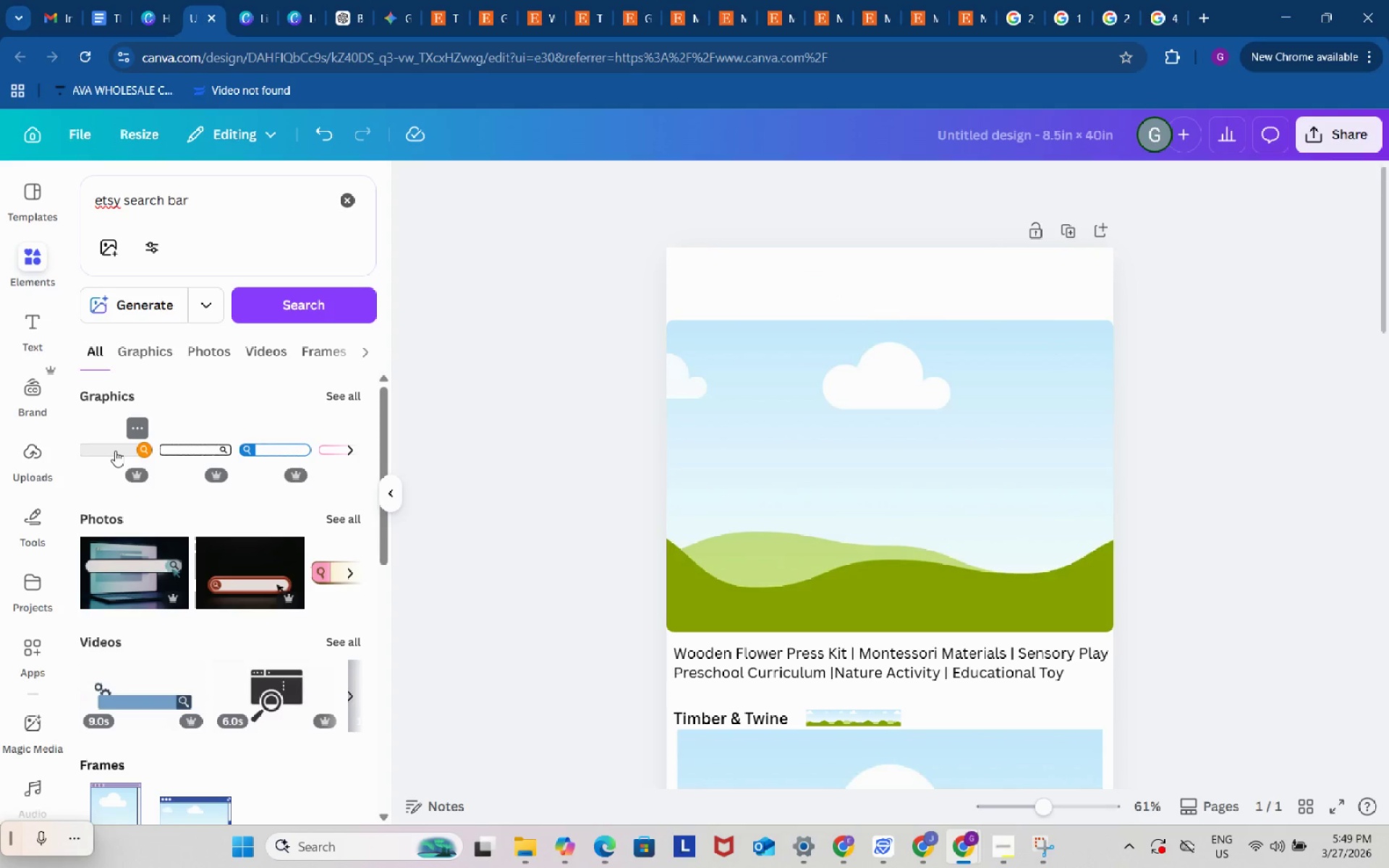 
left_click([114, 450])
 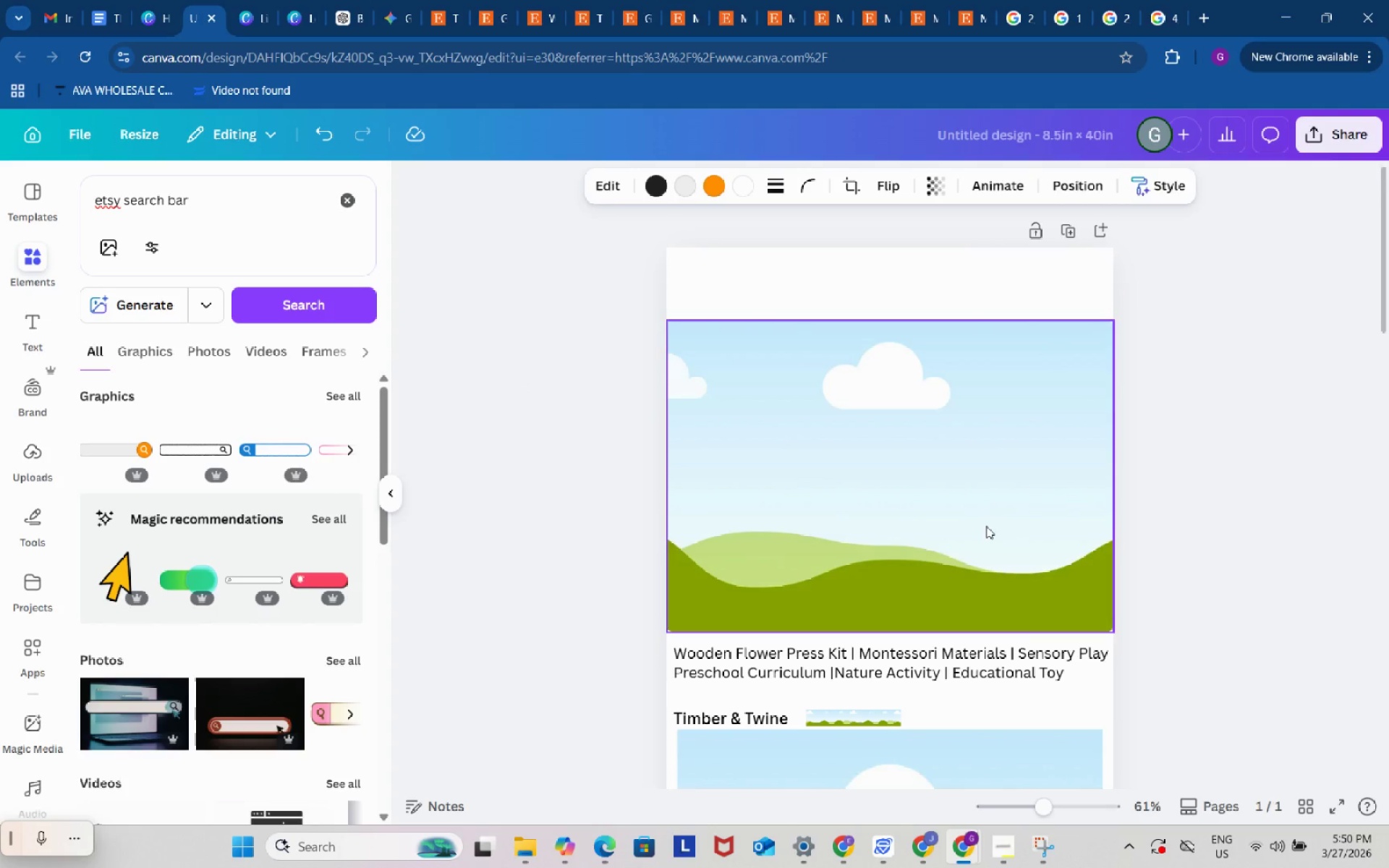 
scroll: coordinate [1220, 529], scroll_direction: down, amount: 10.0
 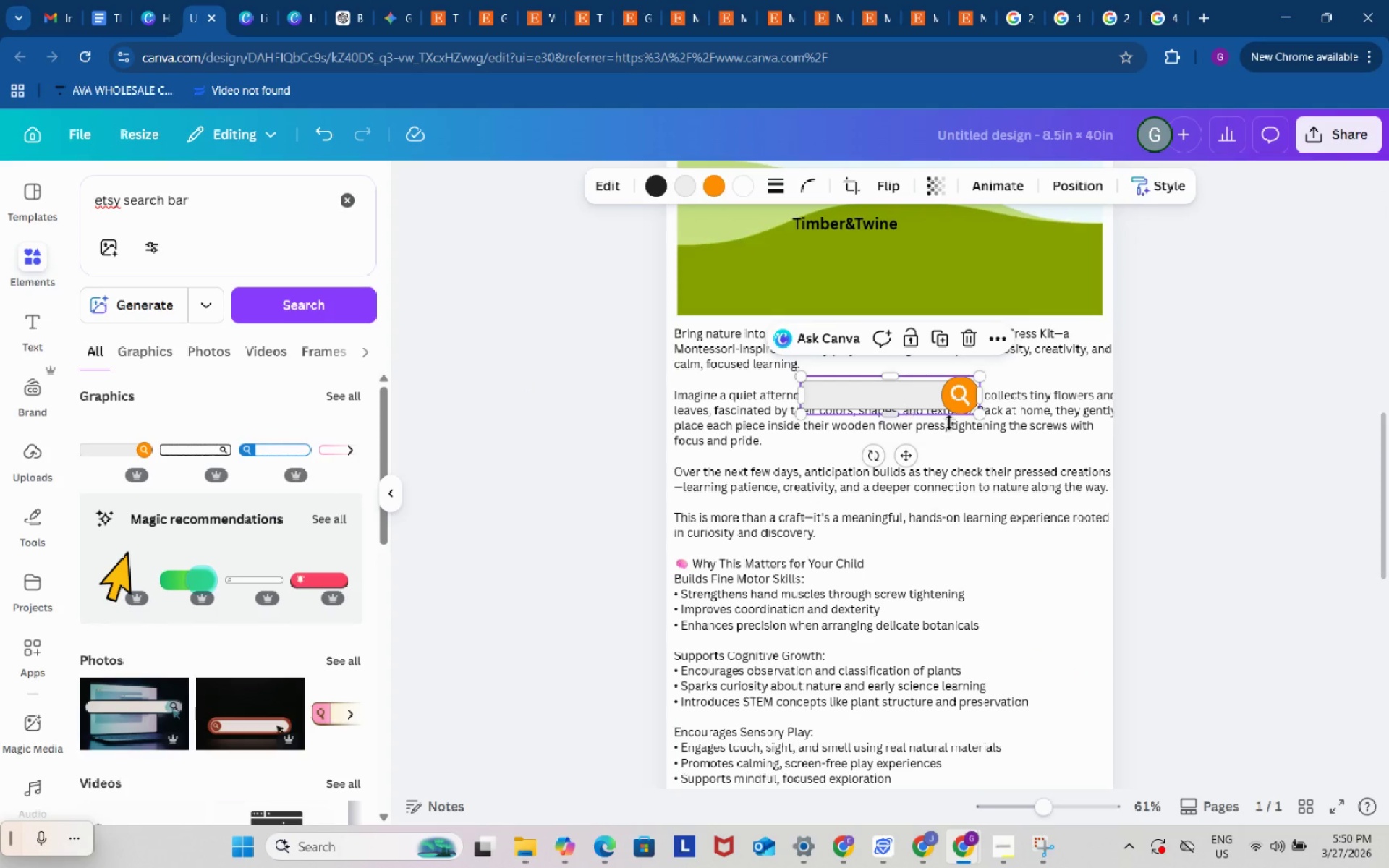 
scroll: coordinate [1250, 550], scroll_direction: up, amount: 2.0
 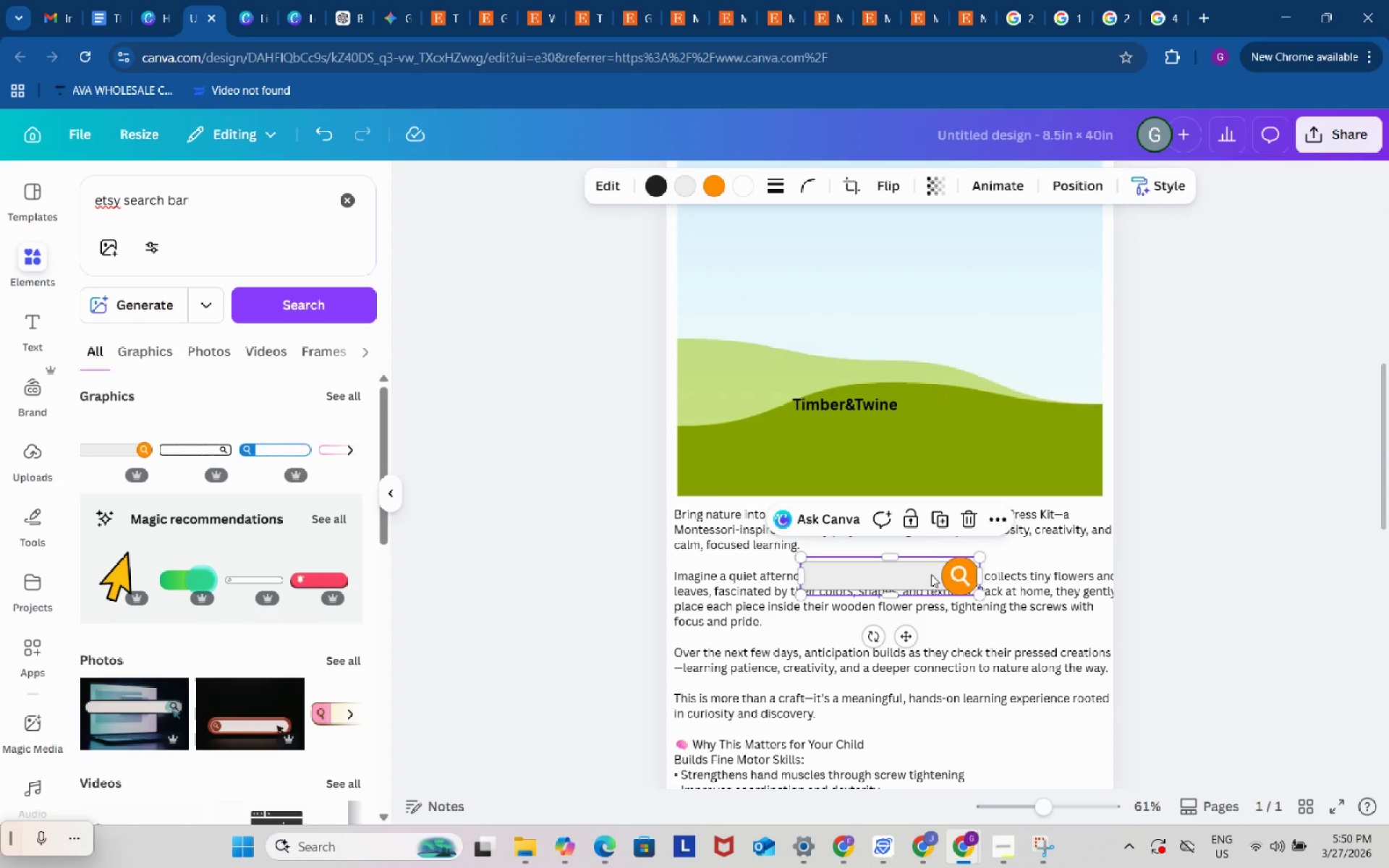 
left_click_drag(start_coordinate=[930, 575], to_coordinate=[951, 270])
 